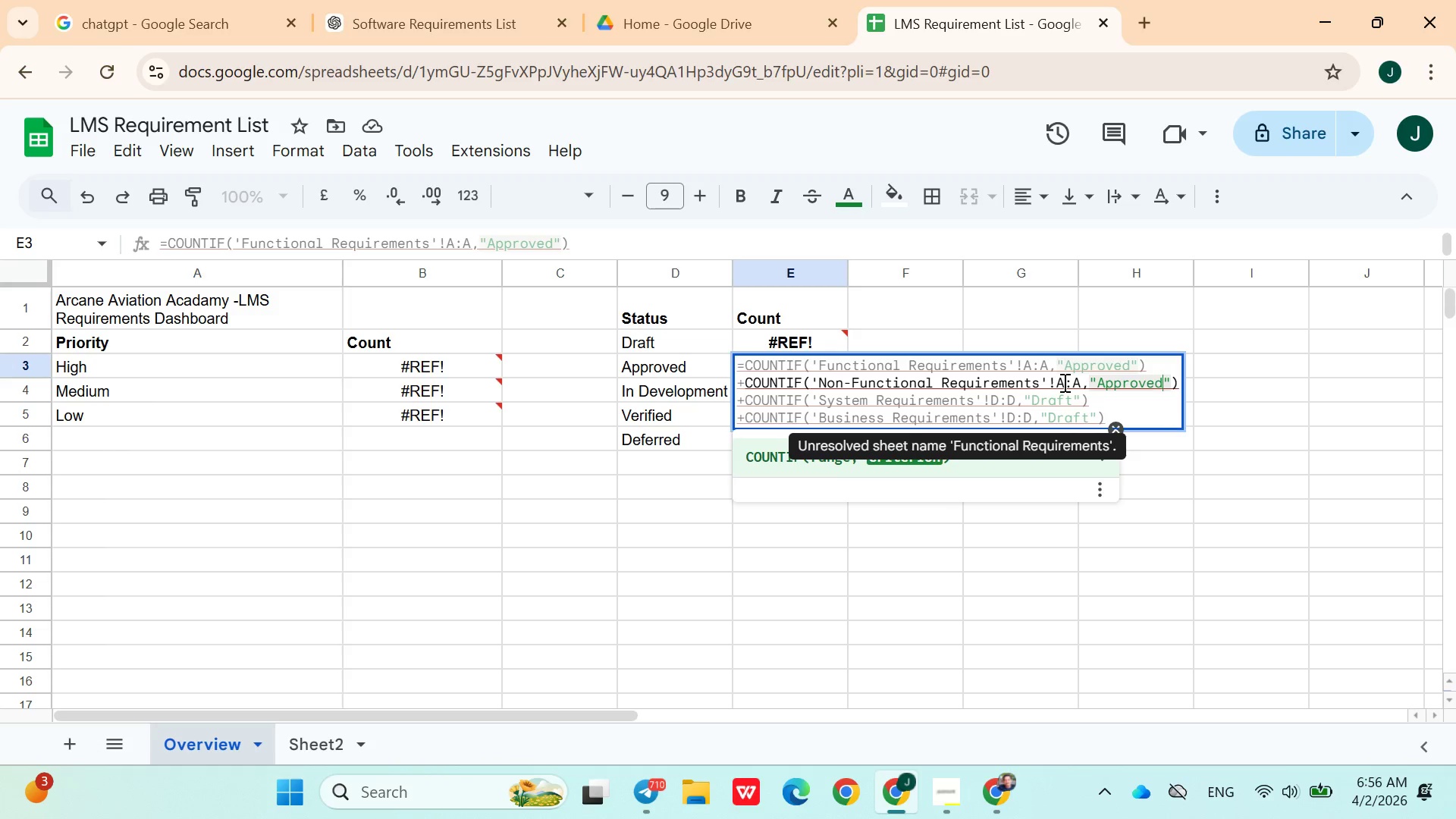 
wait(6.88)
 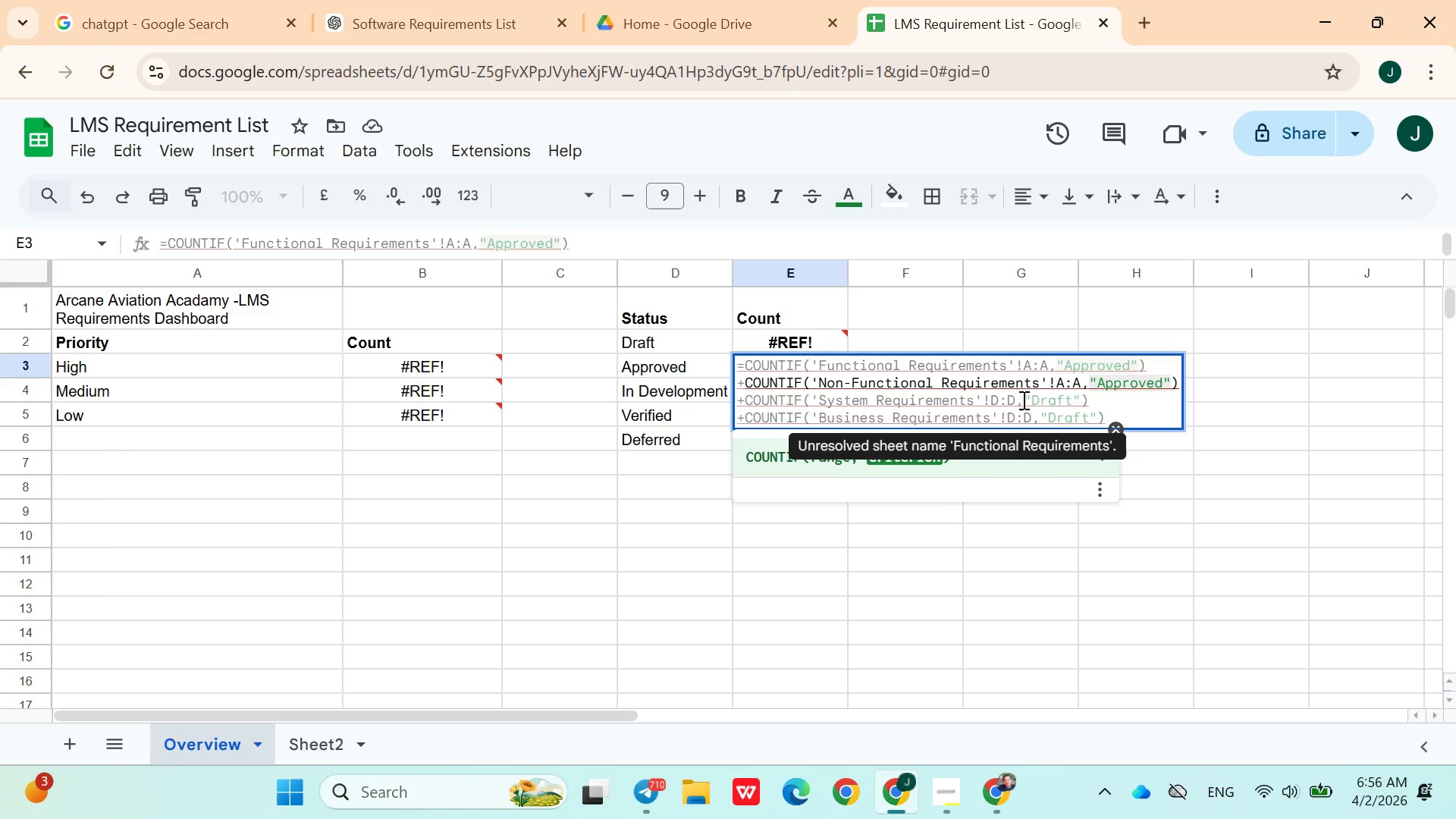 
left_click_drag(start_coordinate=[1009, 363], to_coordinate=[1140, 363])
 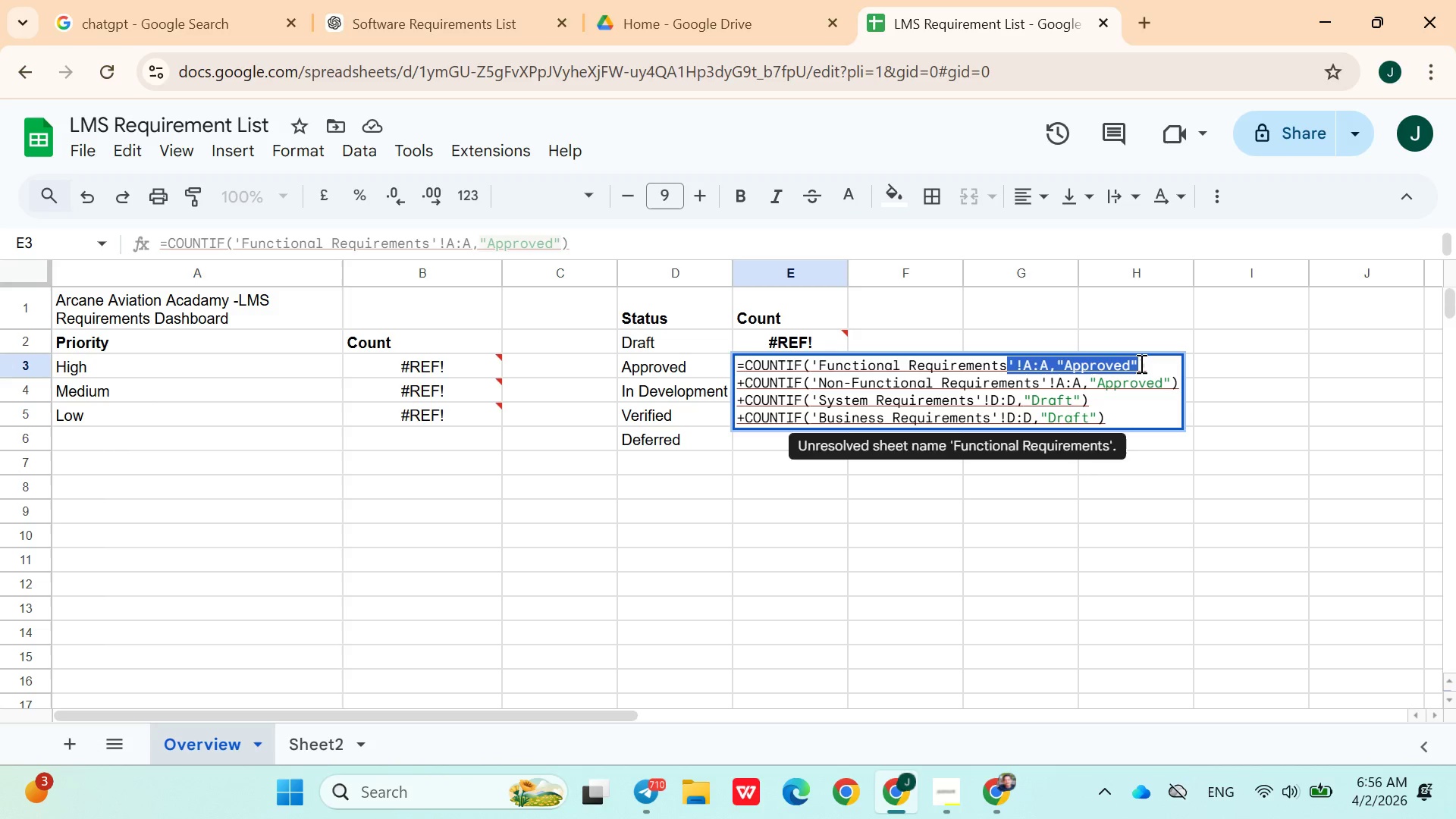 
key(Control+C)
 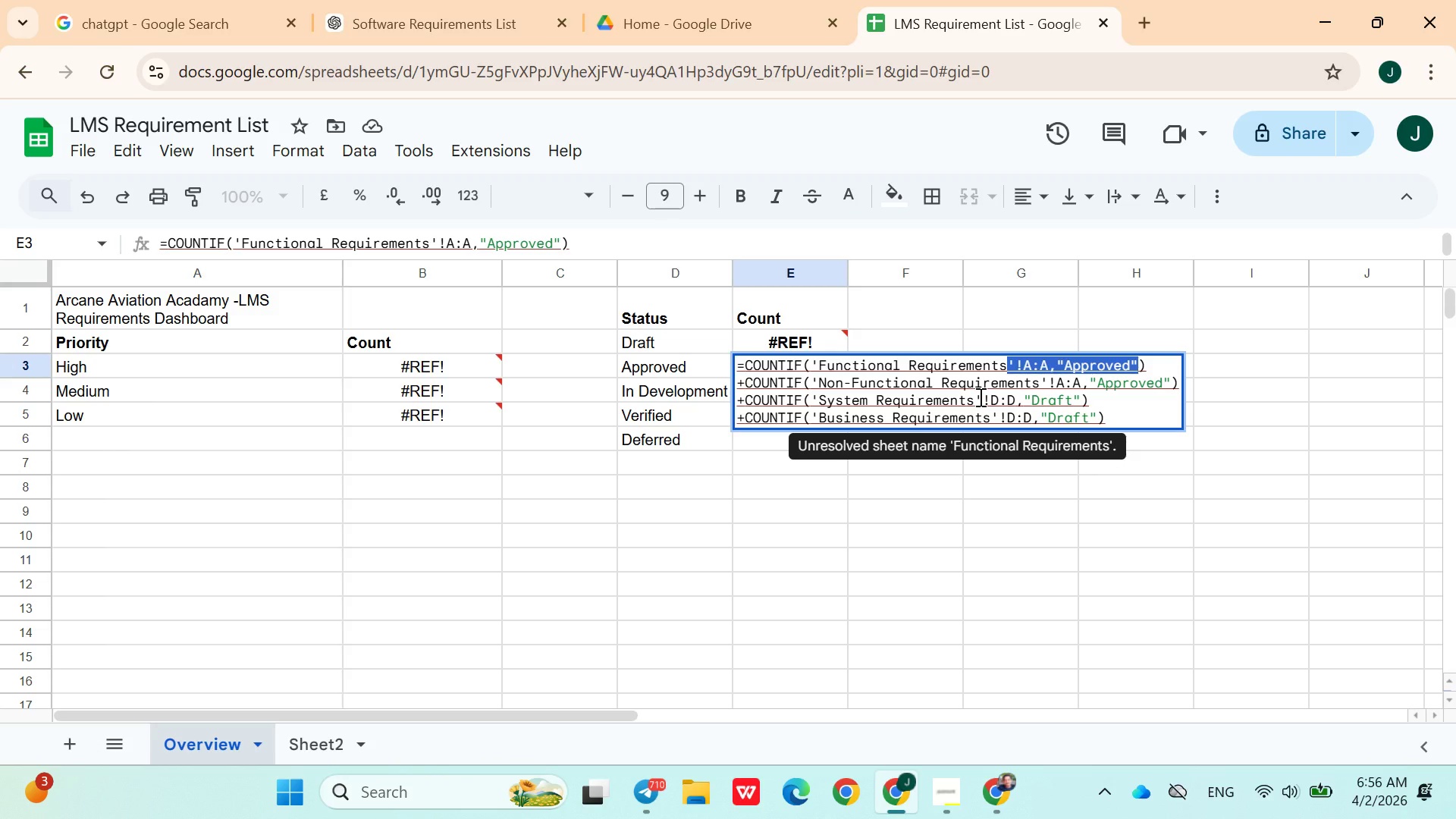 
wait(6.01)
 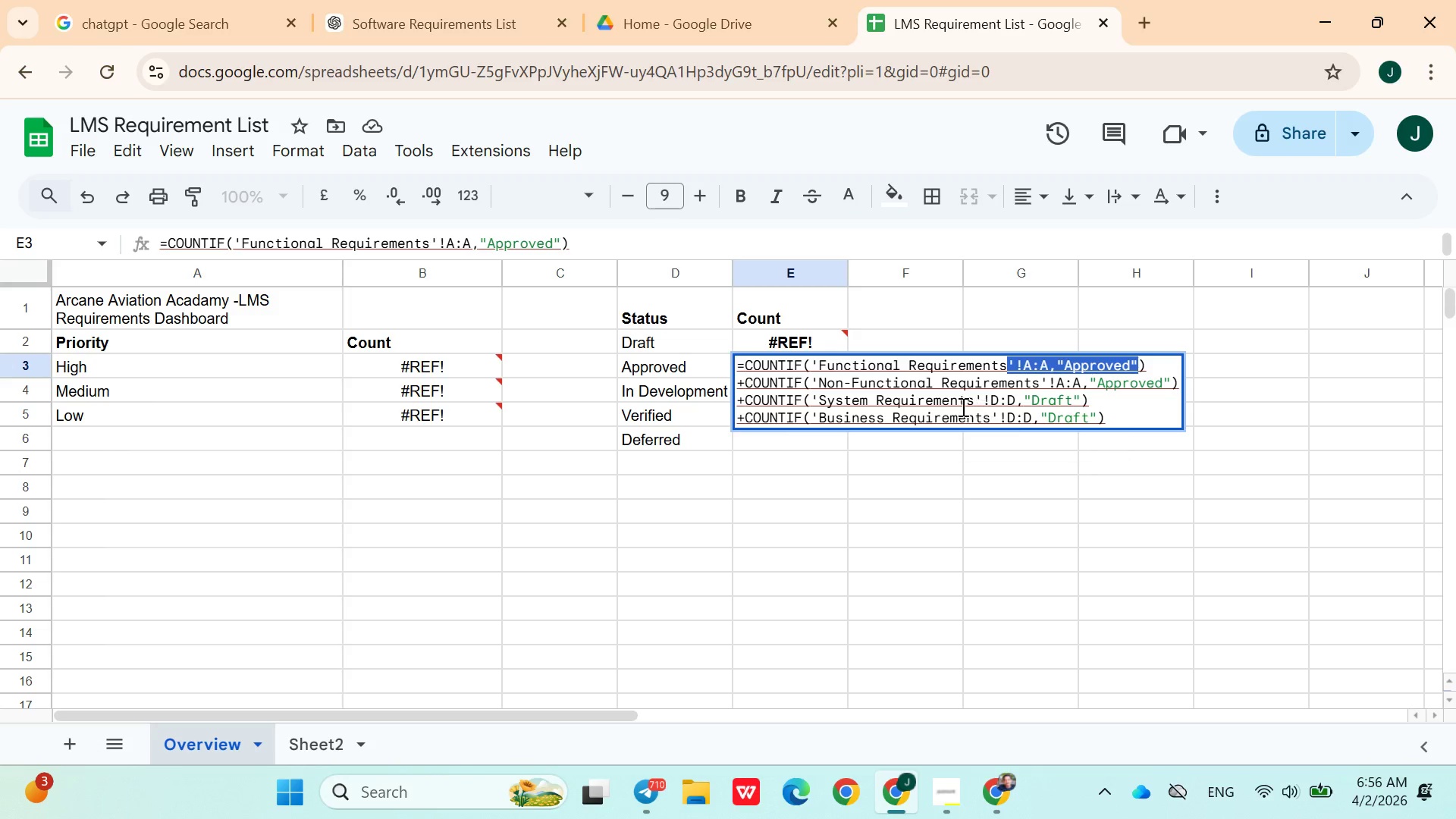 
left_click_drag(start_coordinate=[976, 400], to_coordinate=[1076, 398])
 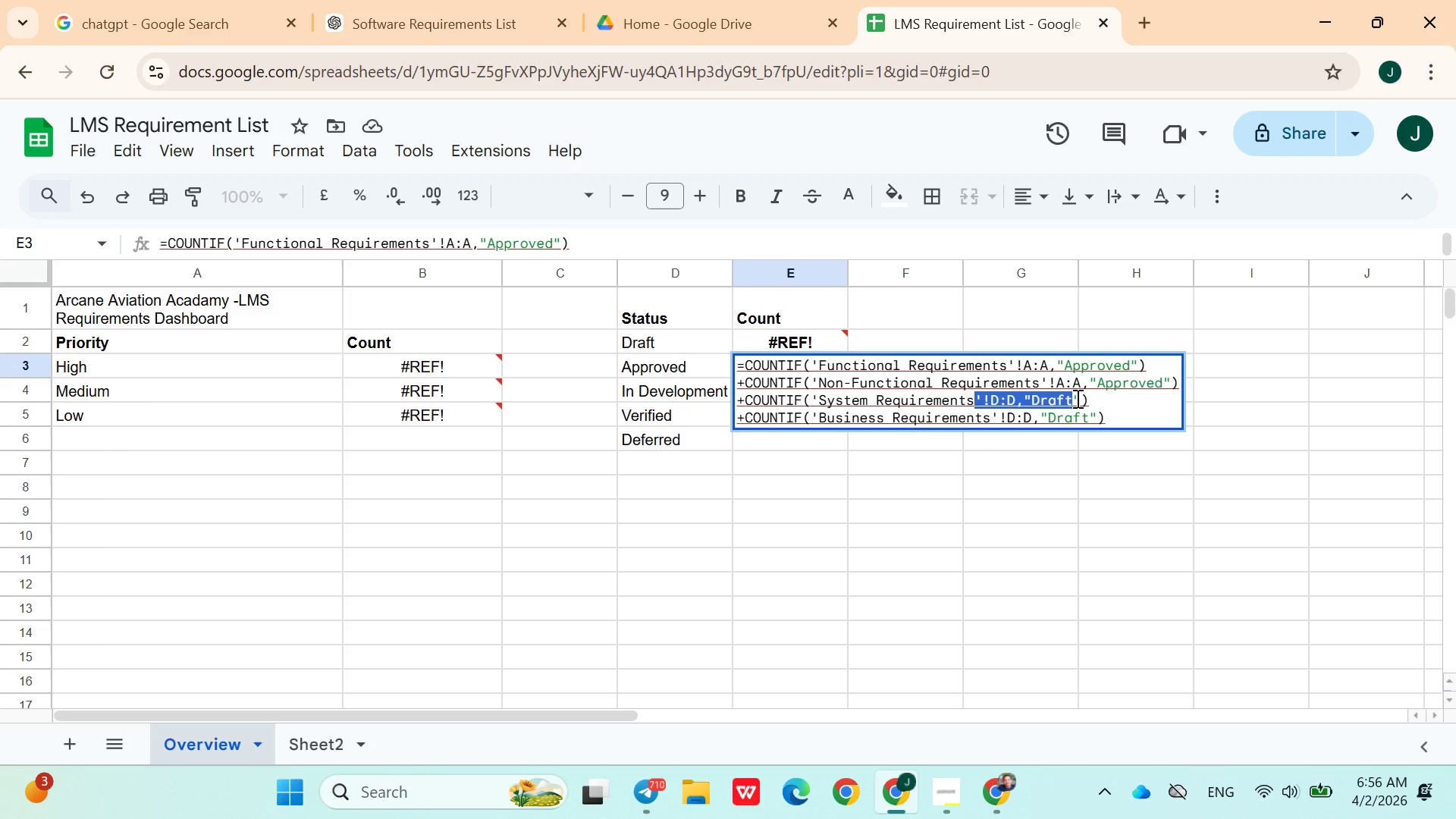 
key(Control+D)
 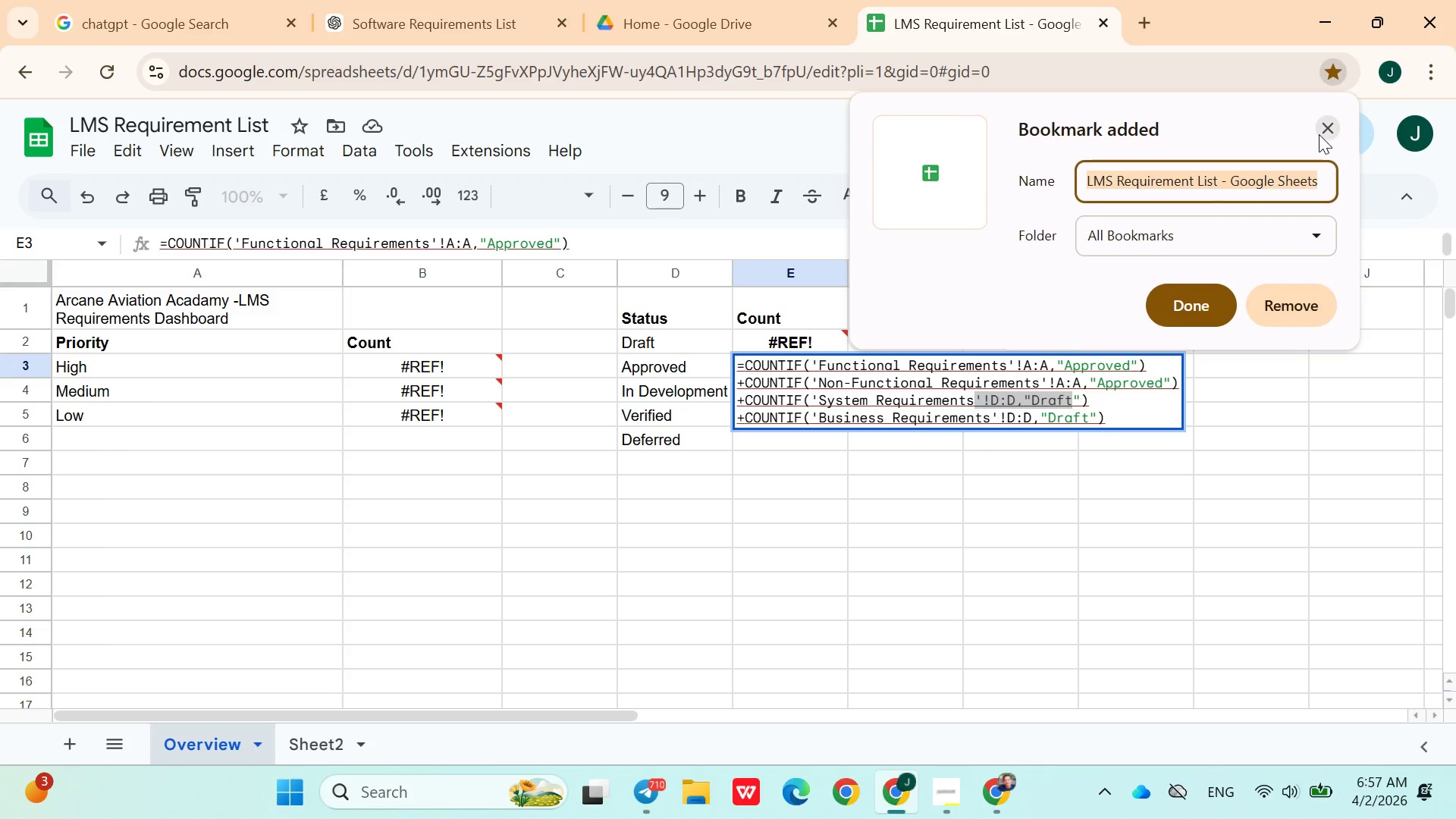 
left_click([1320, 132])
 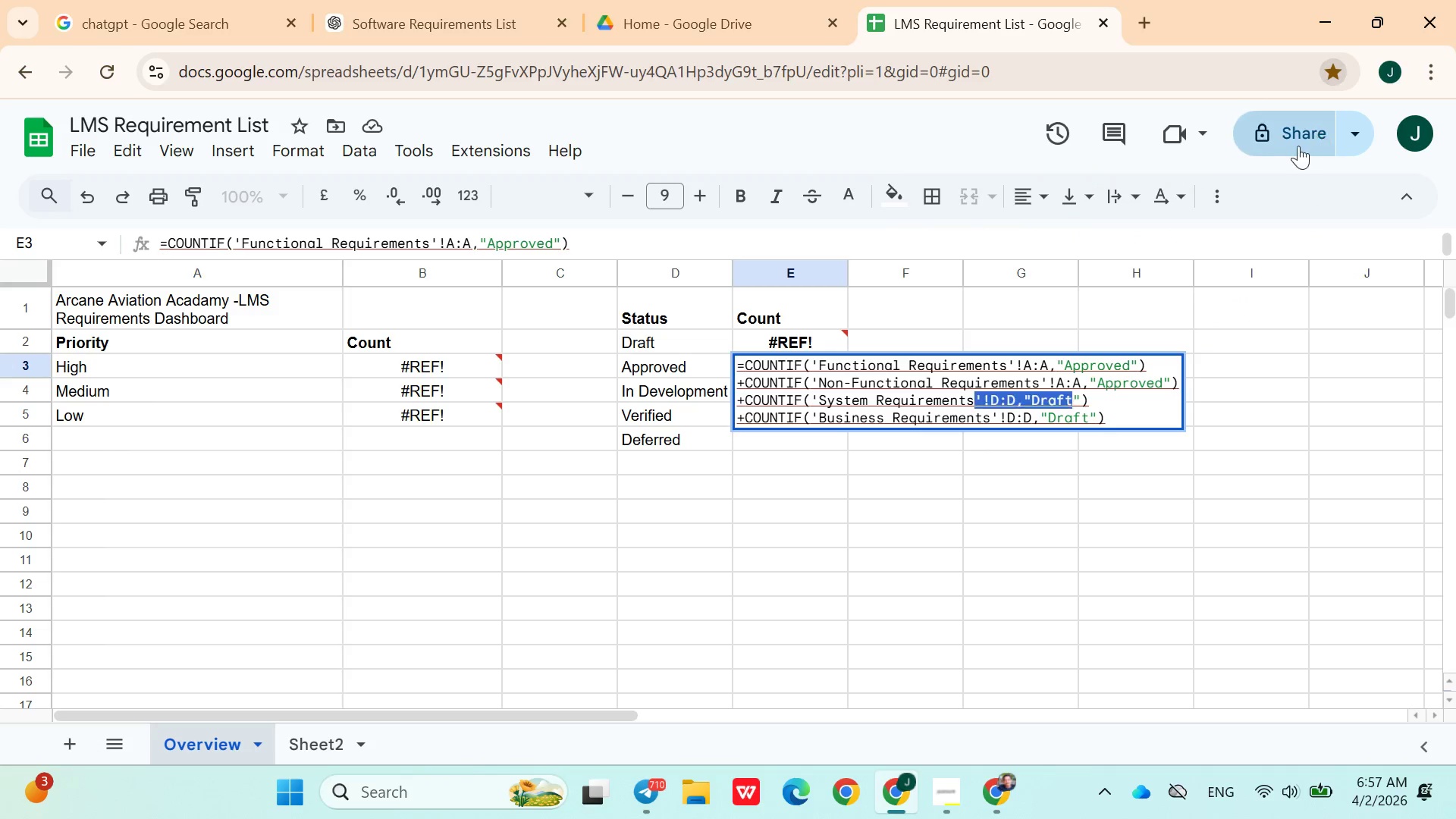 
key(Control+V)
 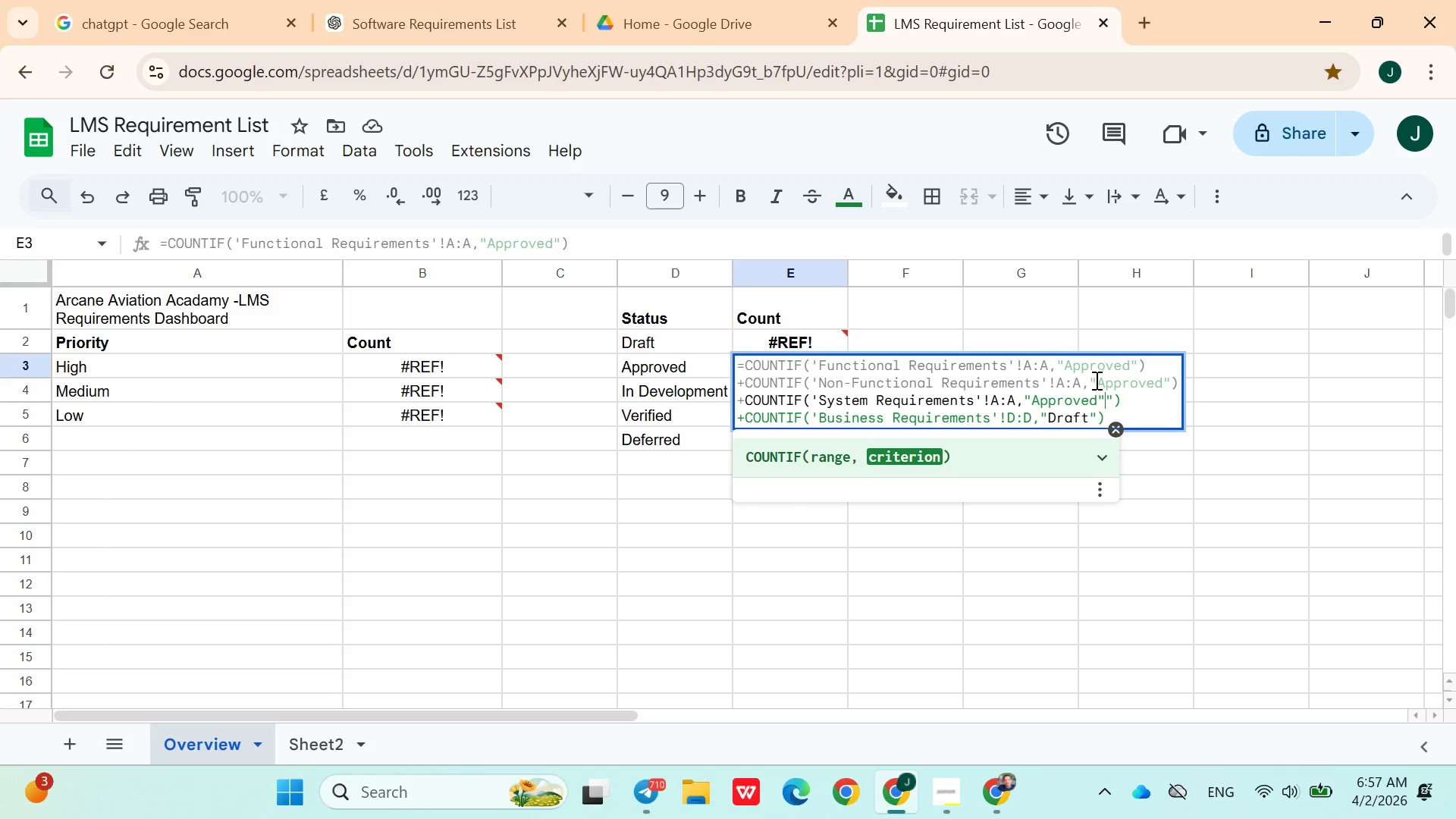 
key(Backspace)
 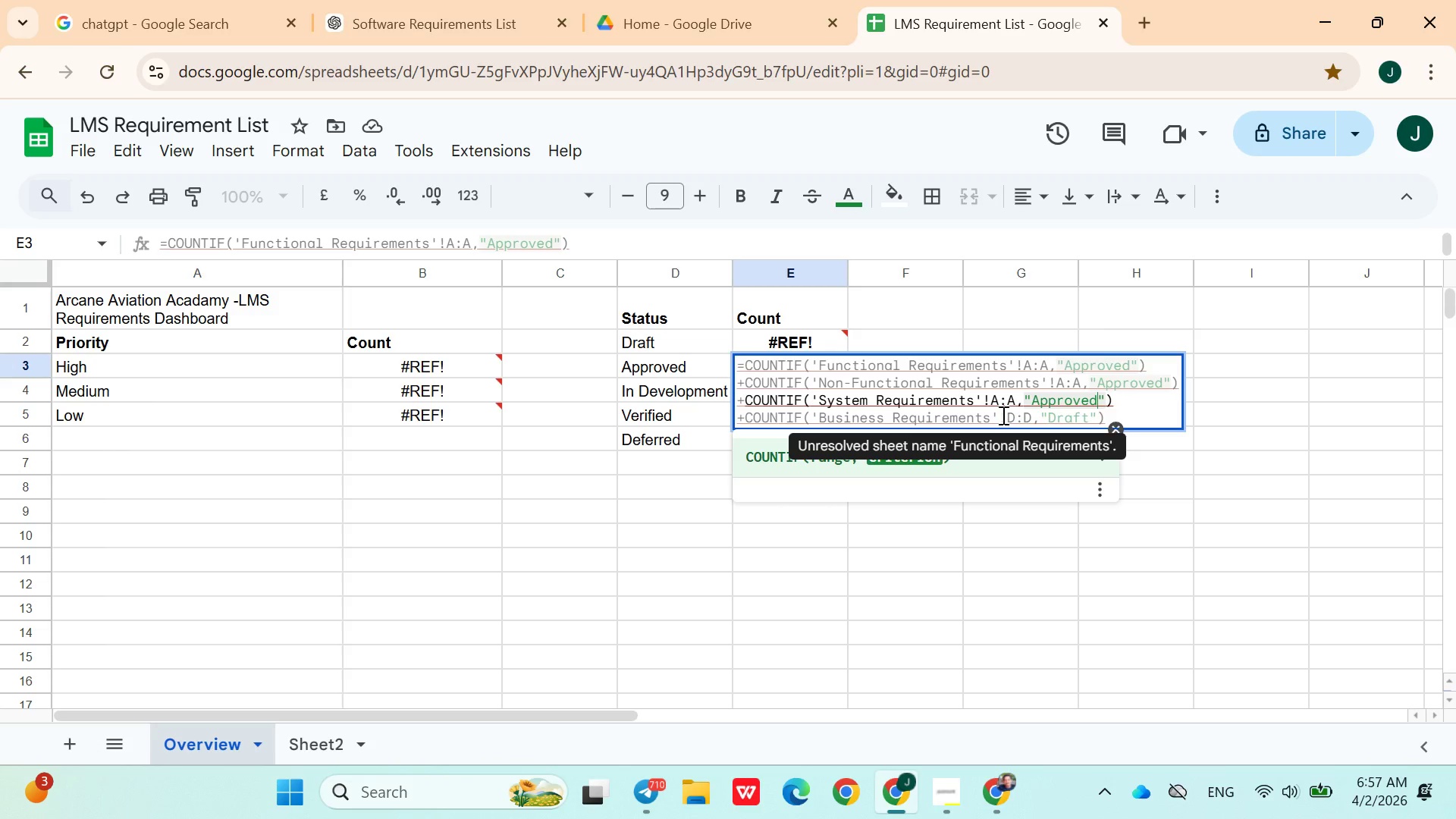 
left_click_drag(start_coordinate=[1002, 415], to_coordinate=[1097, 414])
 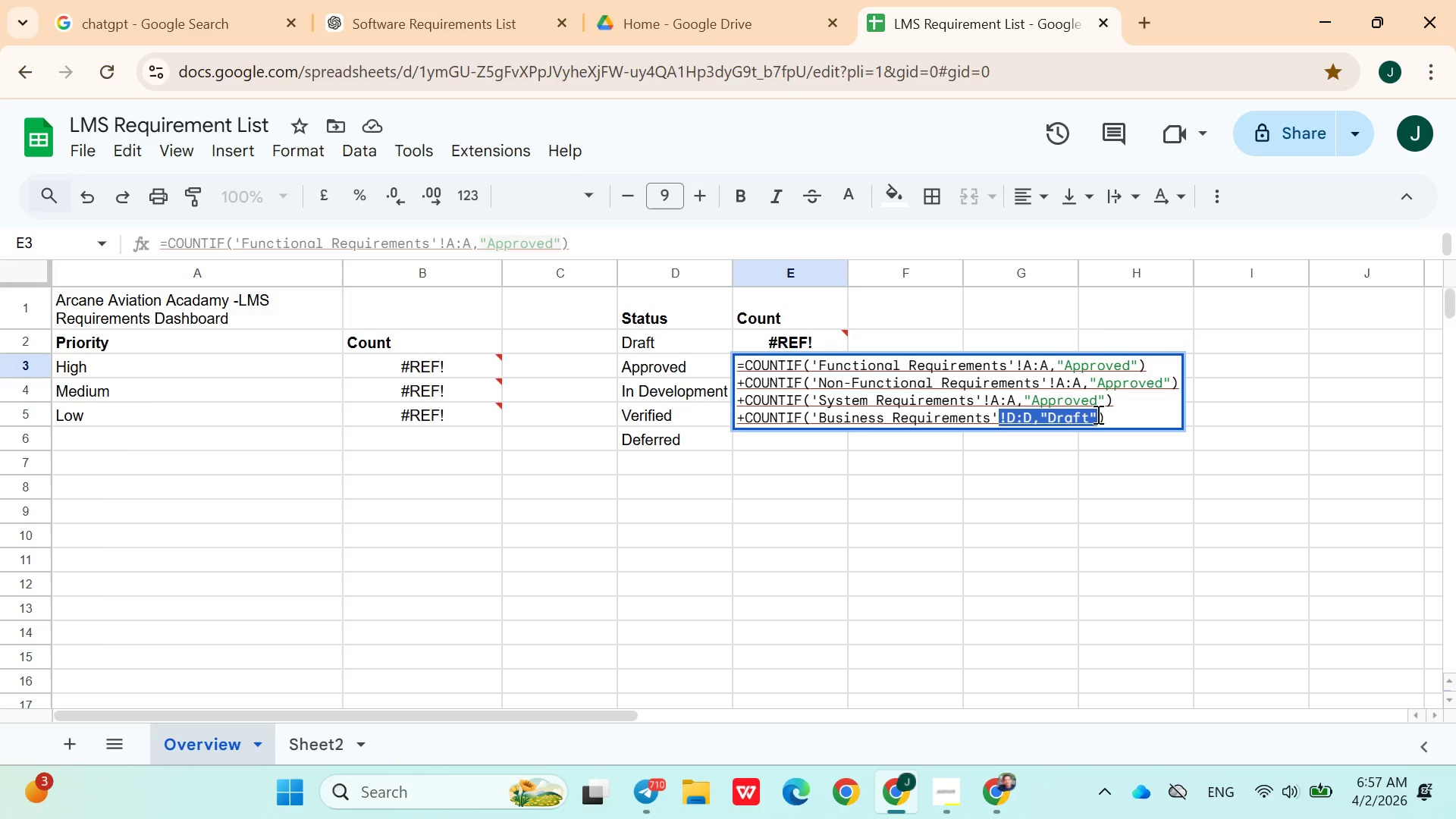 
key(Control+V)
 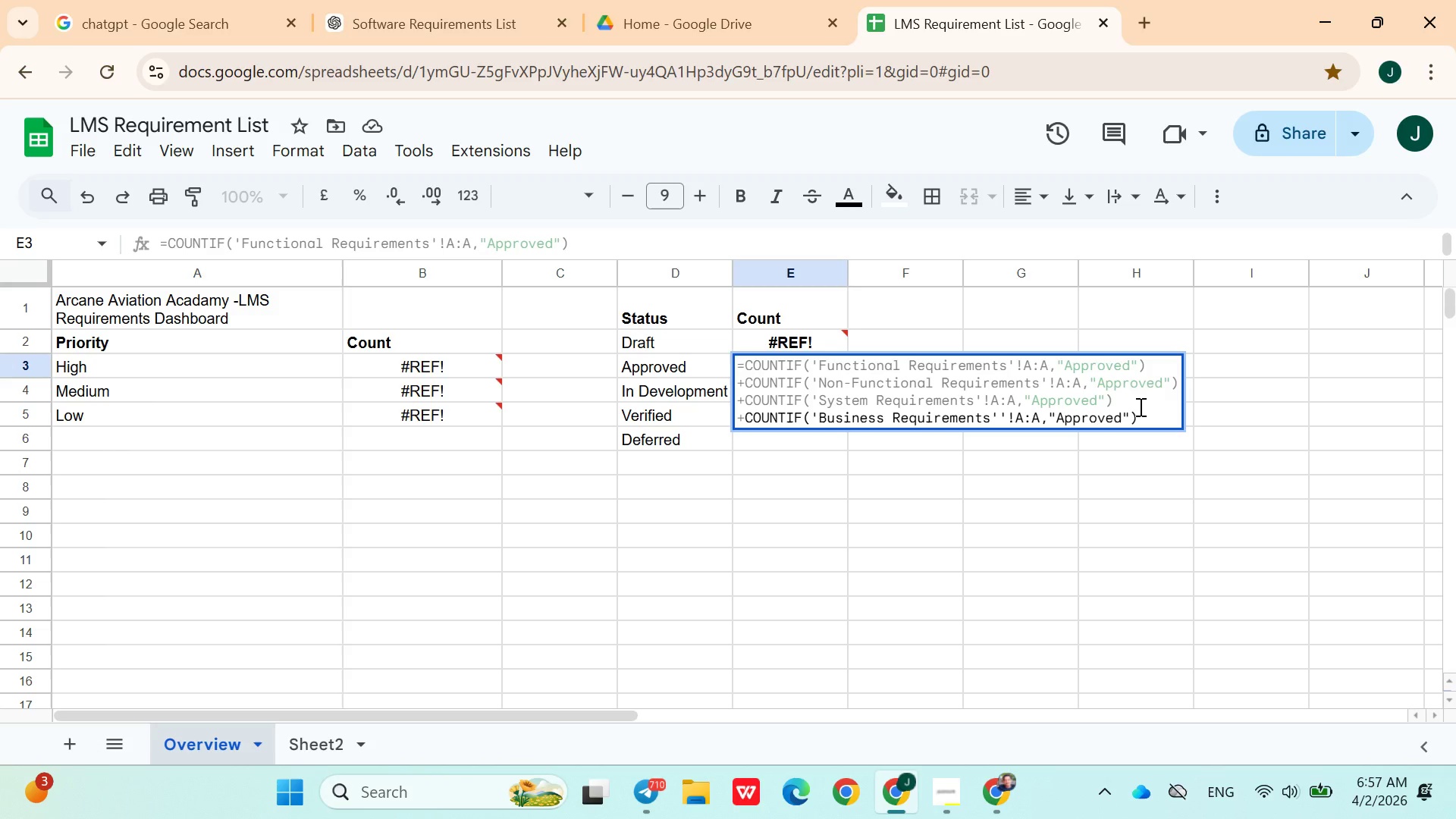 
left_click([1005, 421])
 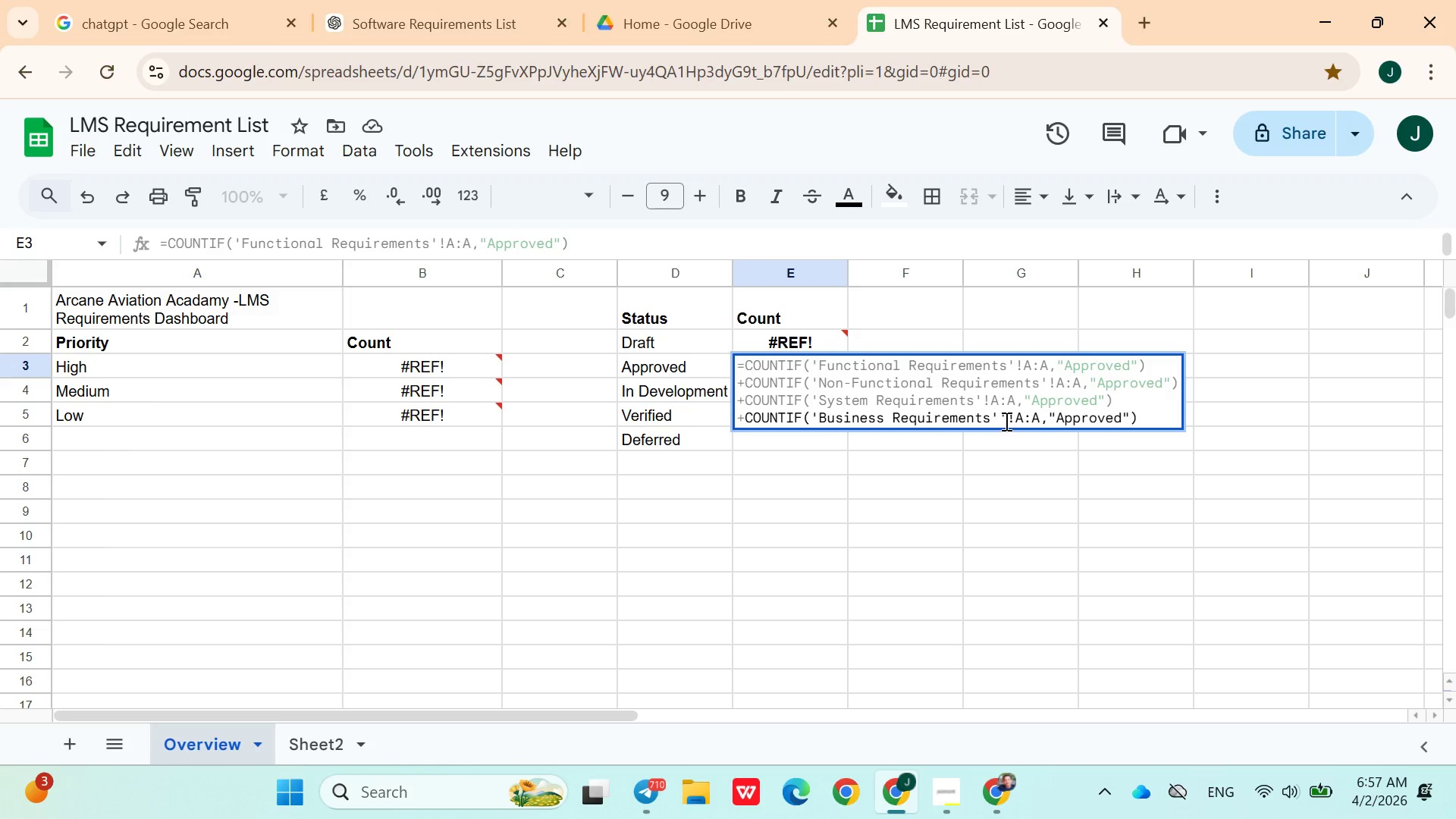 
key(Backspace)
 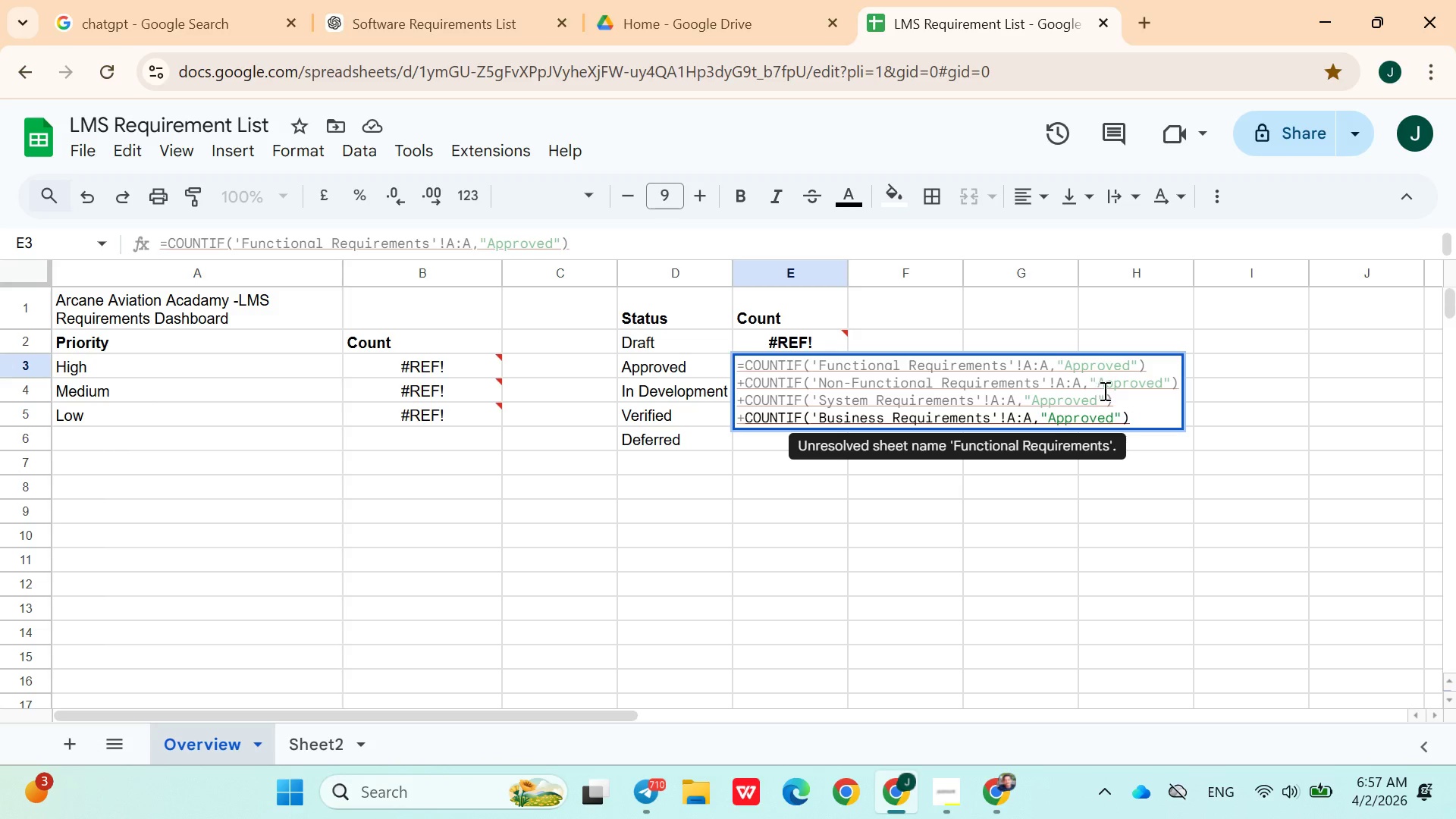 
mouse_move([1135, 412])
 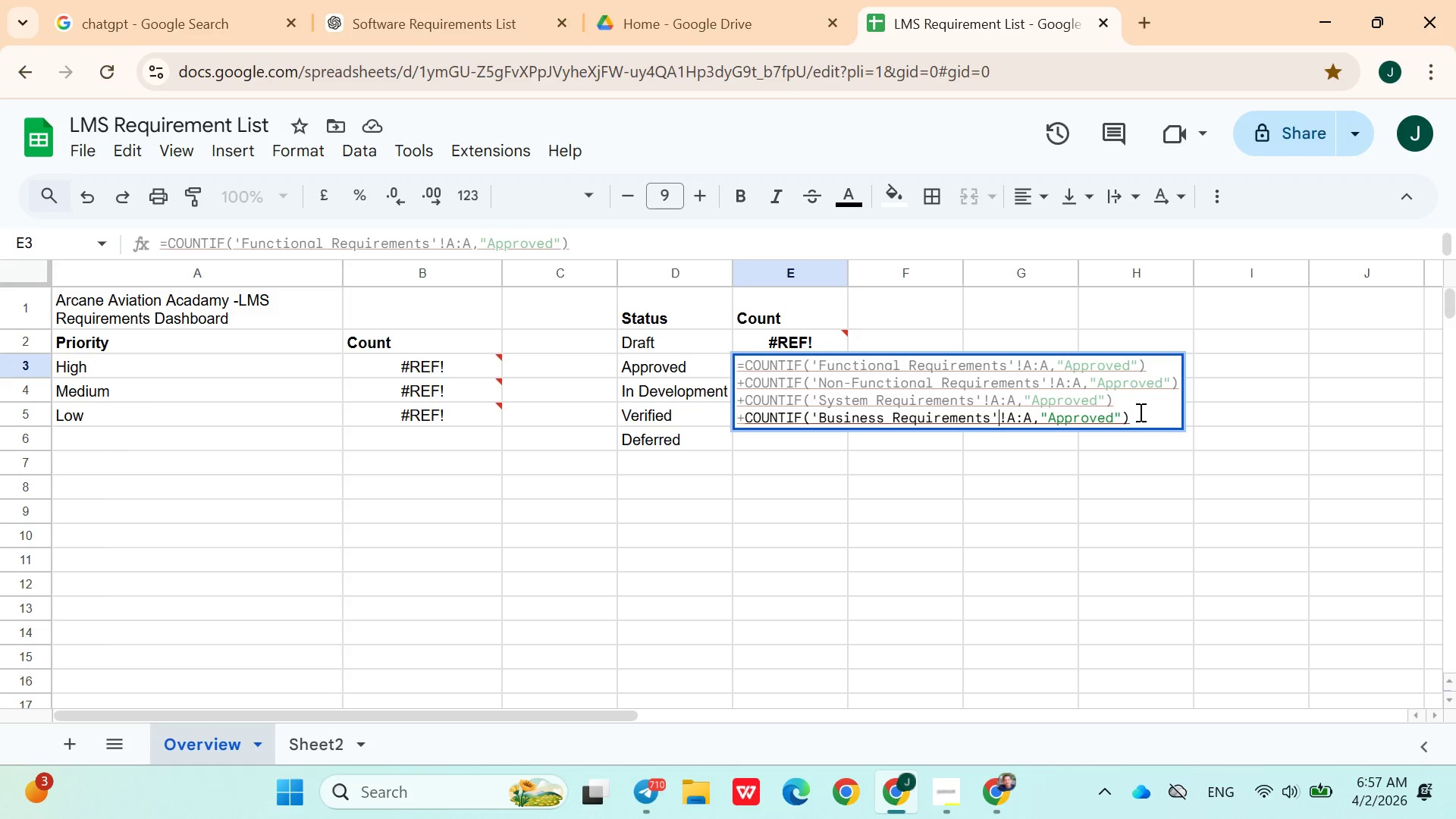 
left_click([1139, 412])
 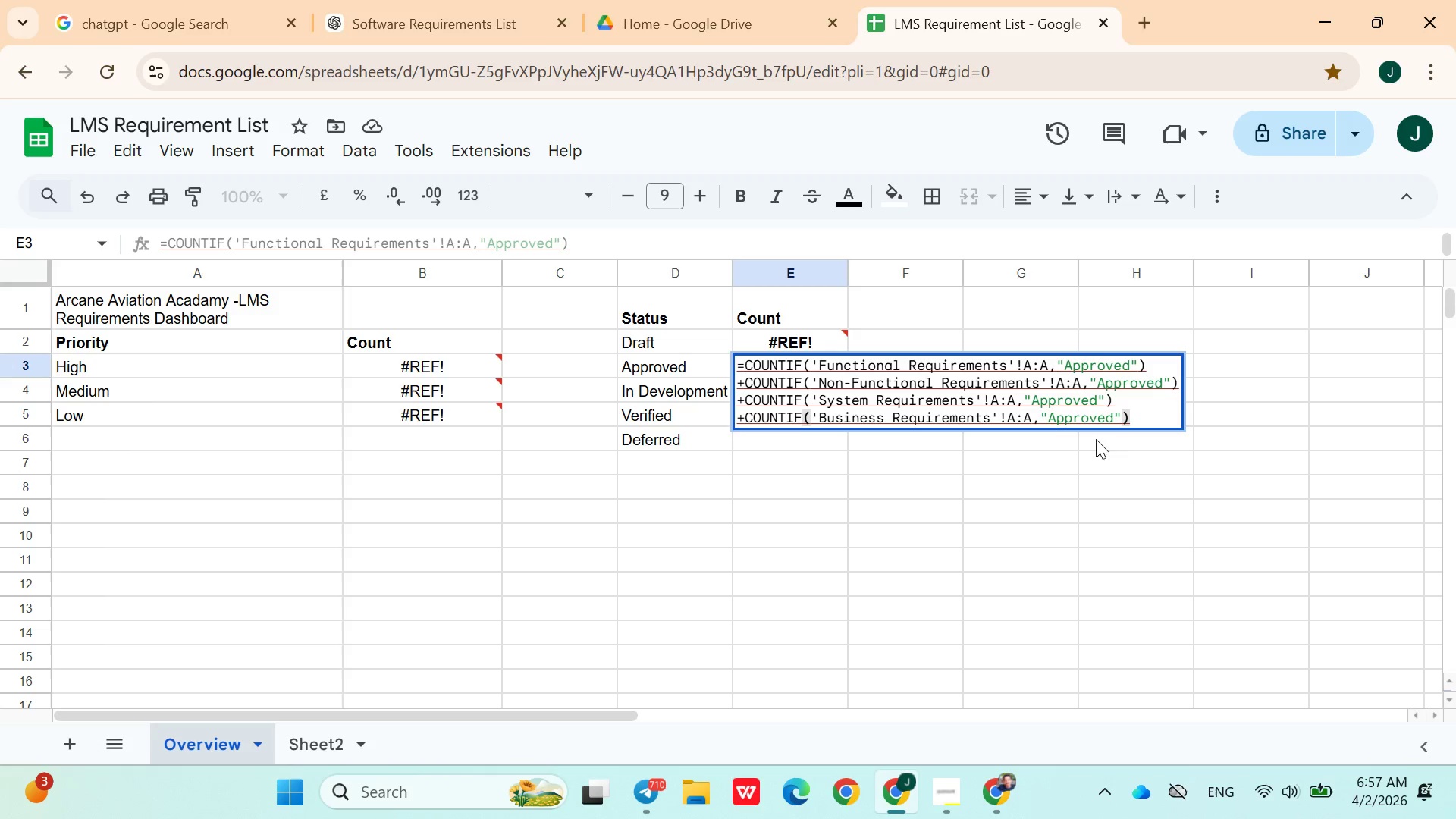 
wait(7.08)
 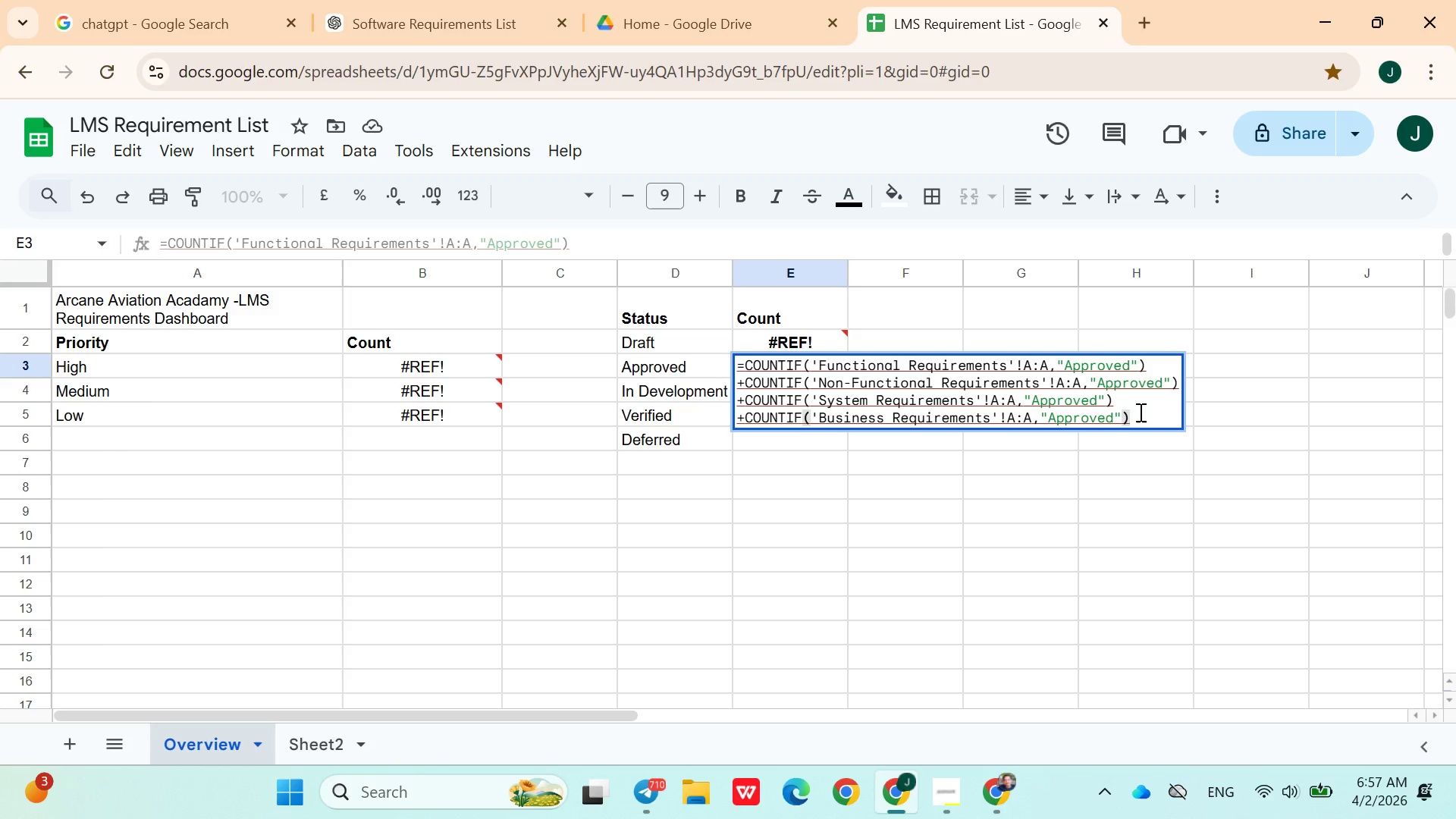 
left_click([805, 444])
 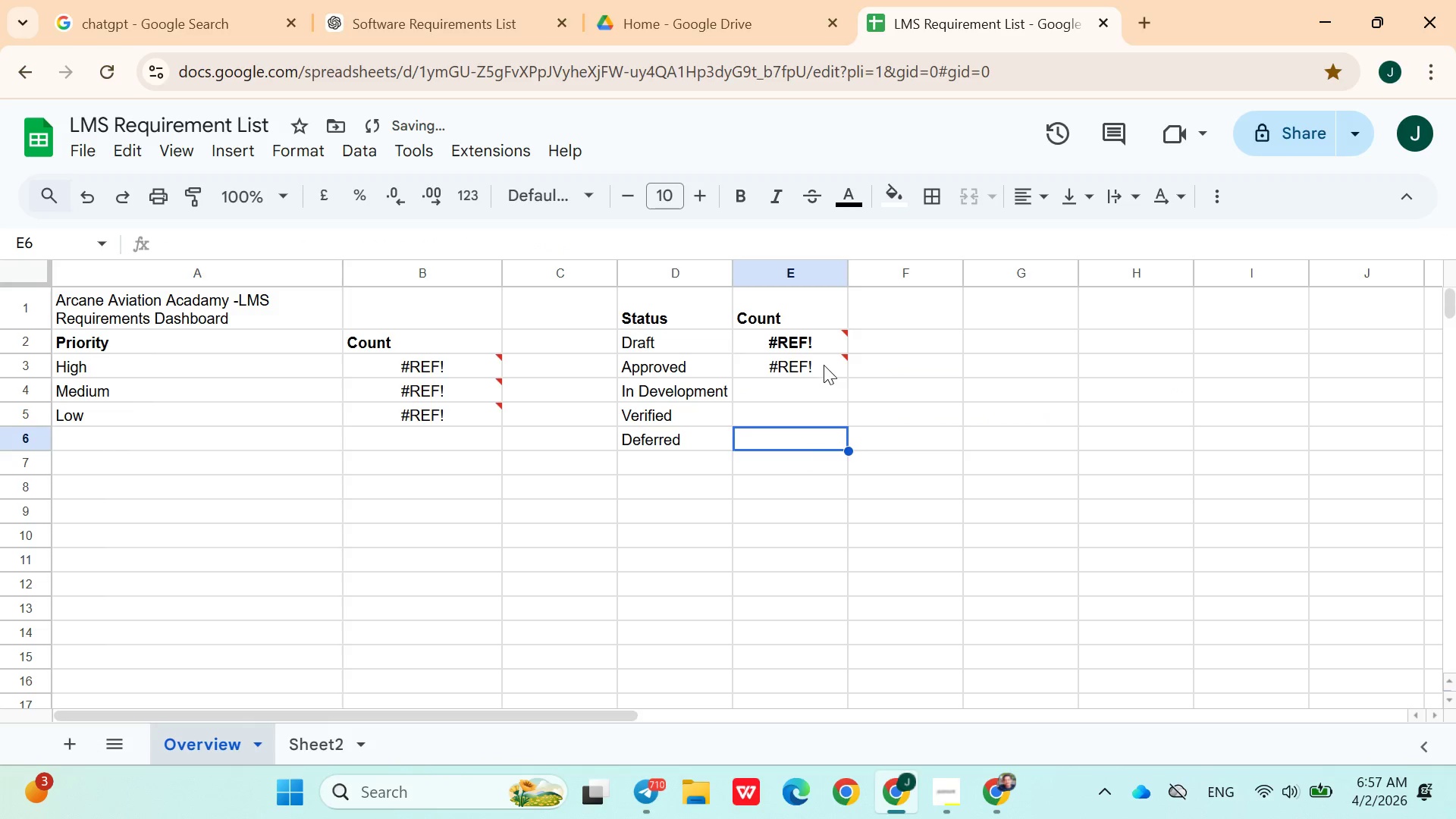 
left_click([823, 362])
 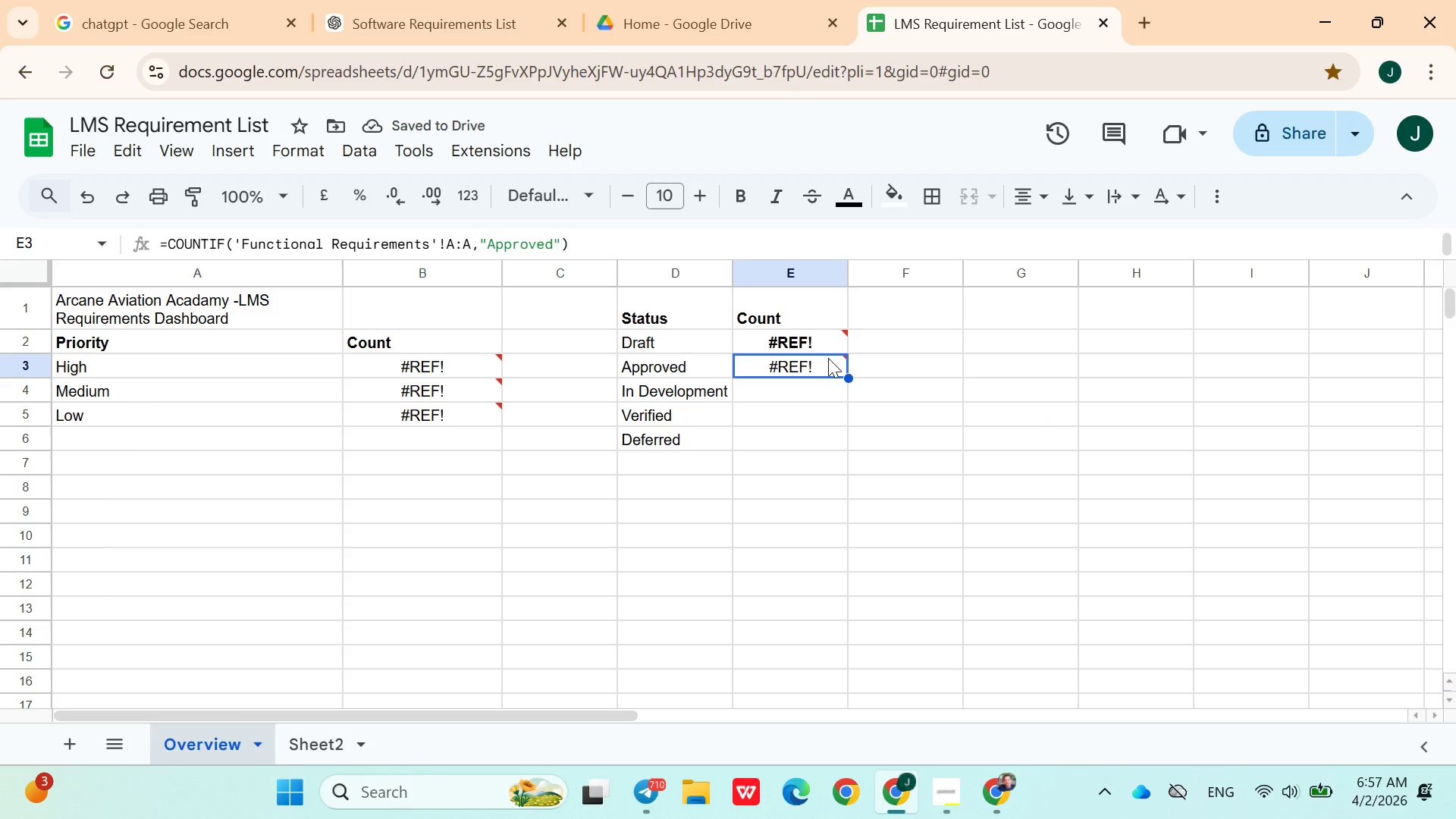 
left_click([823, 331])
 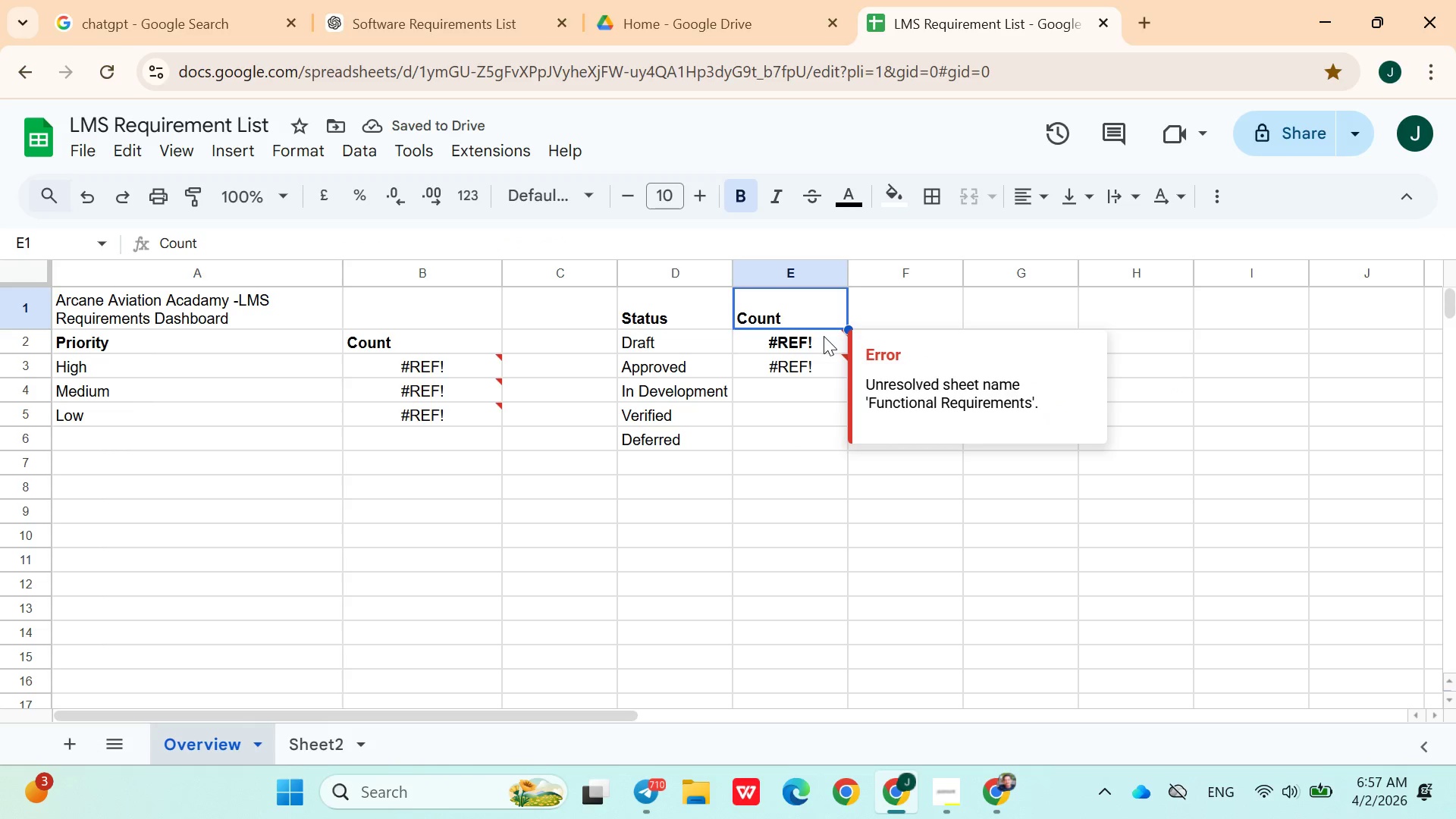 
left_click([825, 338])
 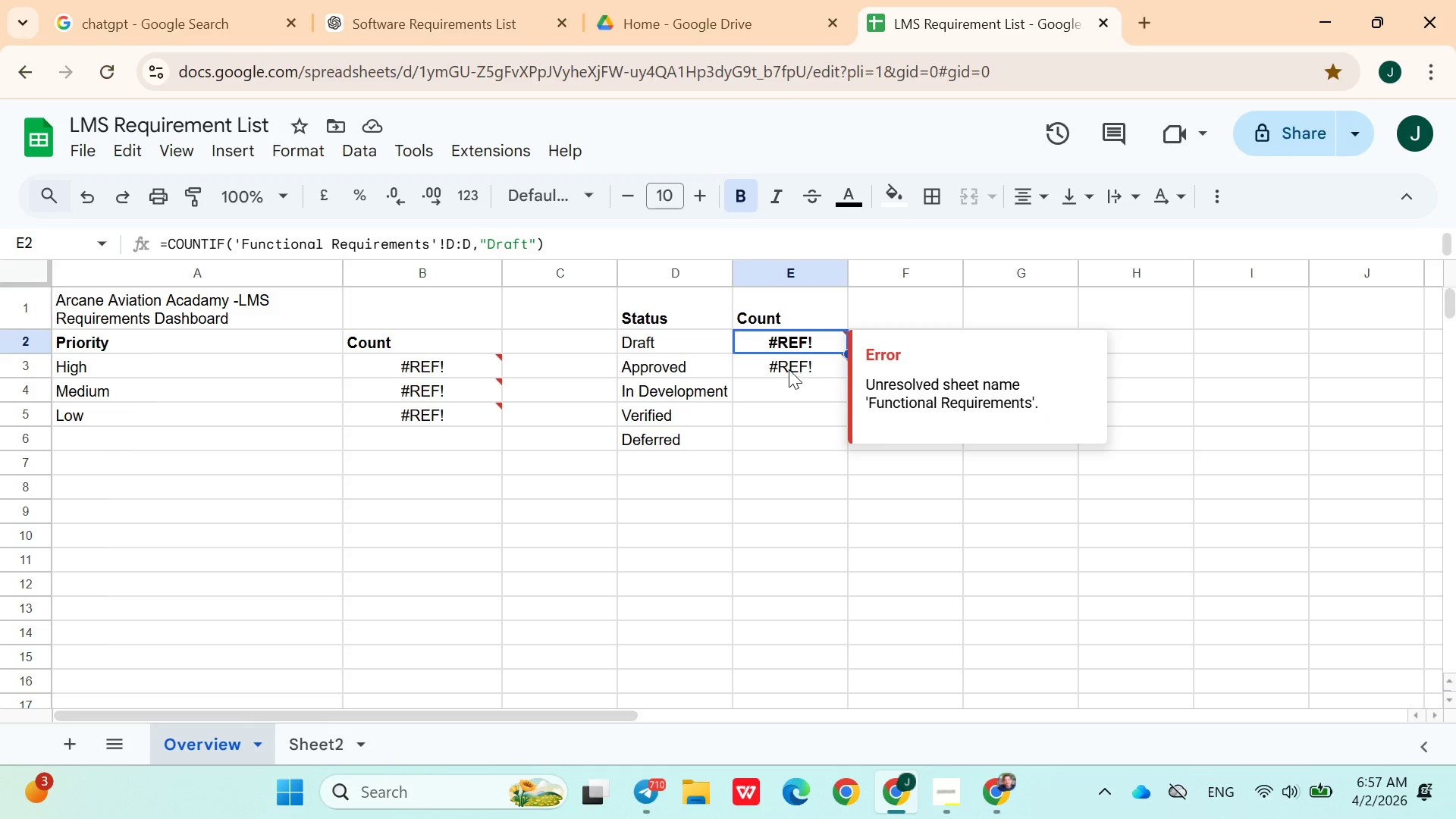 
left_click([813, 357])
 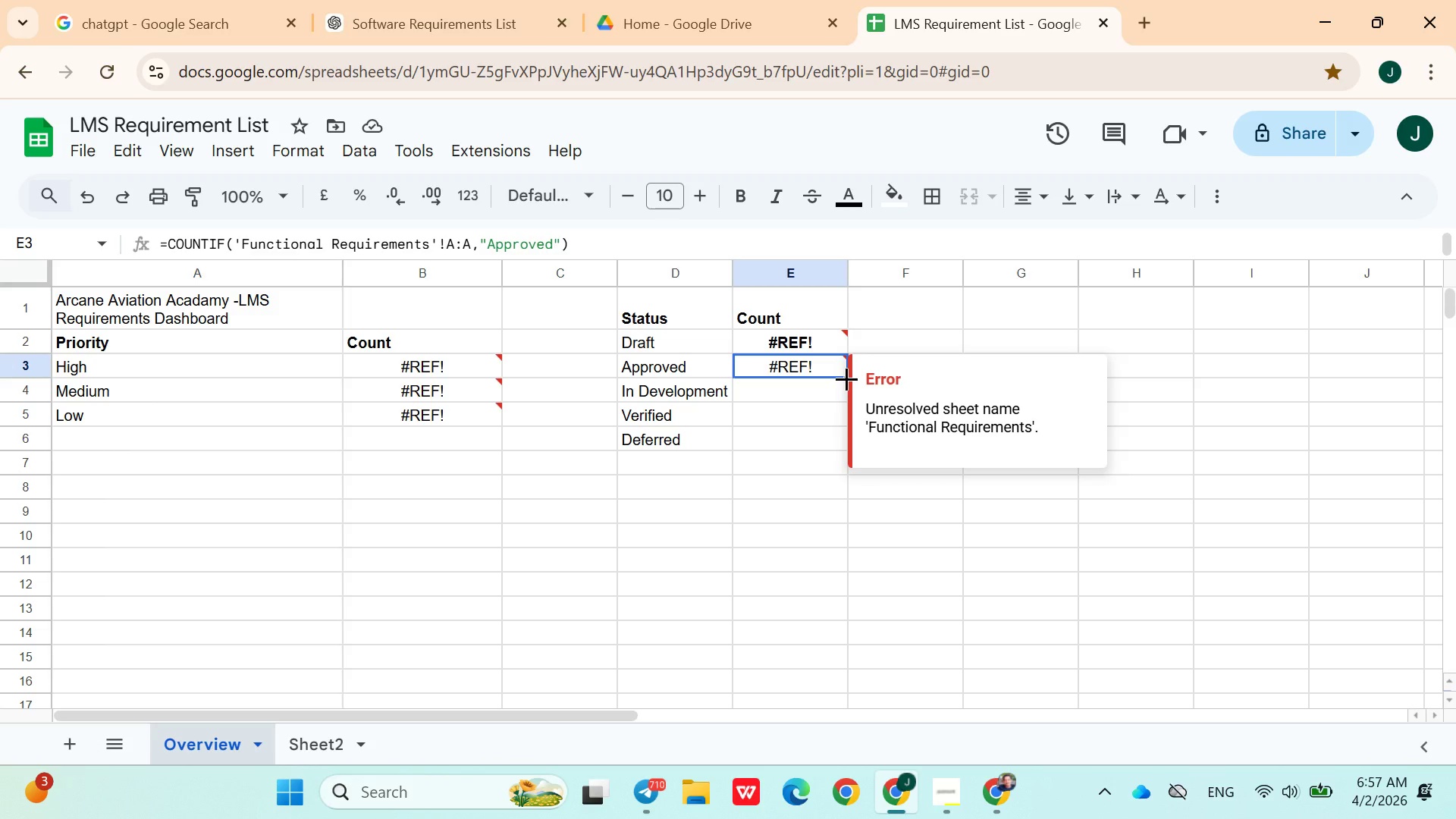 
left_click_drag(start_coordinate=[846, 378], to_coordinate=[843, 450])
 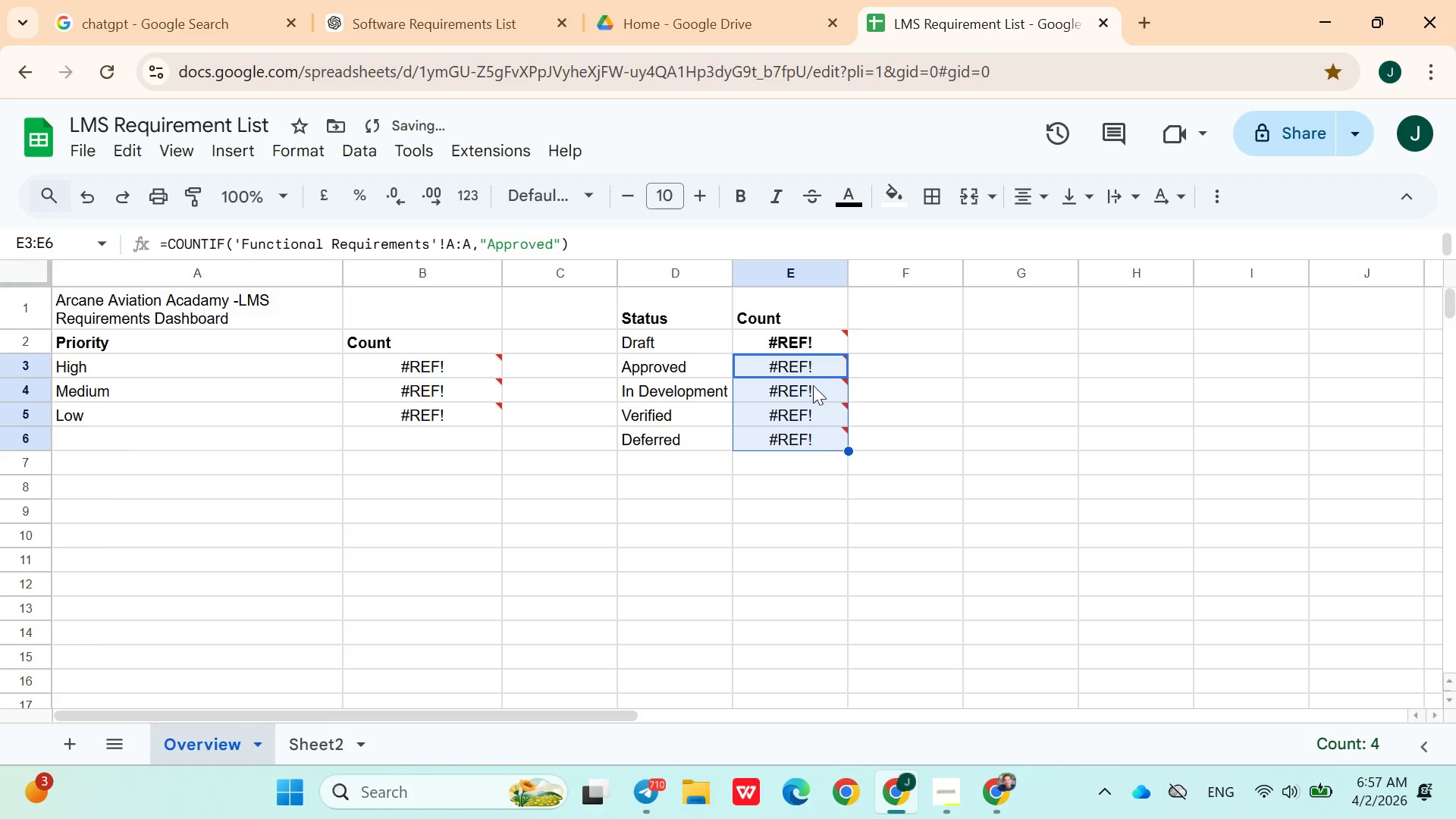 
double_click([813, 385])
 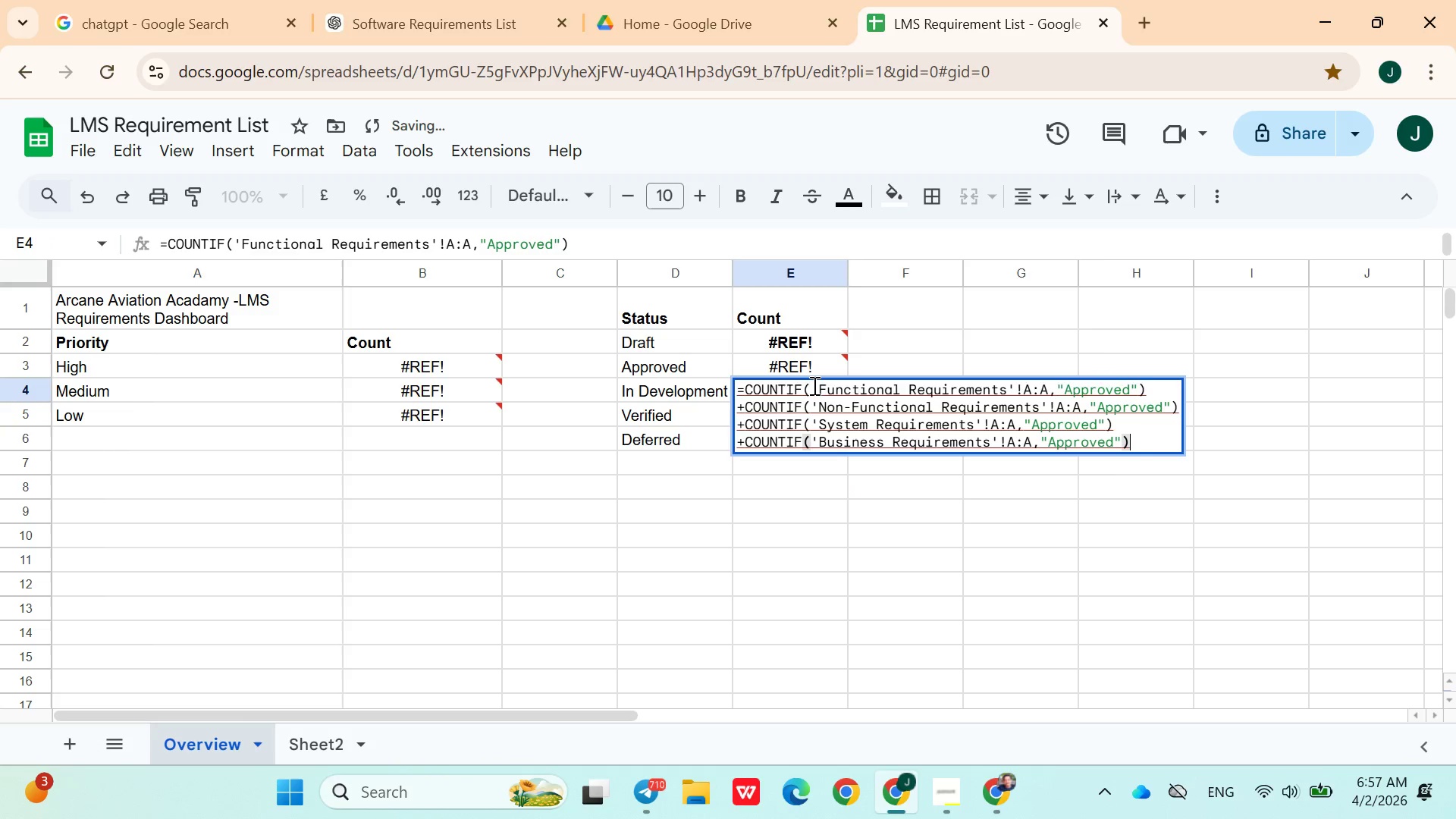 
triple_click([813, 385])
 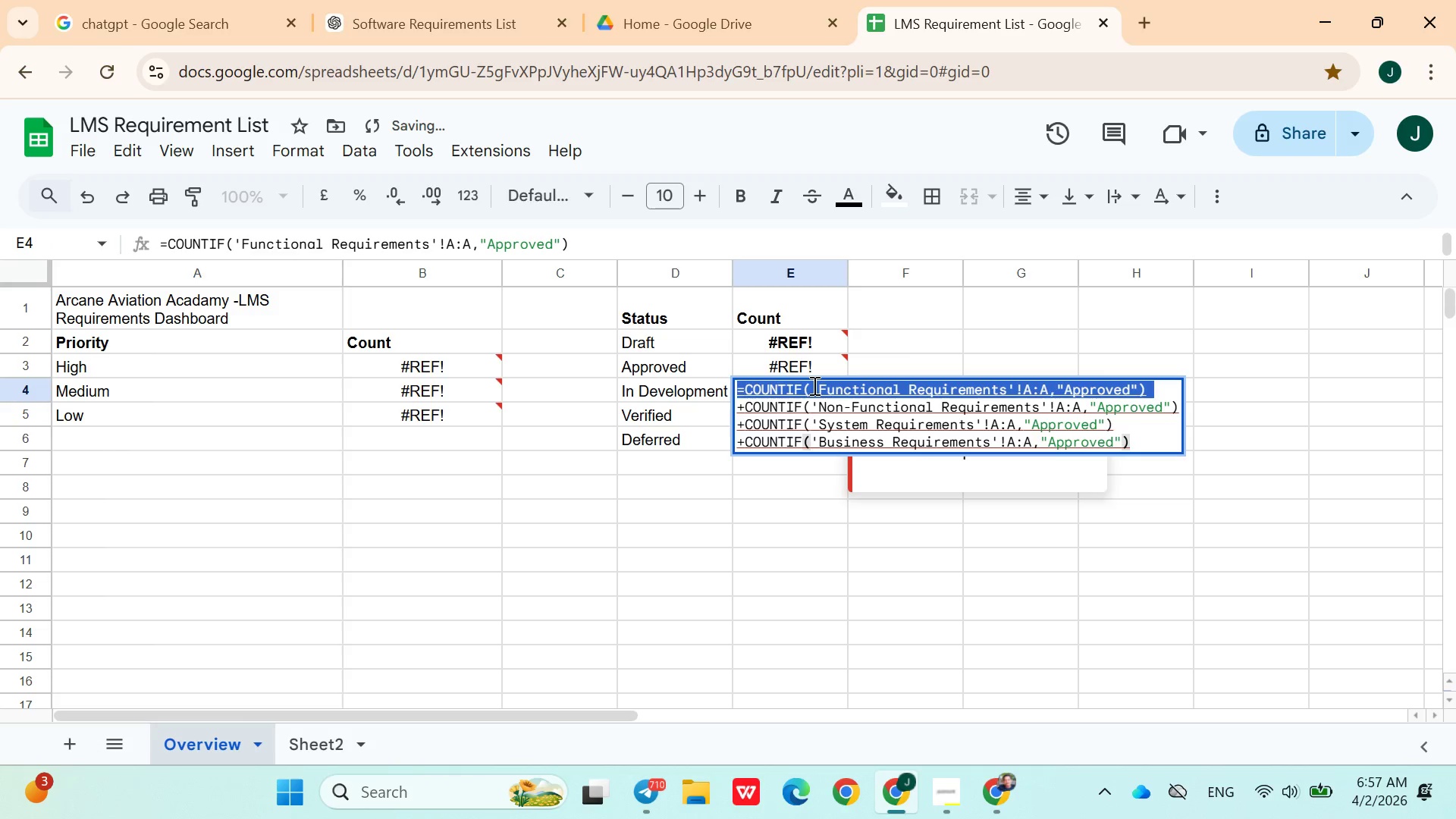 
triple_click([813, 385])
 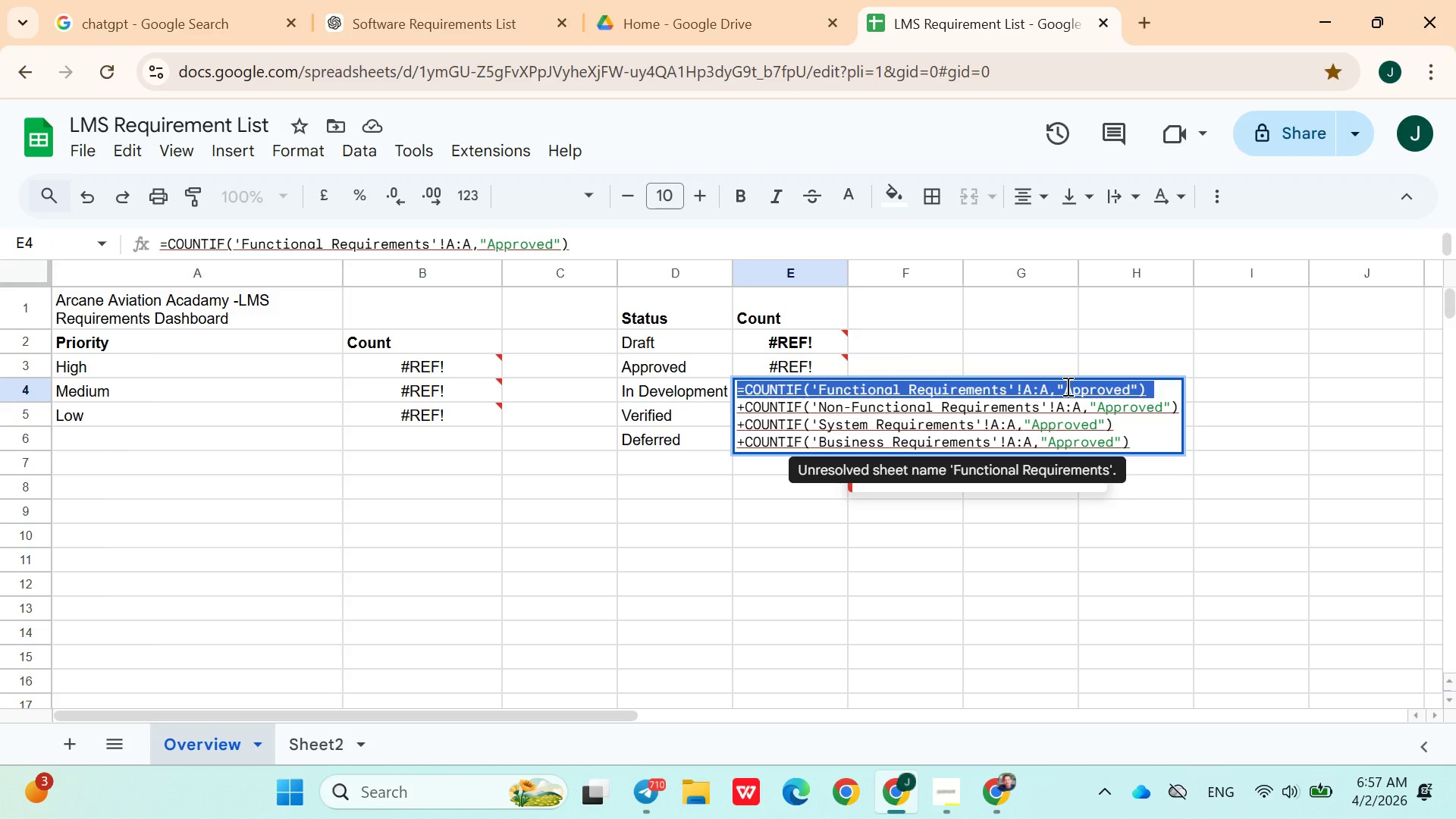 
wait(5.02)
 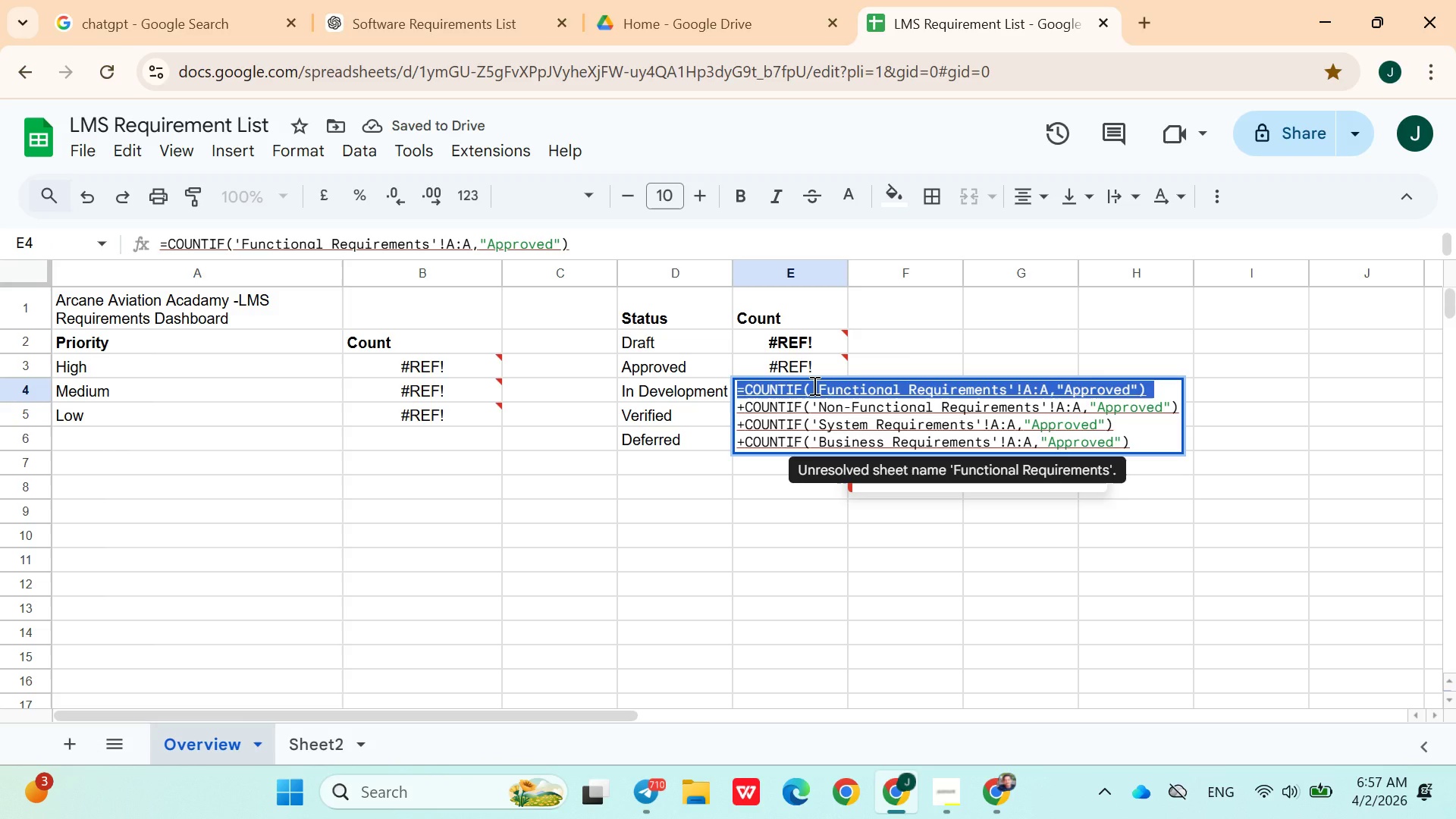 
double_click([1083, 398])
 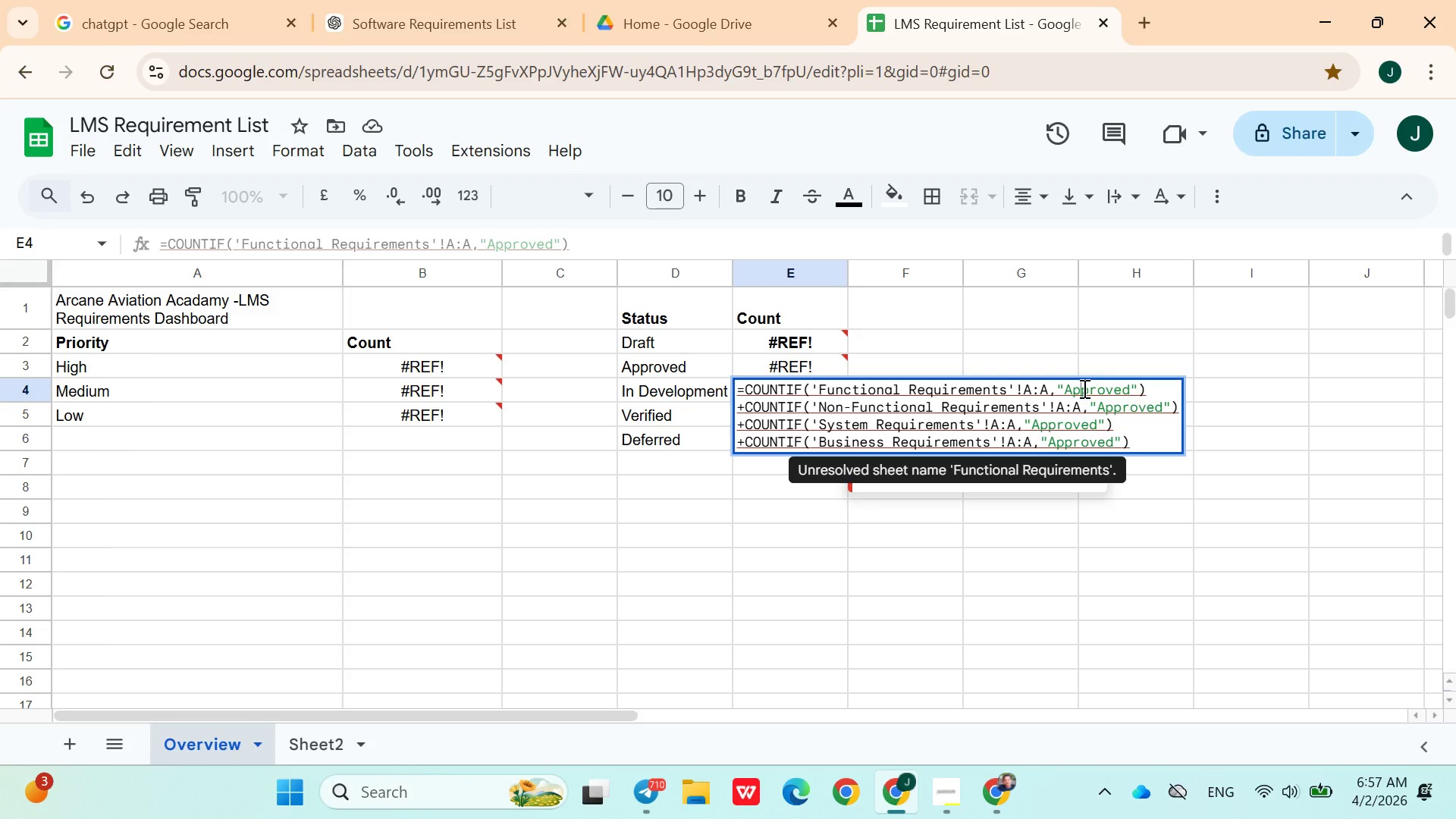 
double_click([1083, 388])
 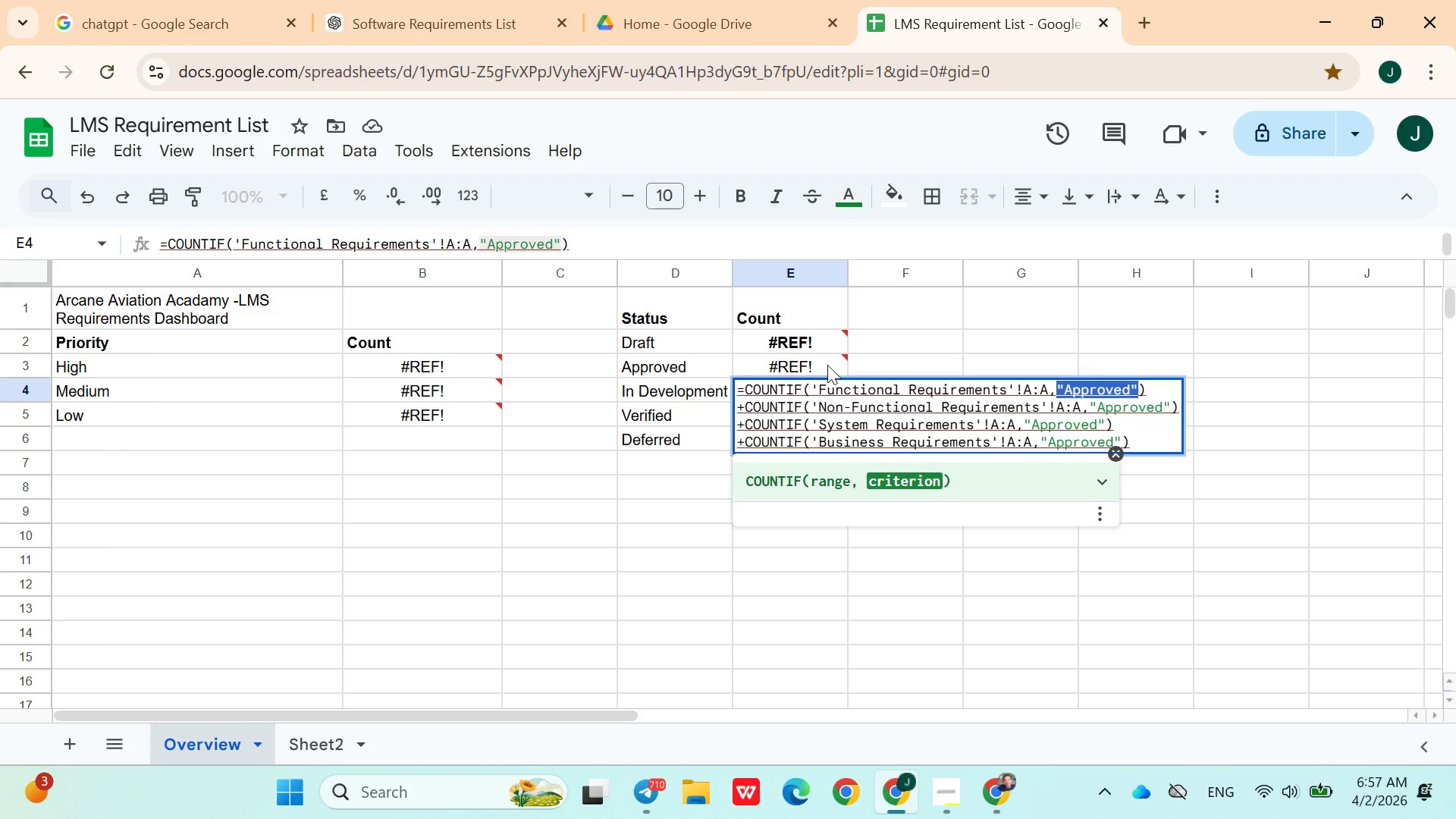 
double_click([826, 364])
 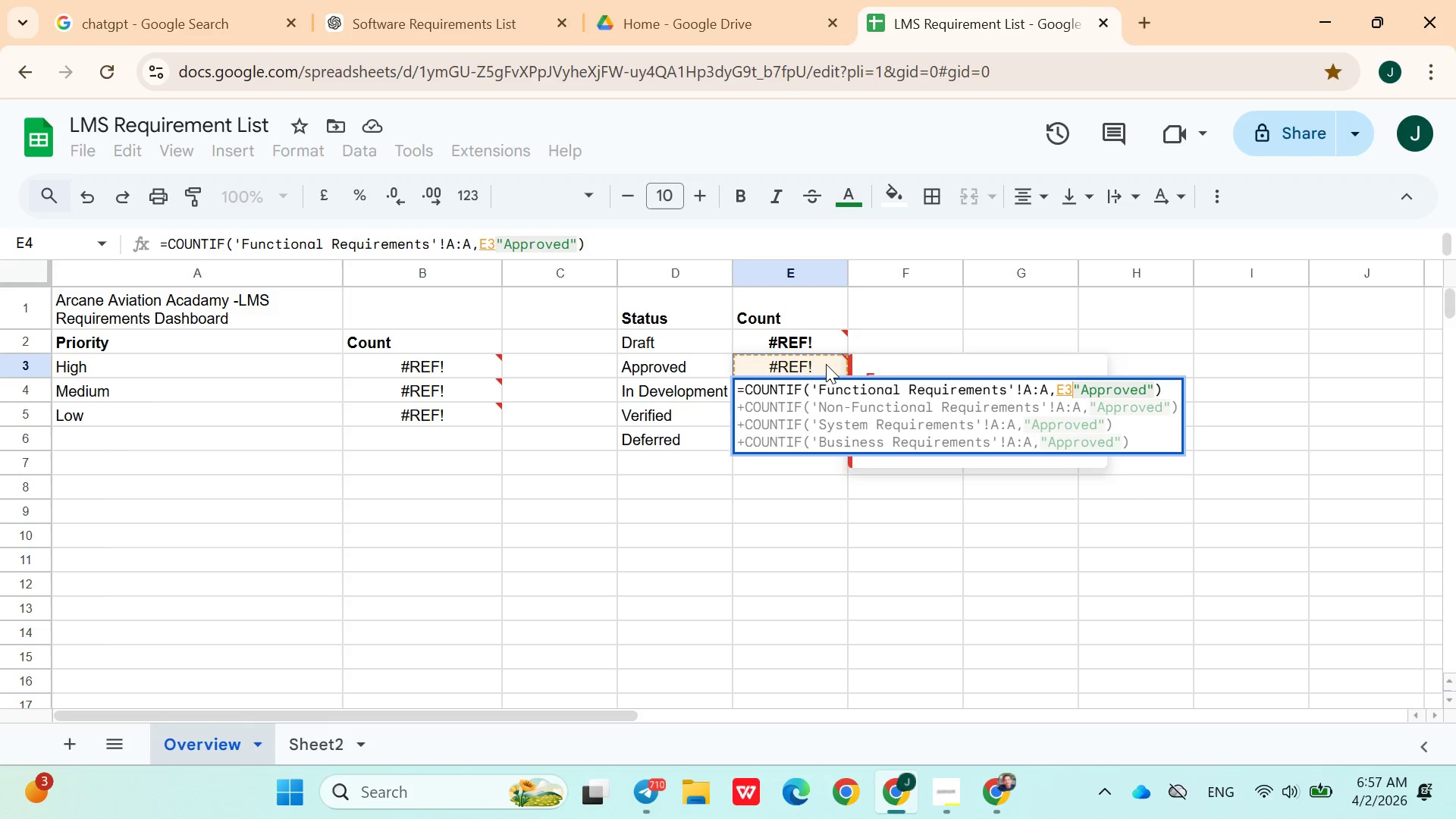 
double_click([826, 364])
 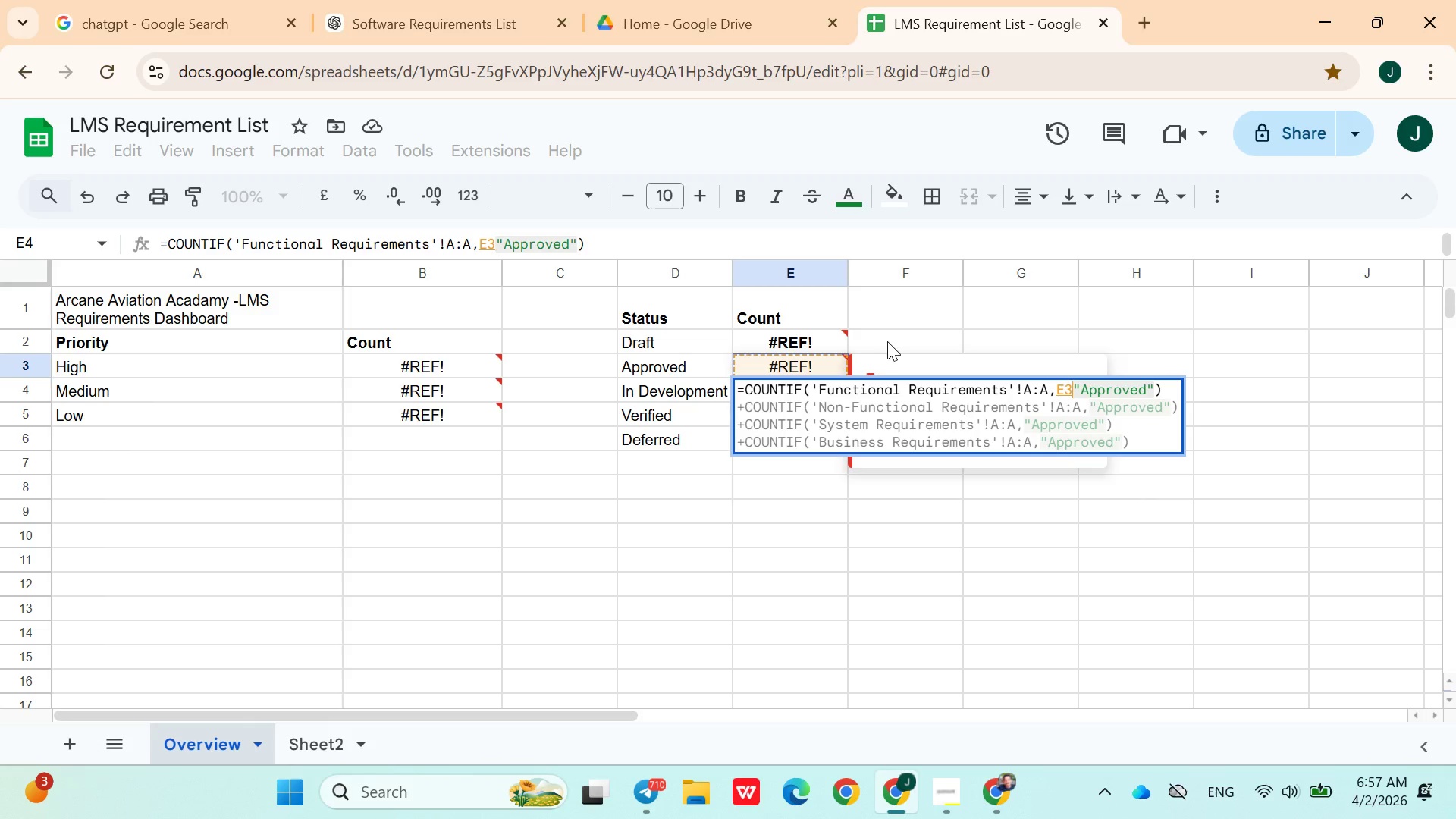 
left_click([890, 338])
 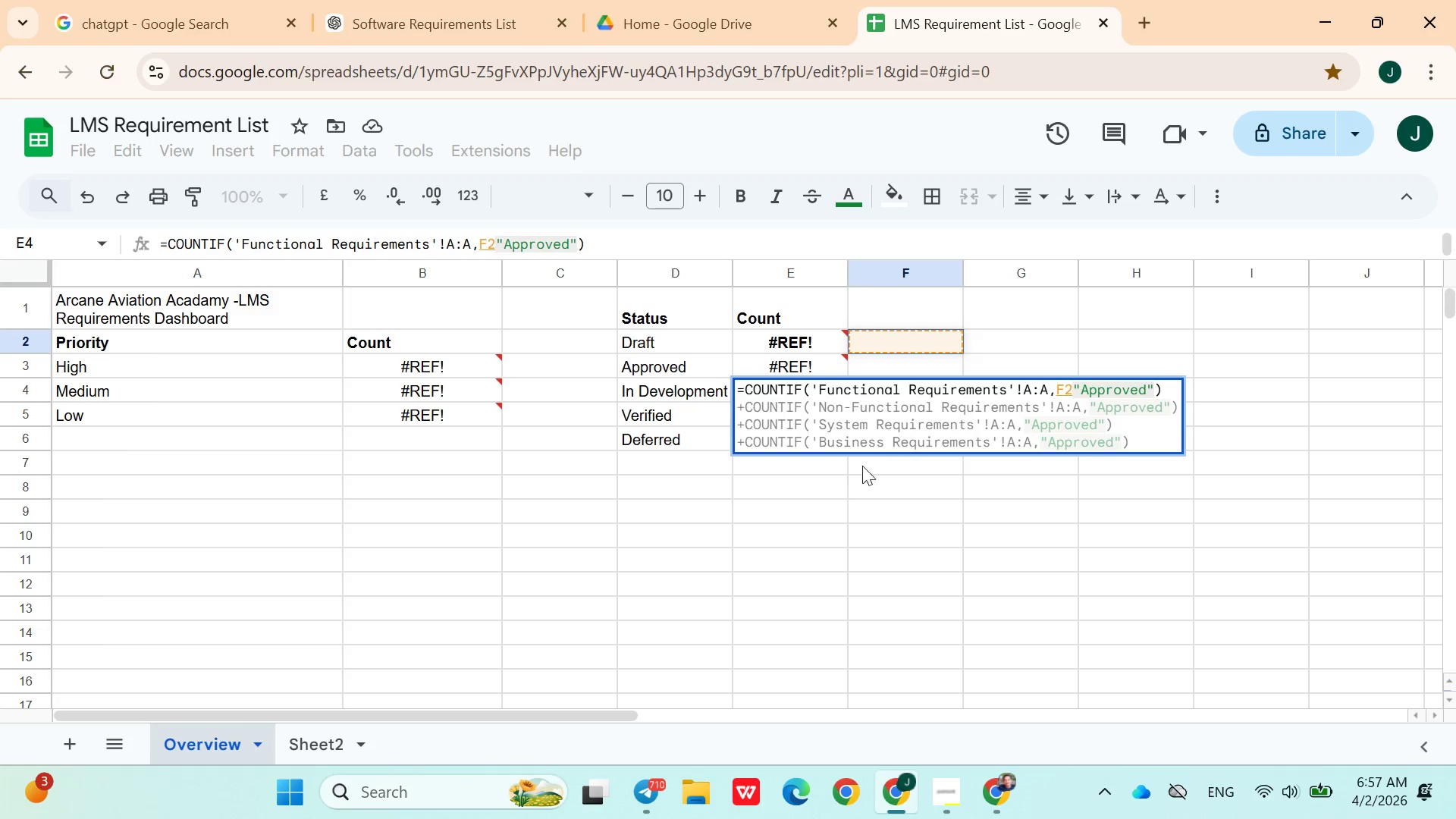 
left_click([845, 477])
 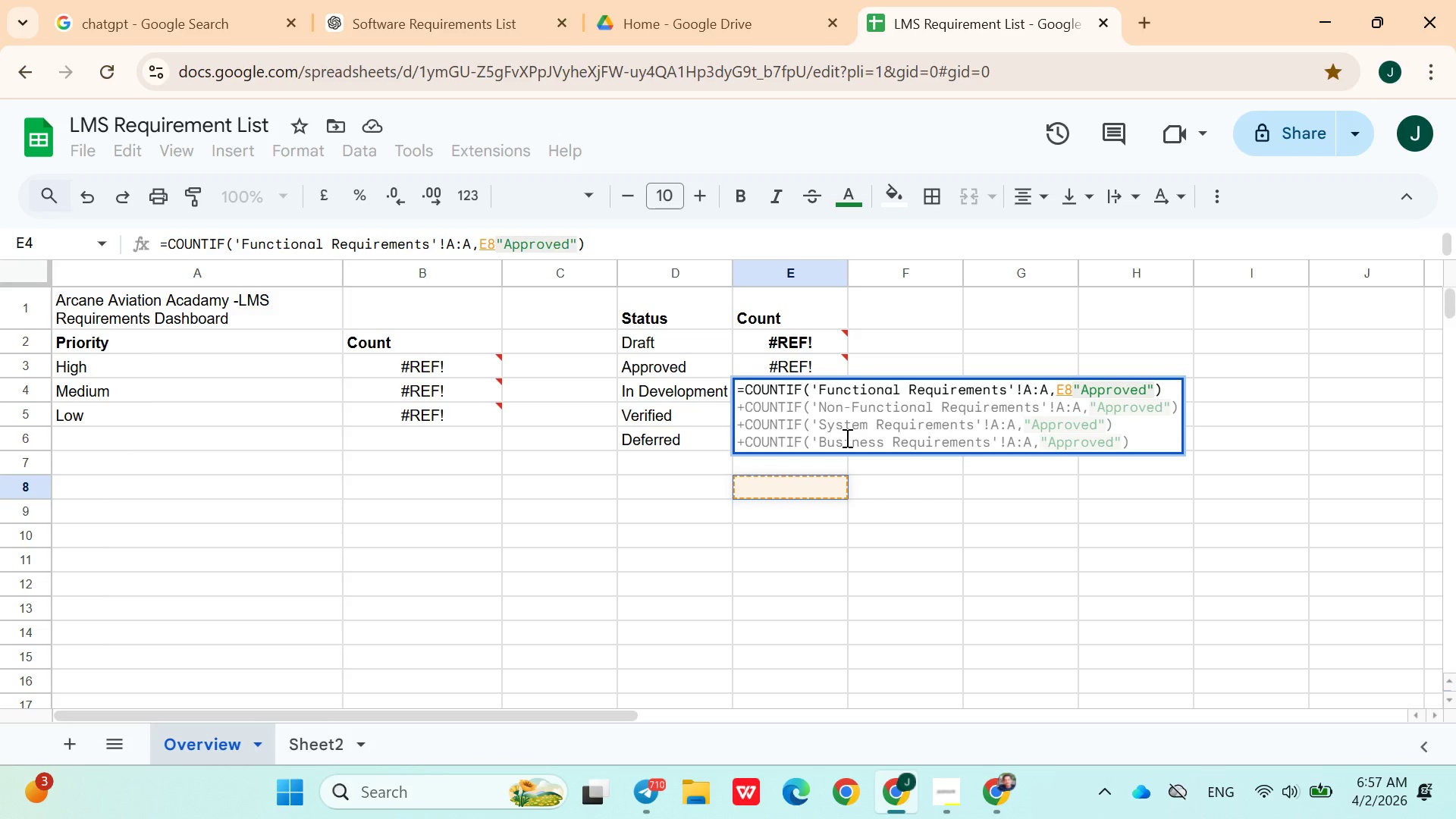 
wait(7.08)
 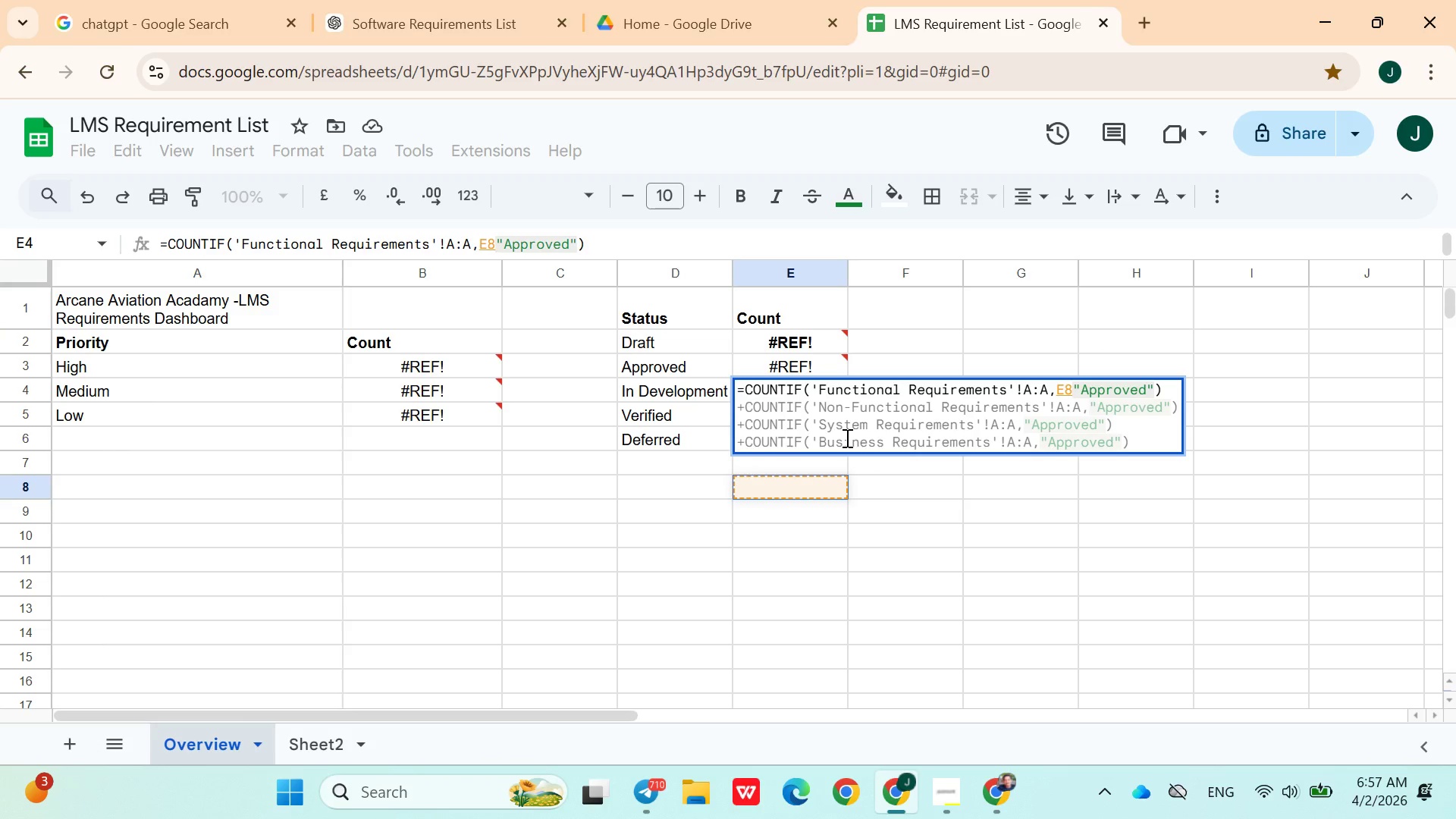 
left_click([703, 415])
 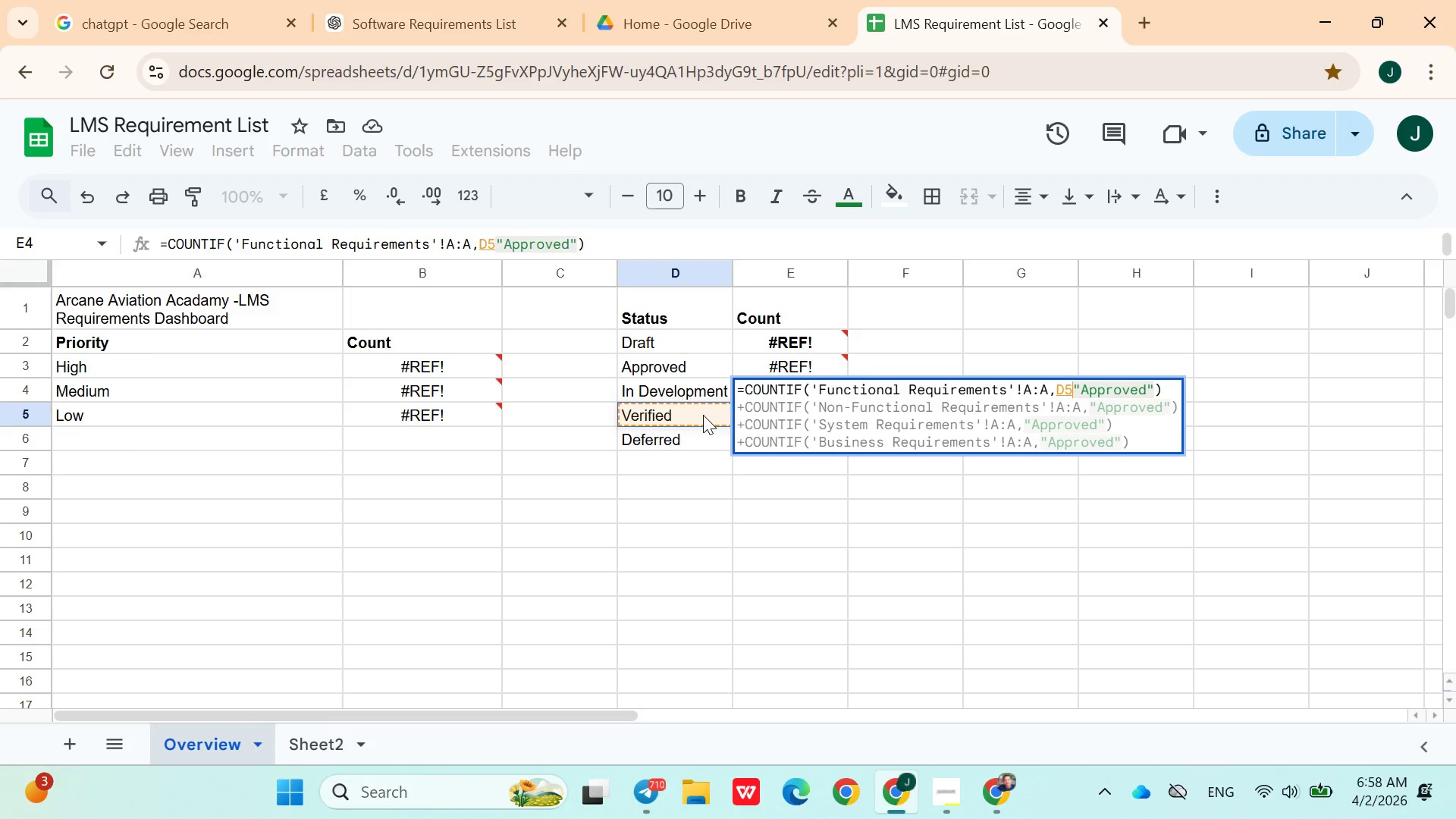 
left_click([815, 409])
 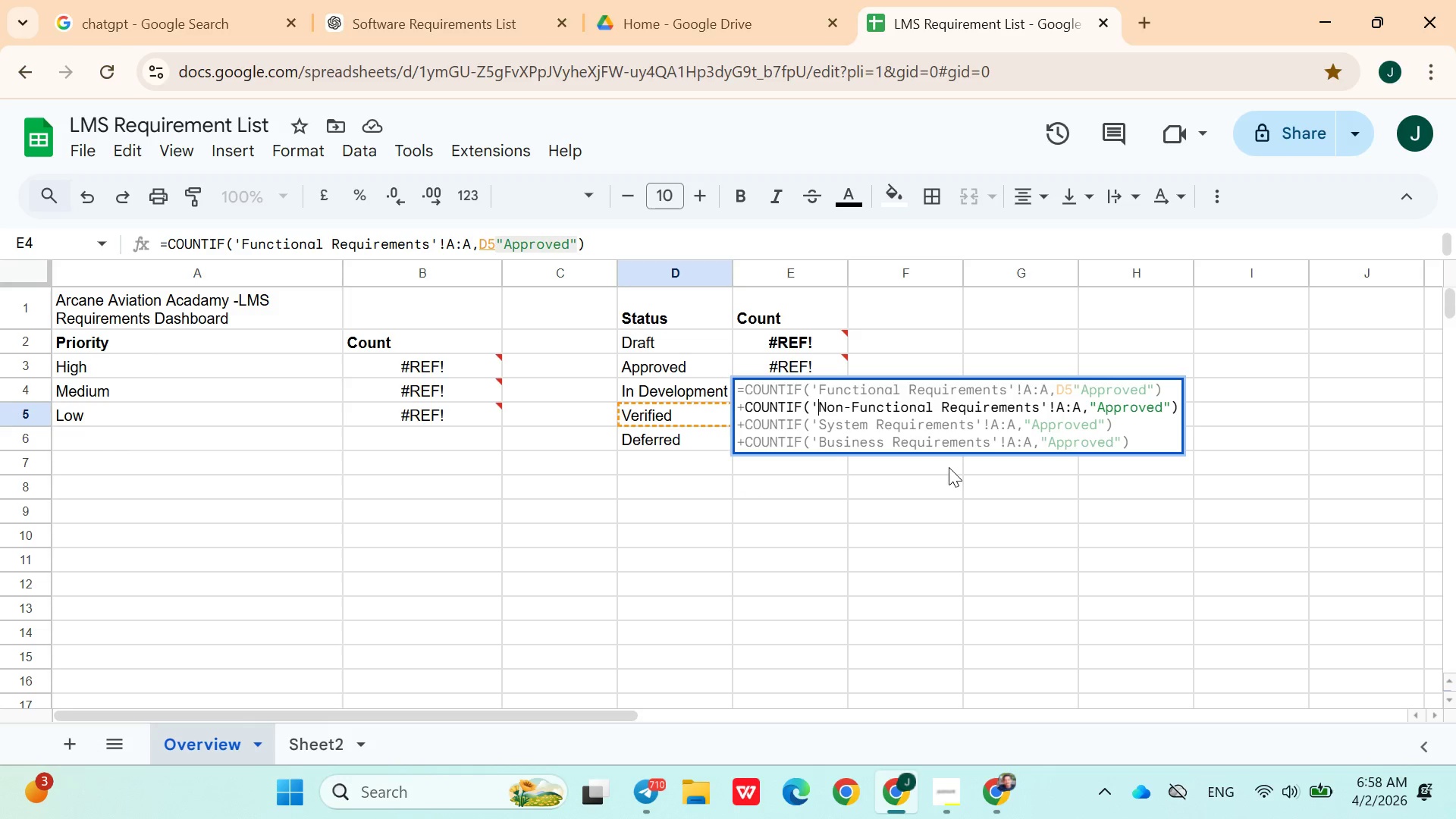 
key(Control+ControlLeft)
 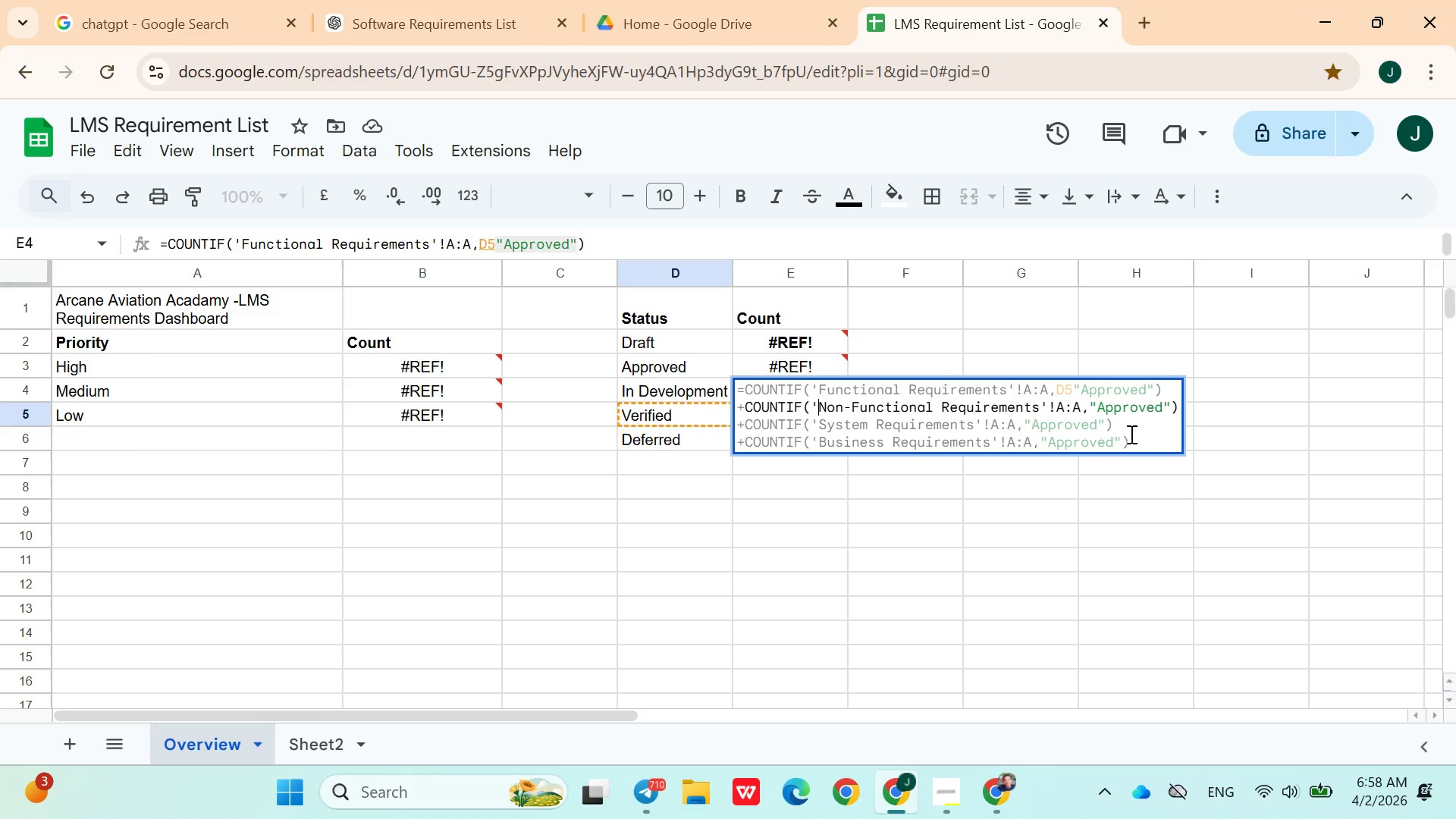 
left_click([1132, 435])
 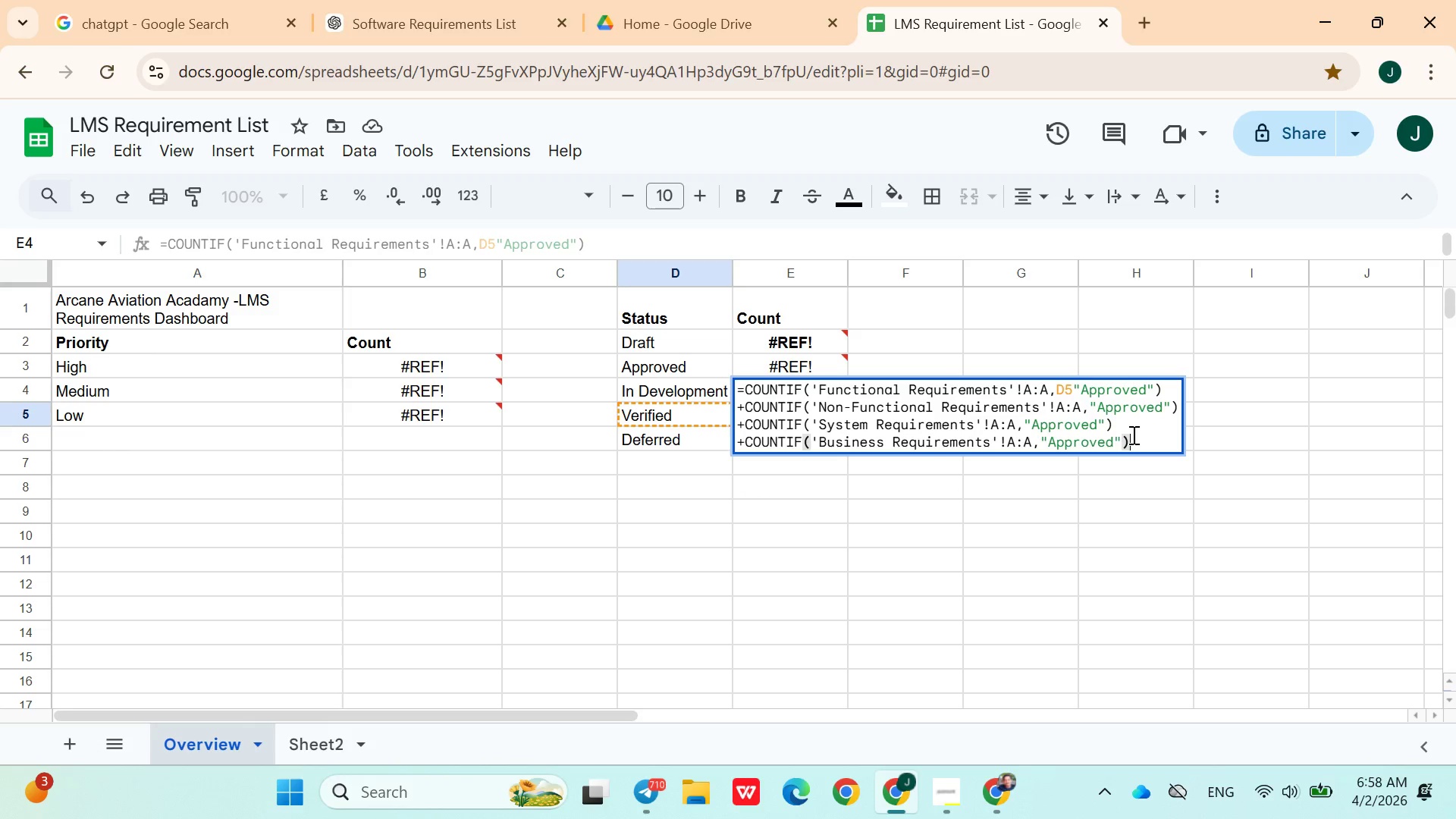 
wait(5.83)
 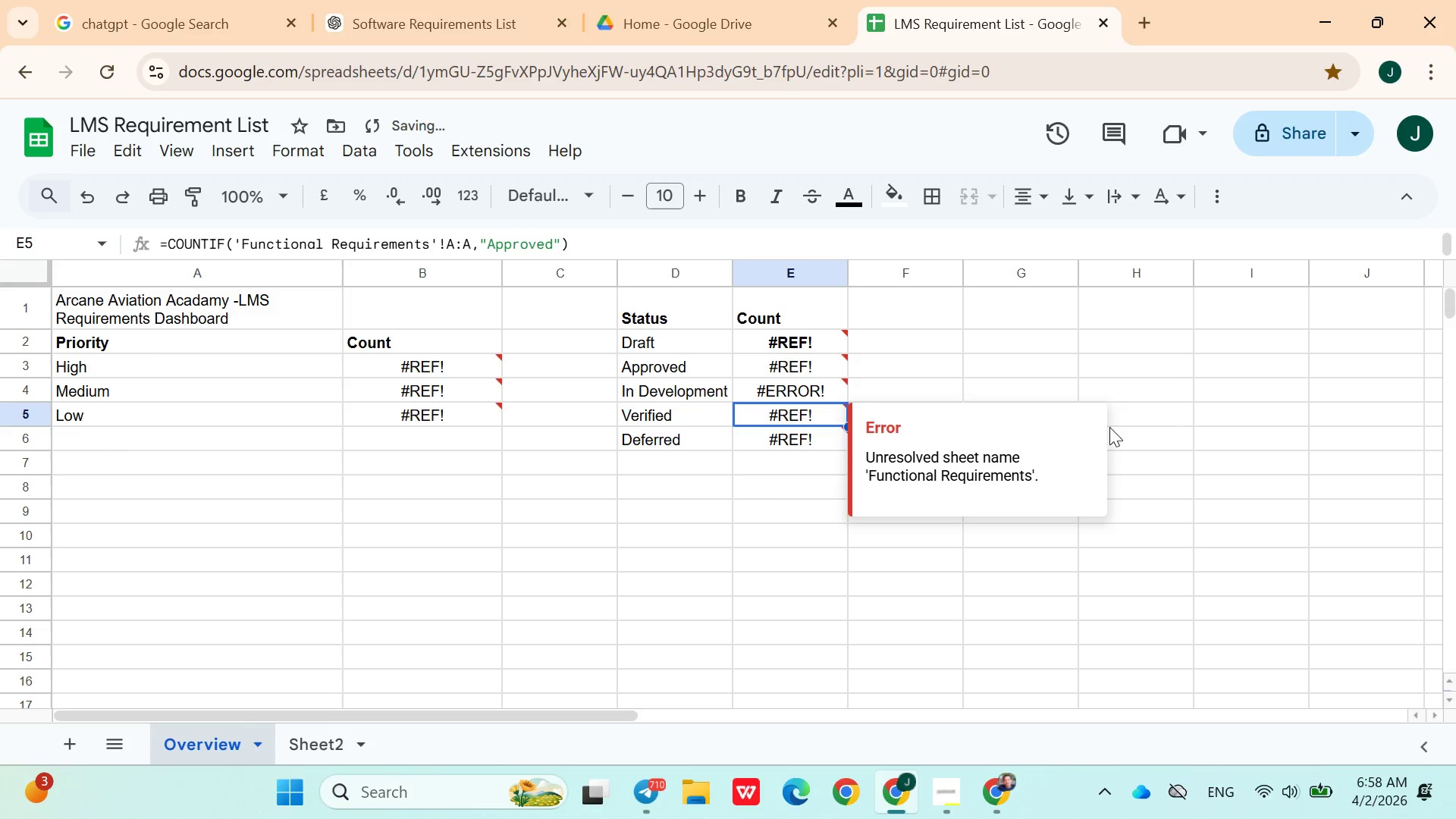 
left_click([608, 500])
 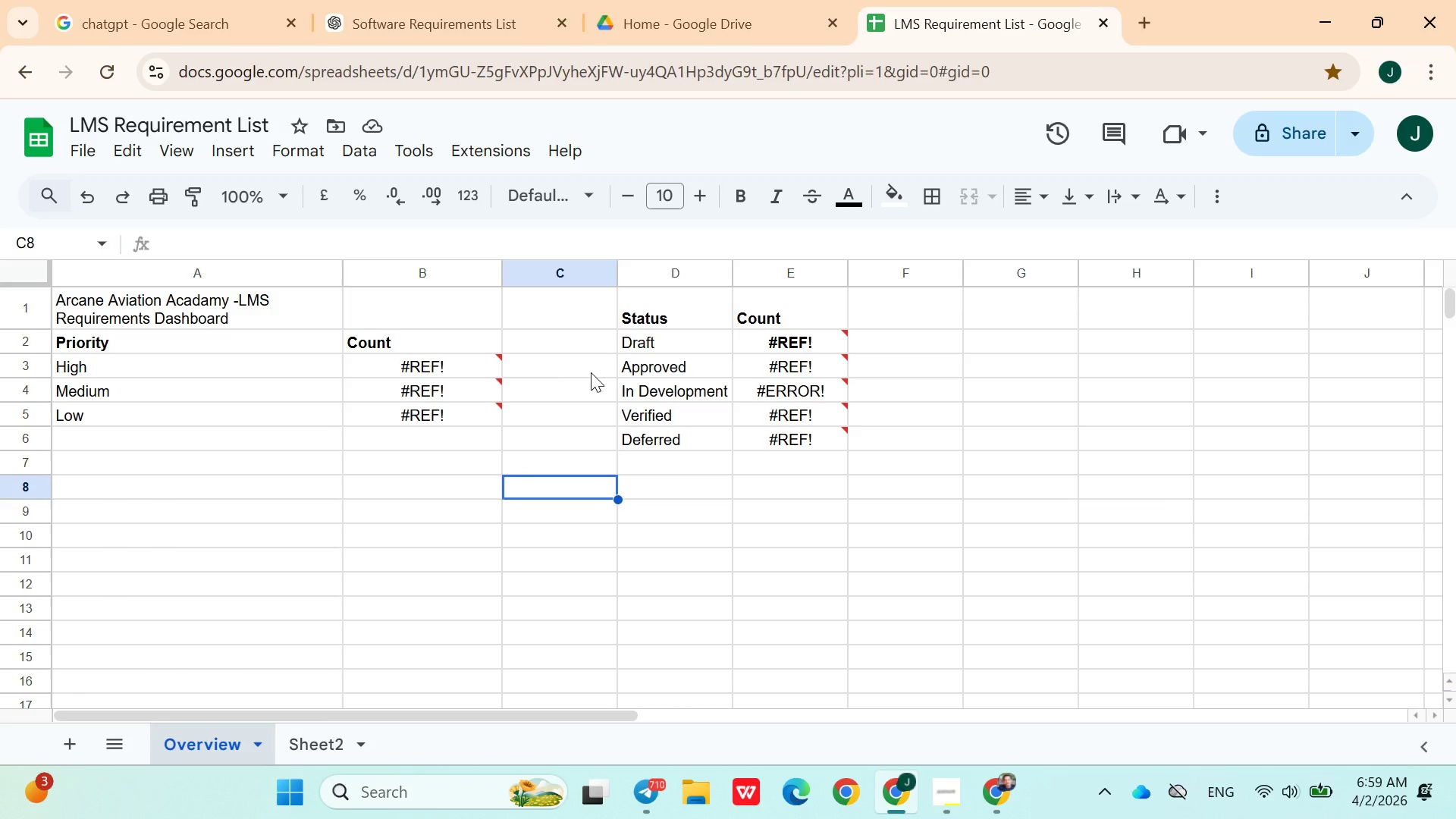 
wait(64.2)
 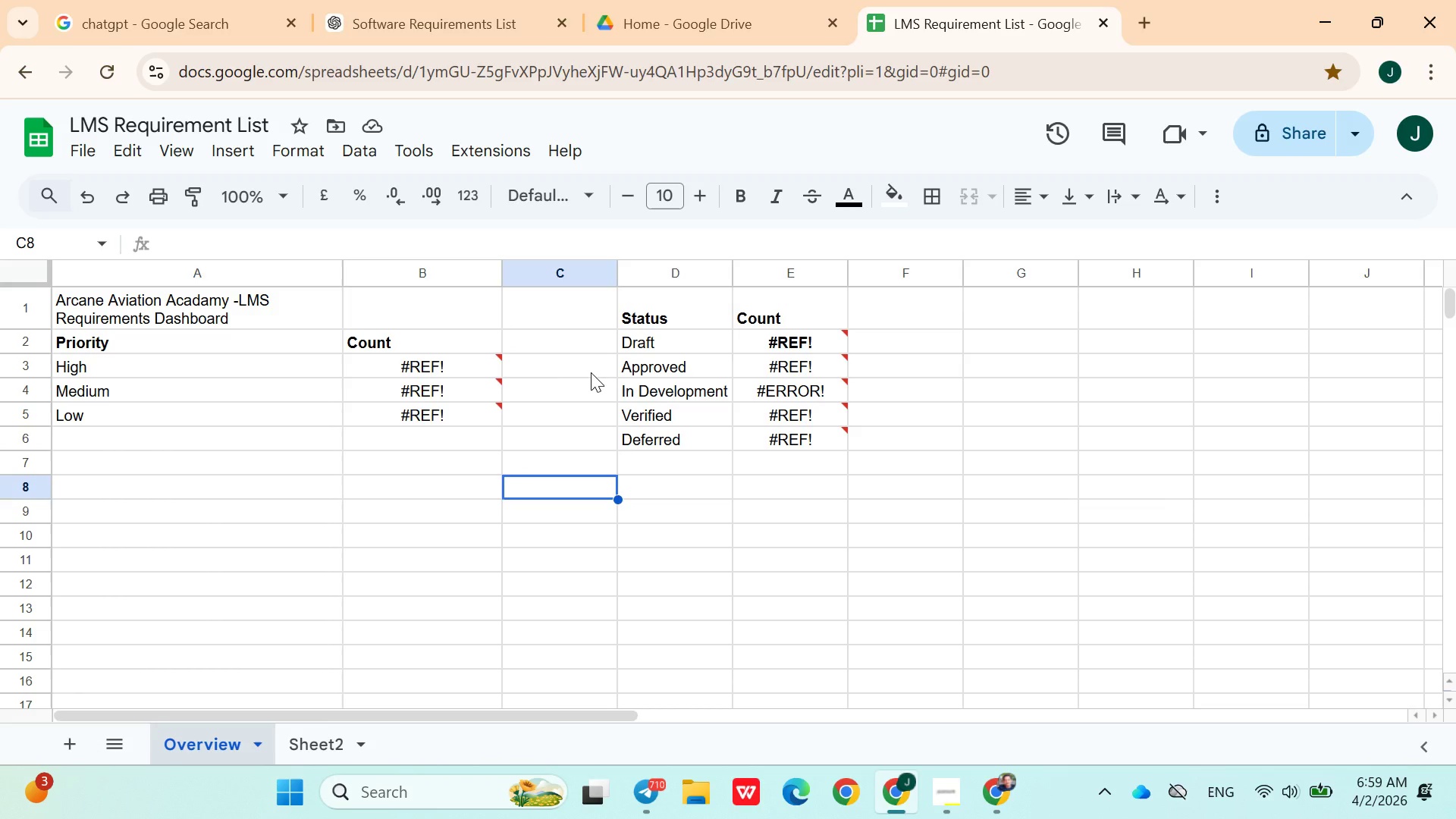 
left_click([337, 746])
 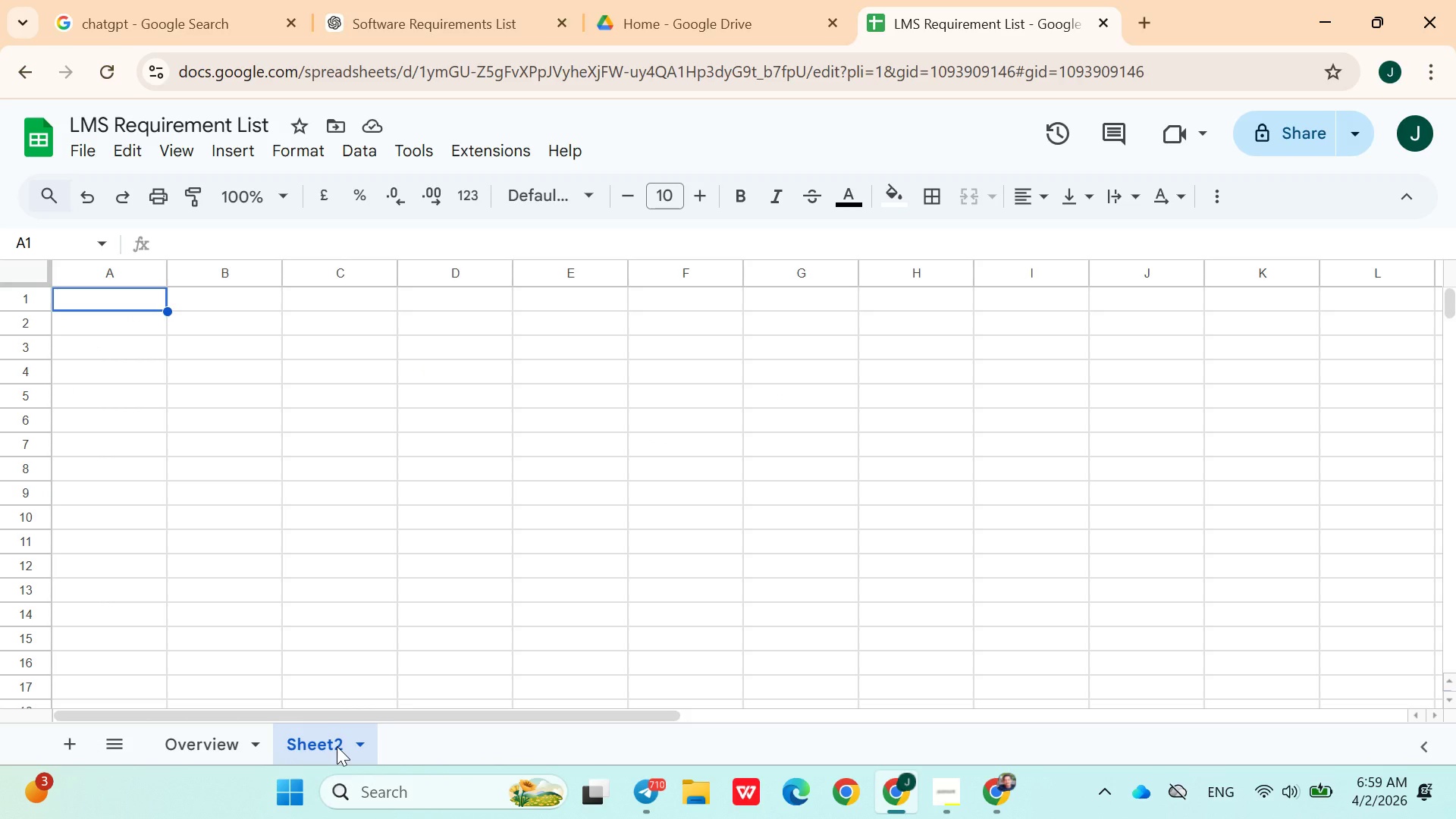 
wait(24.7)
 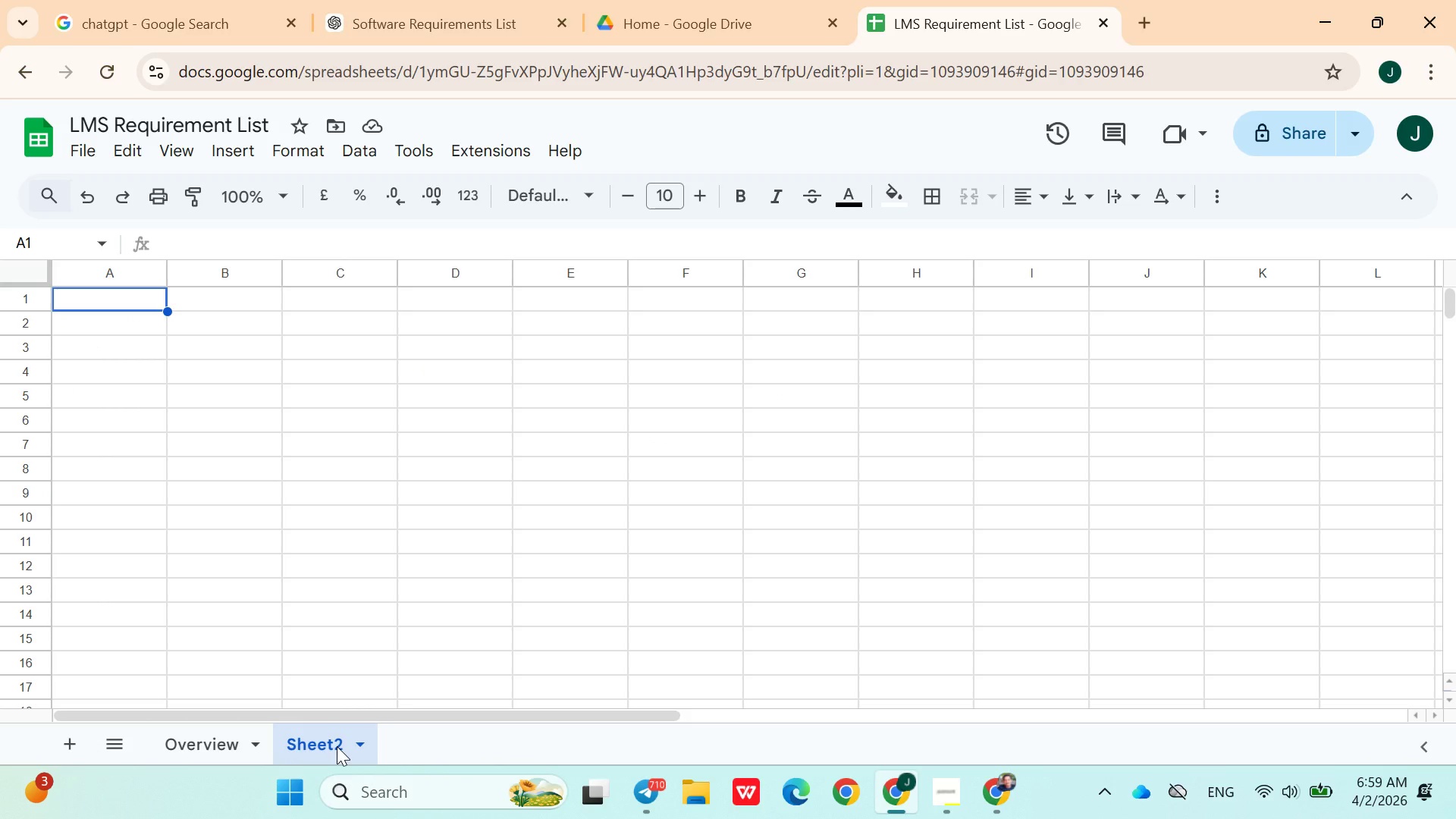 
right_click([337, 746])
 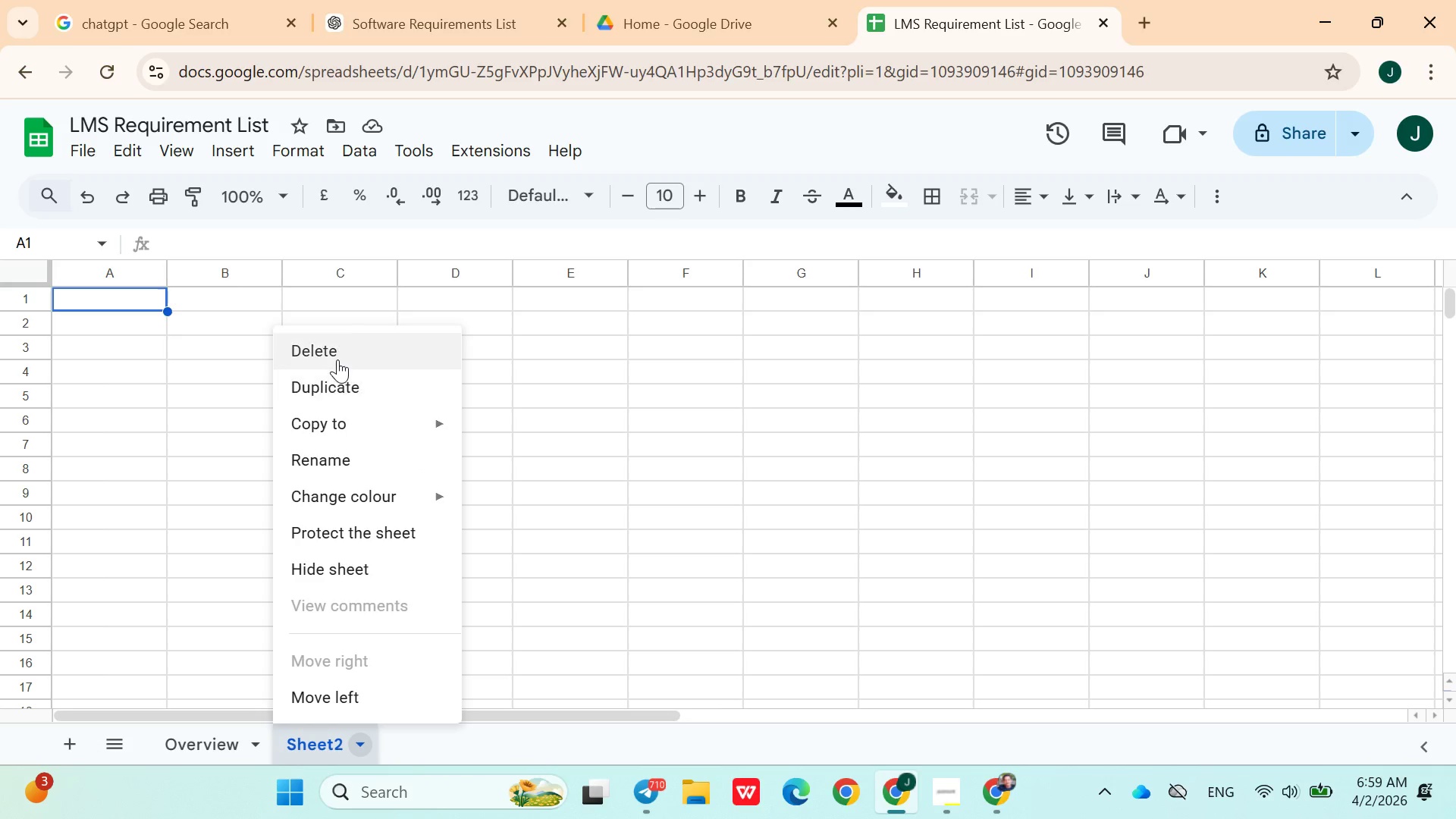 
left_click([345, 380])
 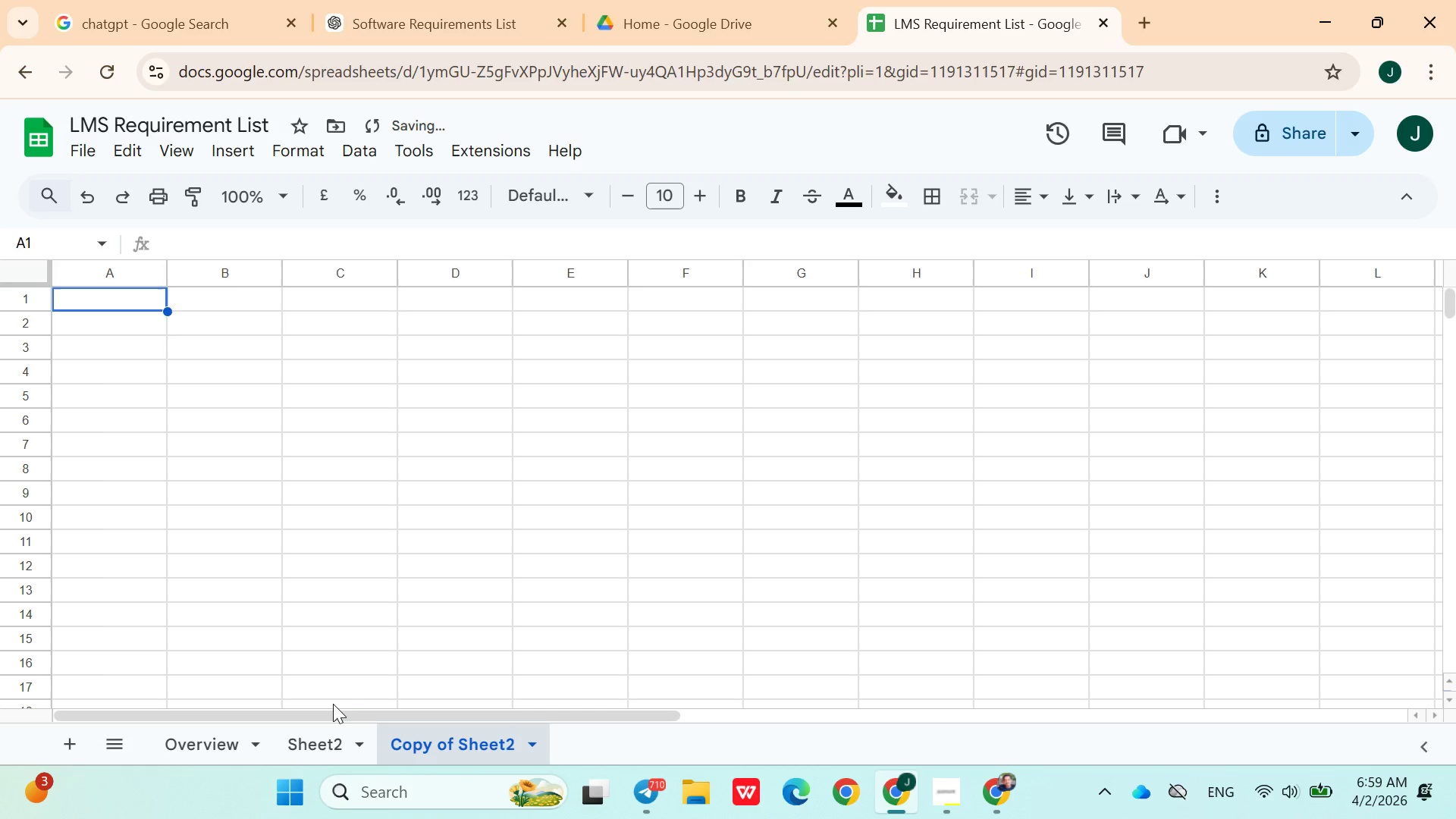 
left_click([331, 741])
 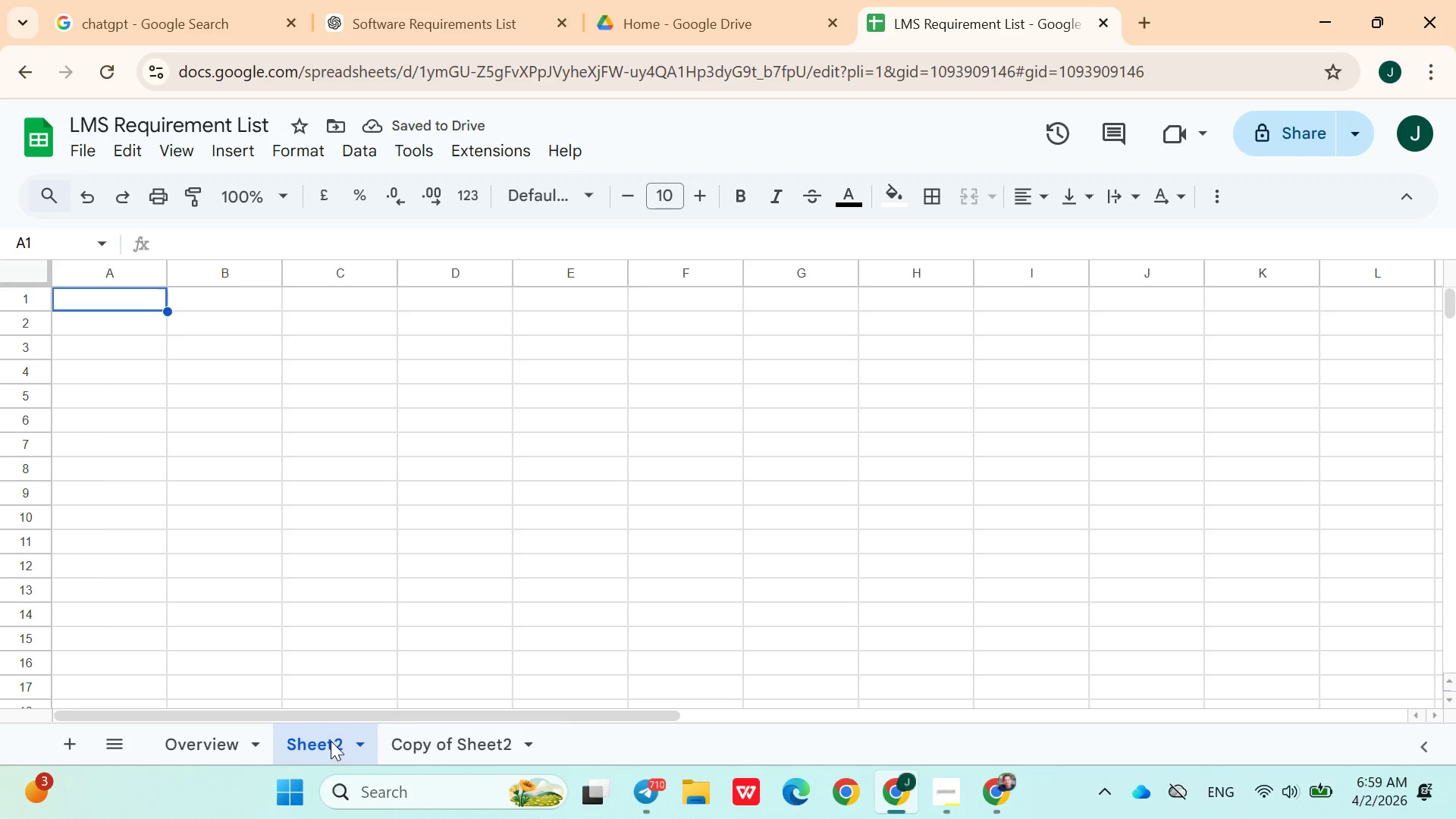 
right_click([331, 741])
 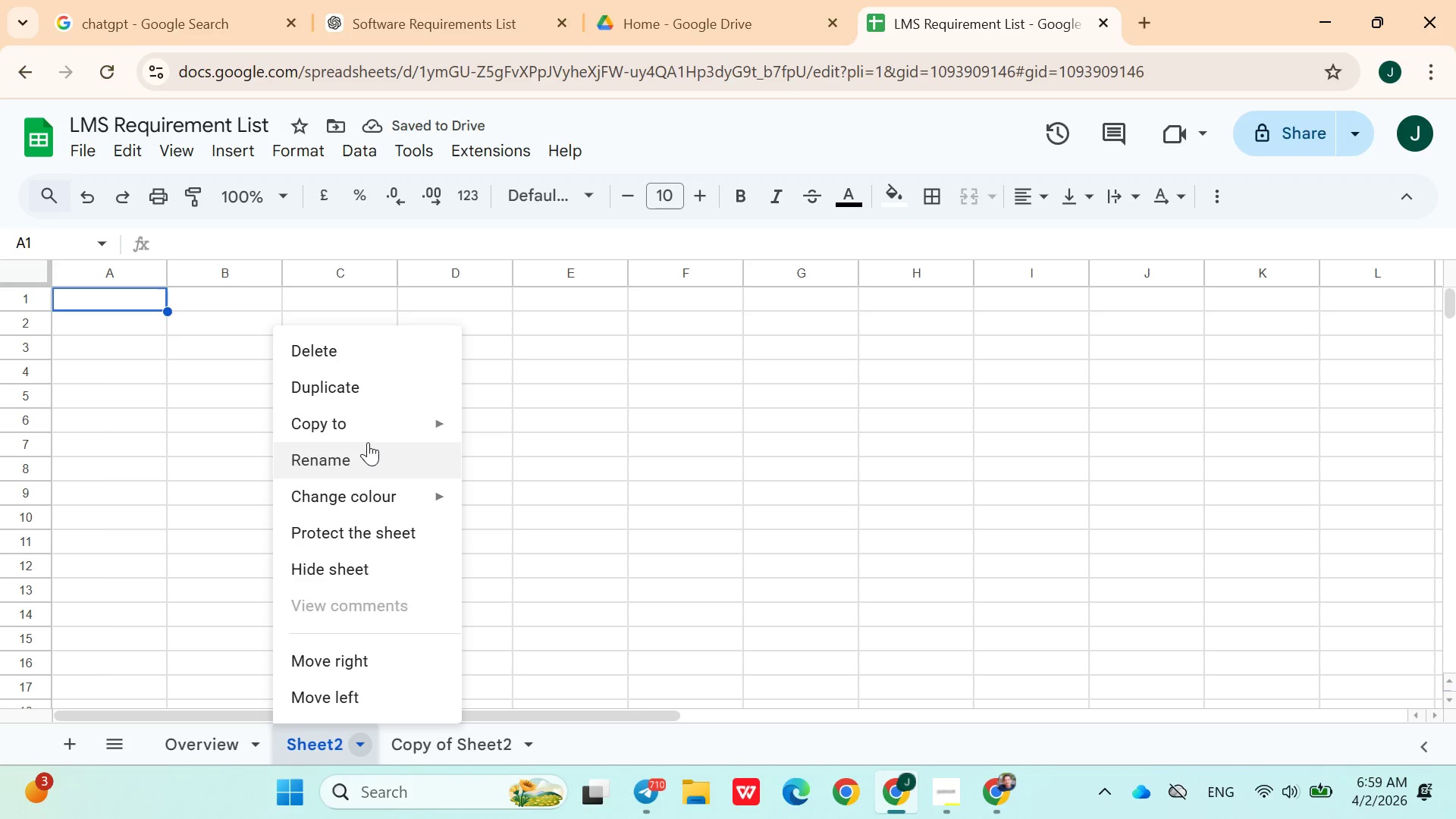 
left_click([384, 469])
 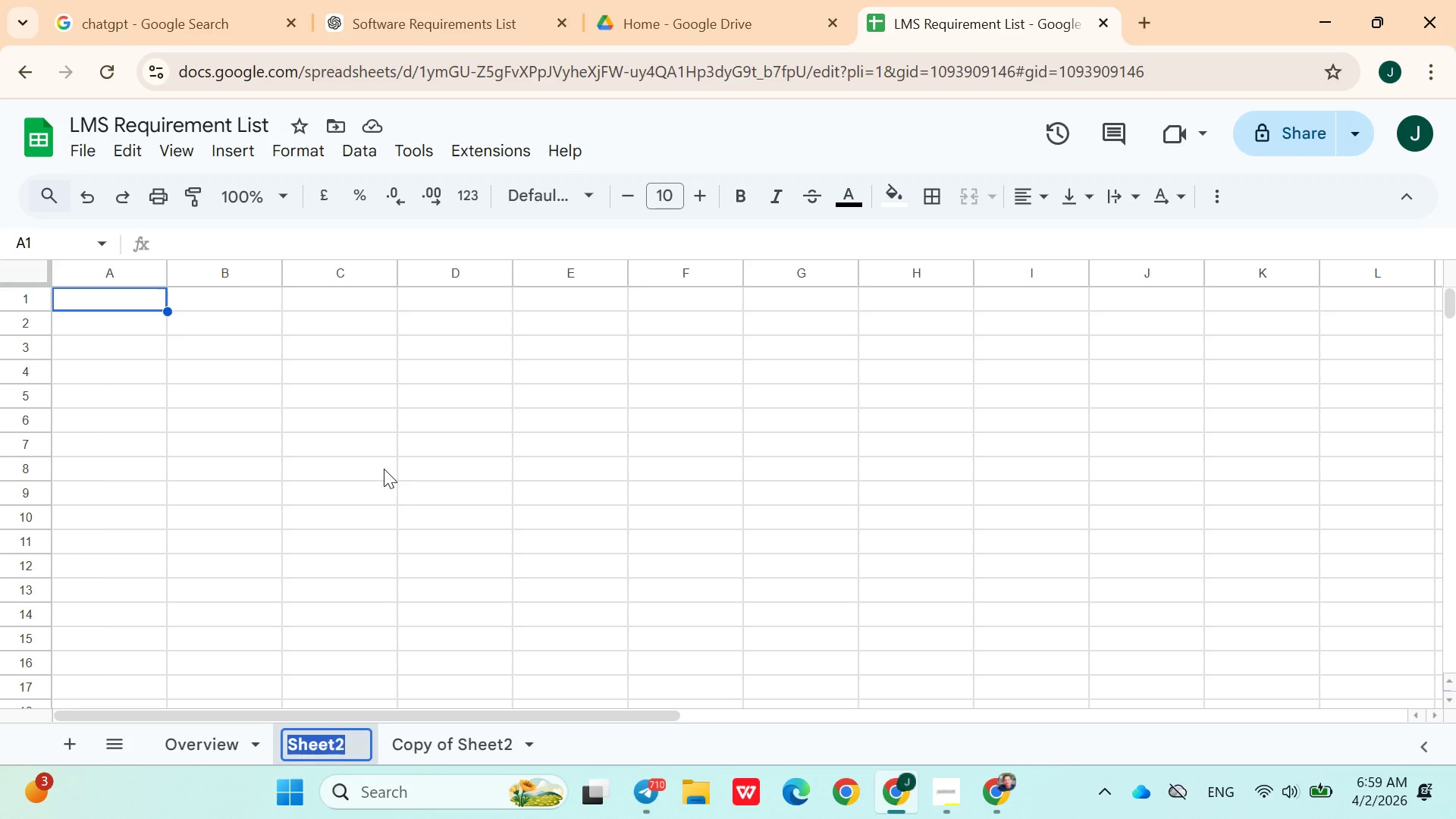 
type(Functional Requirements)
 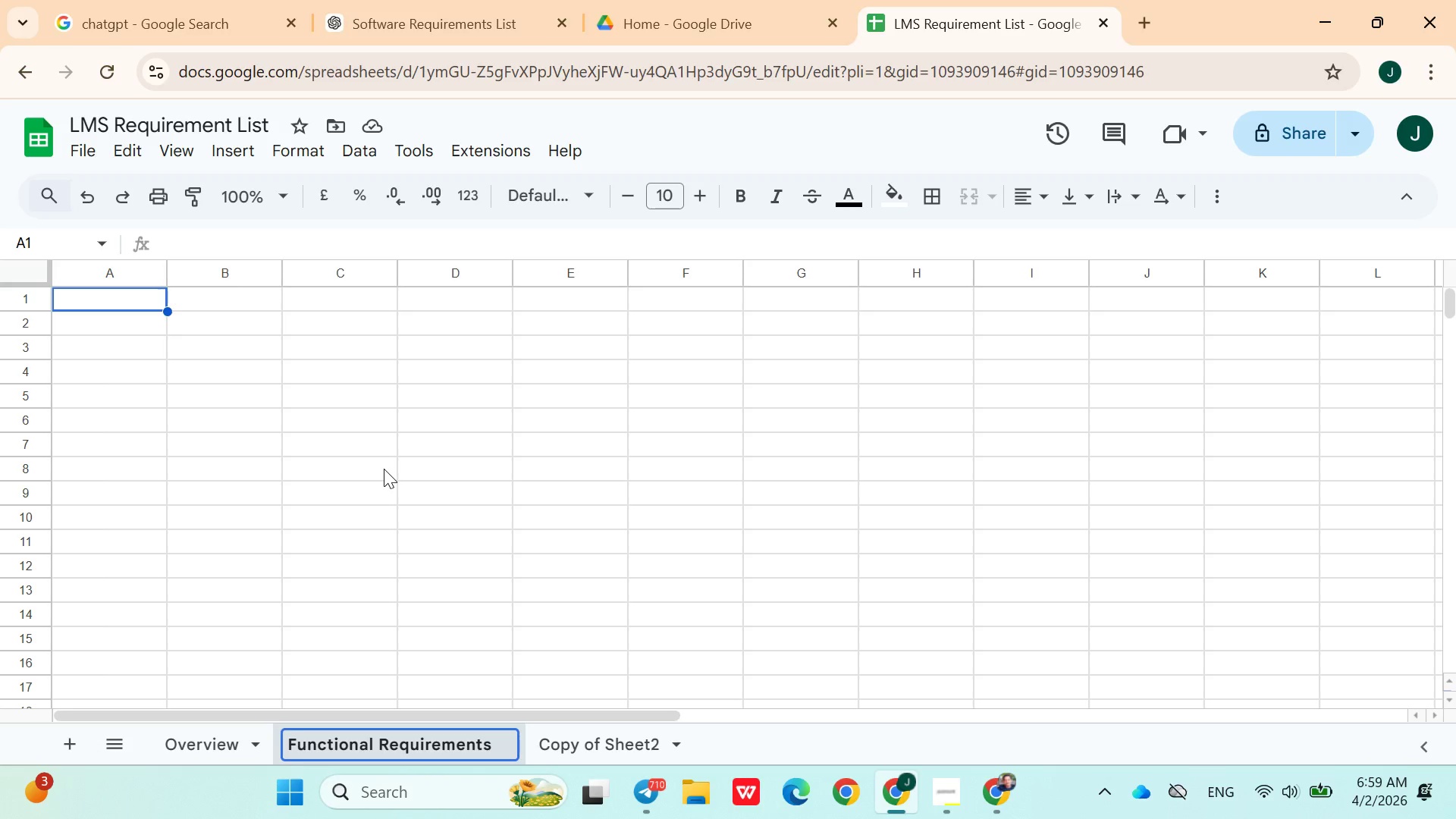 
left_click([144, 316])
 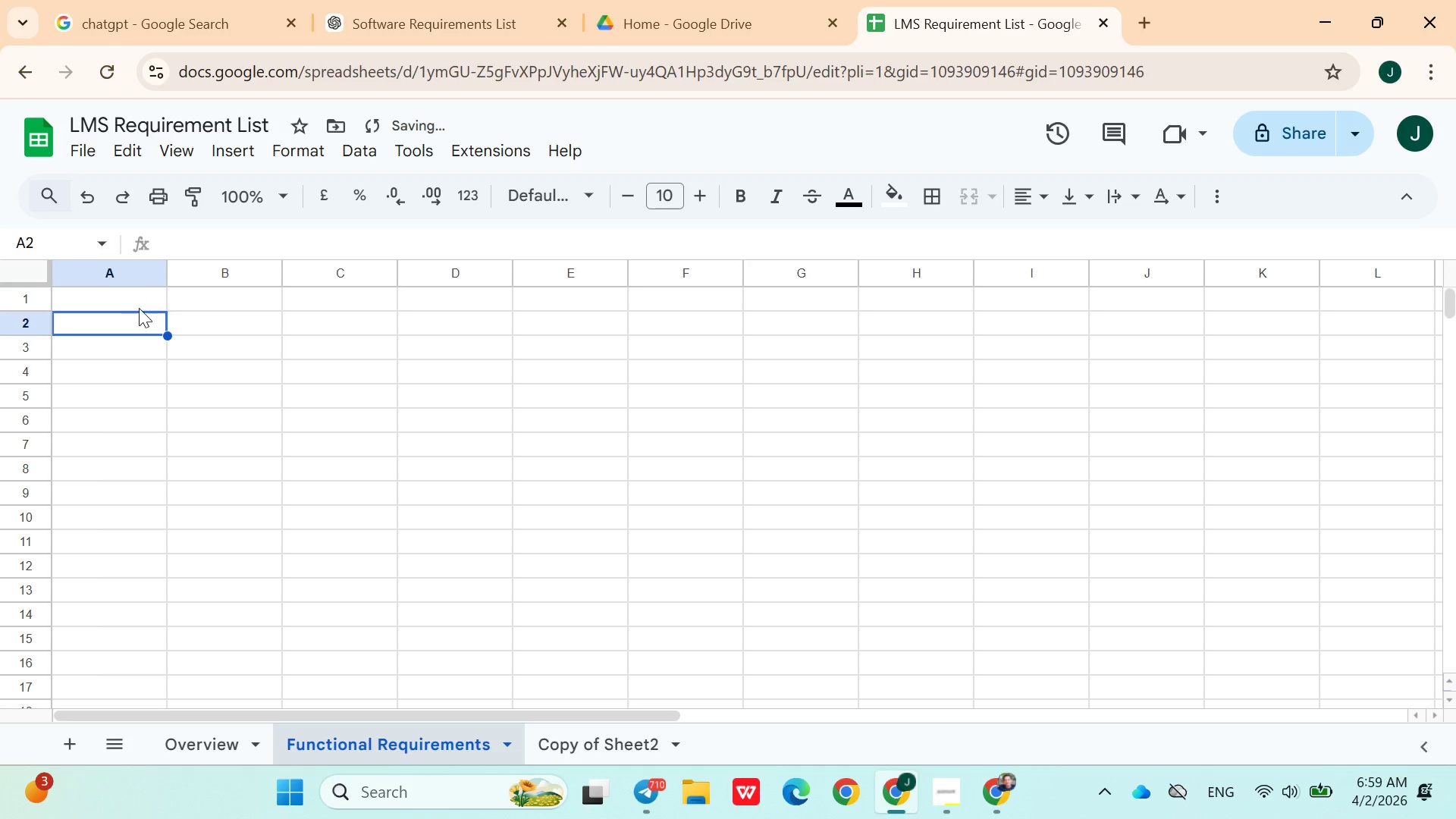 
left_click([135, 306])
 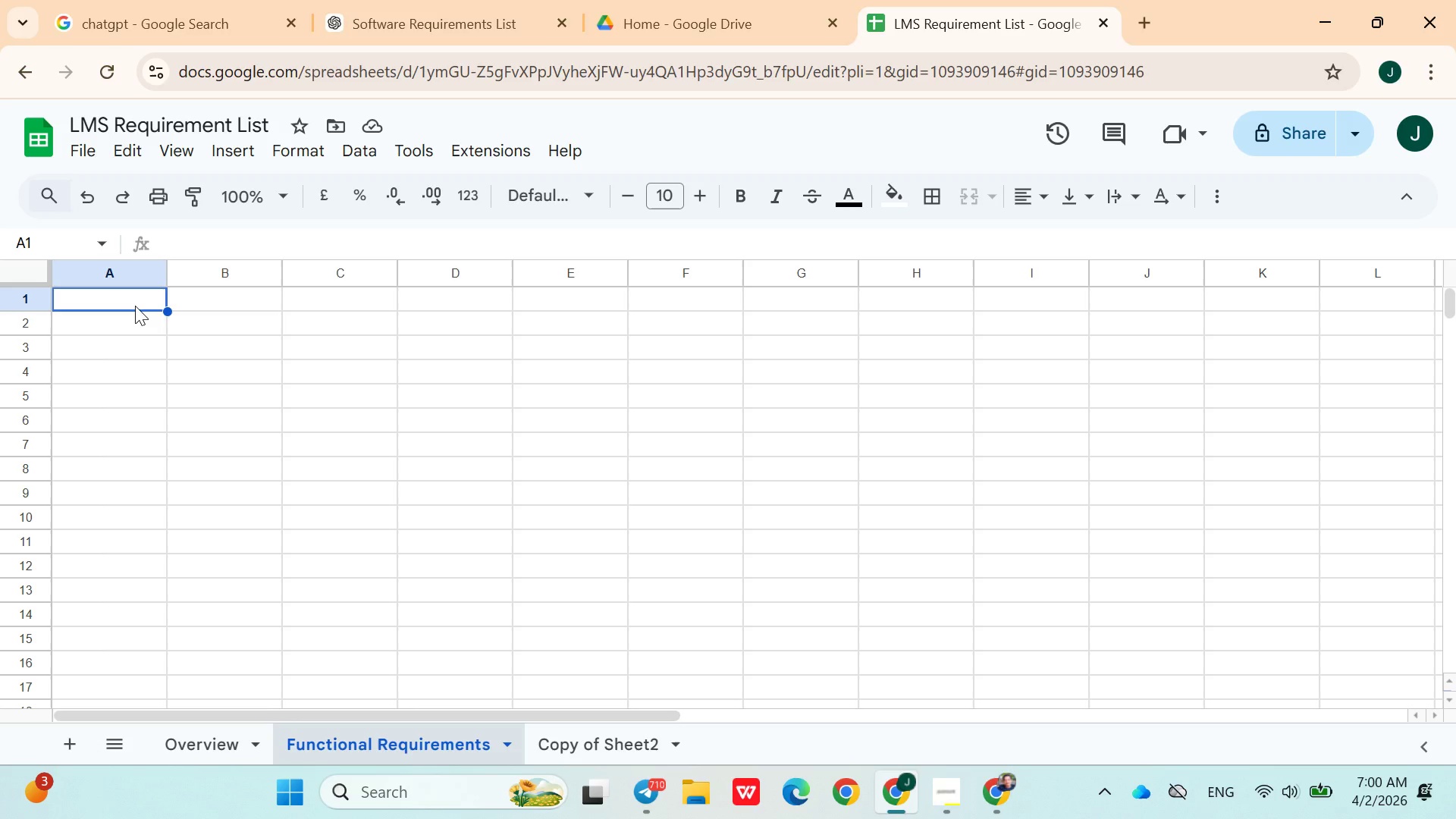 
wait(11.81)
 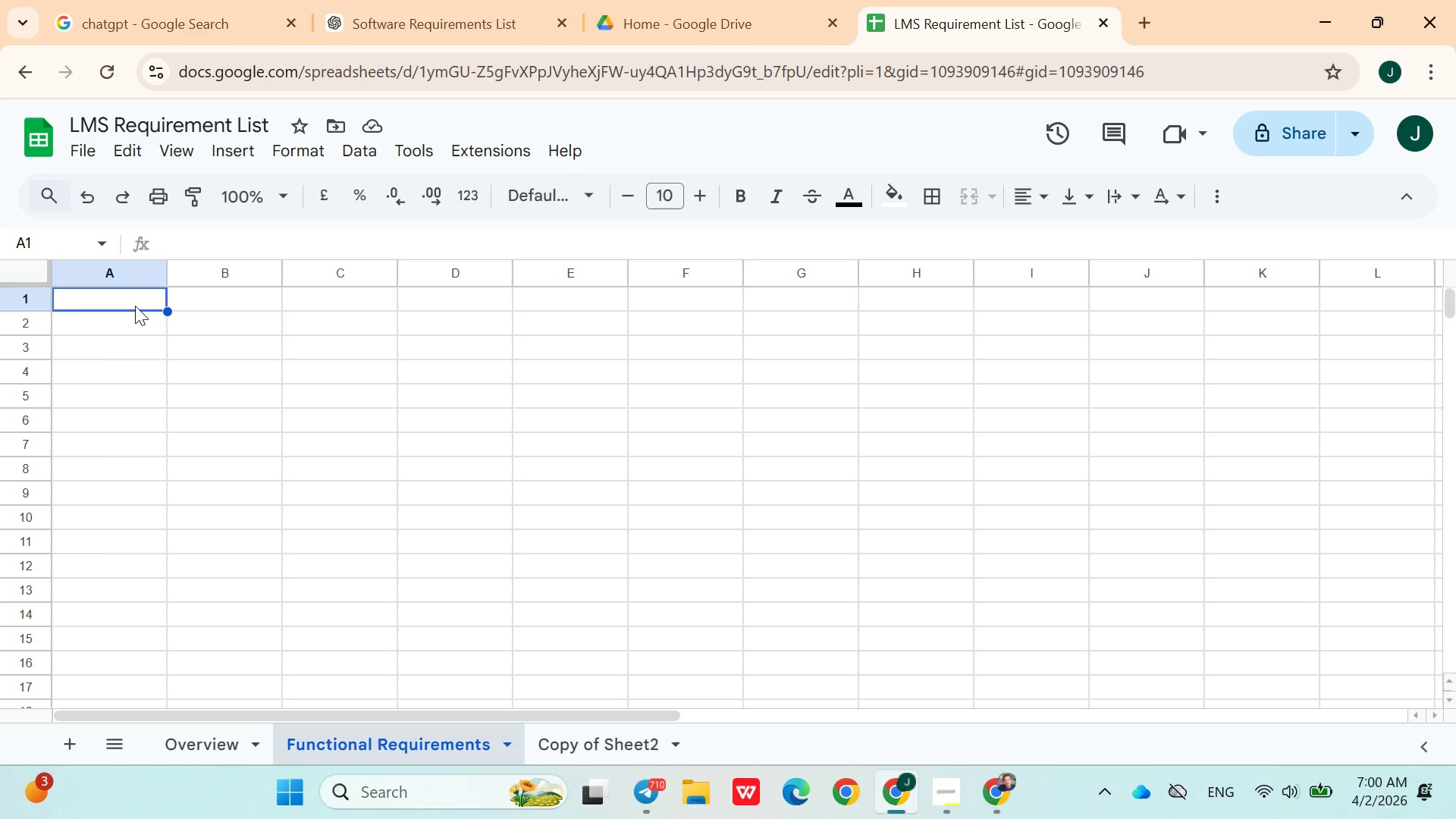 
type(Ree)
key(Backspace)
type(quire)
 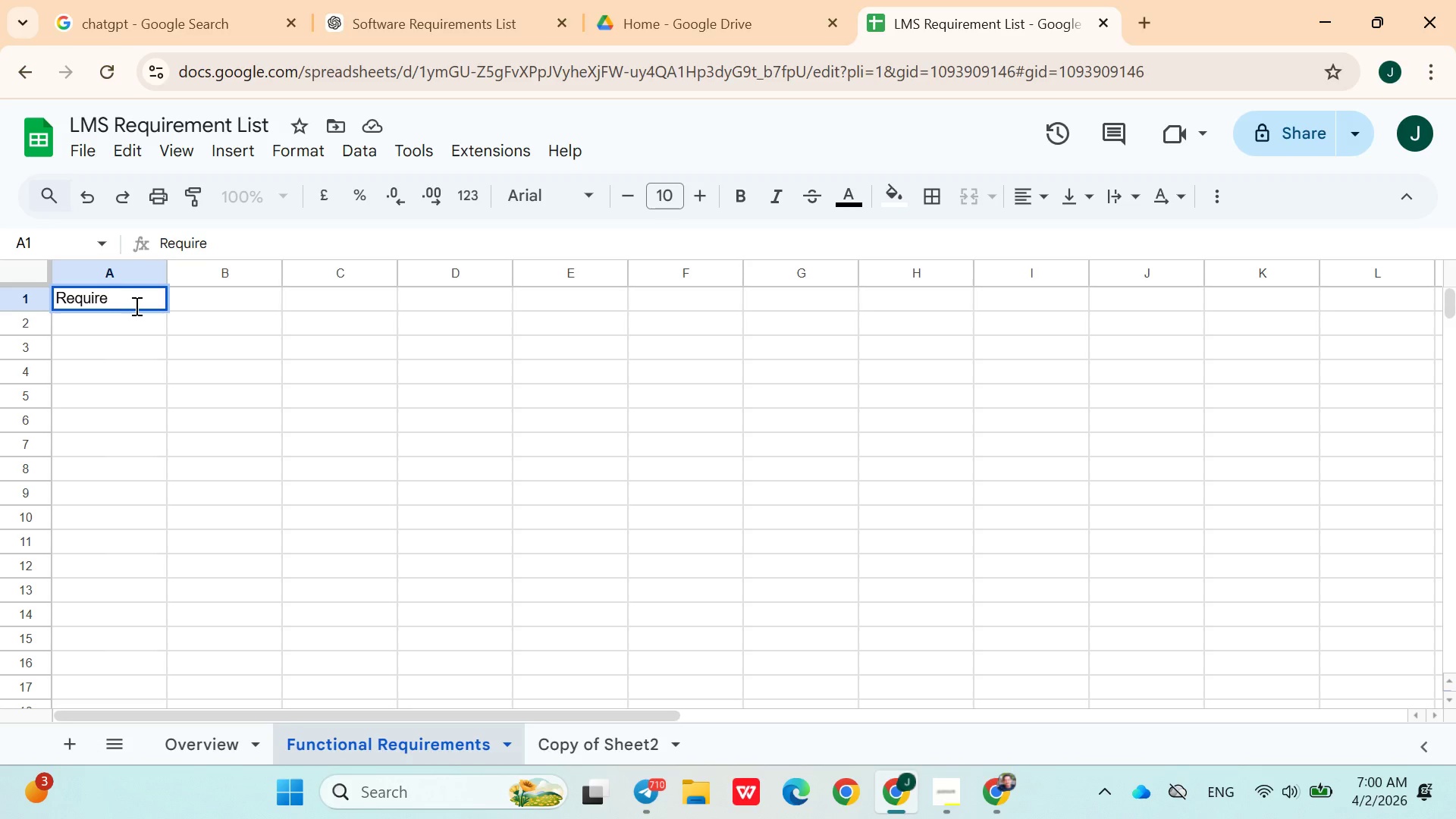 
type(ment ID)
 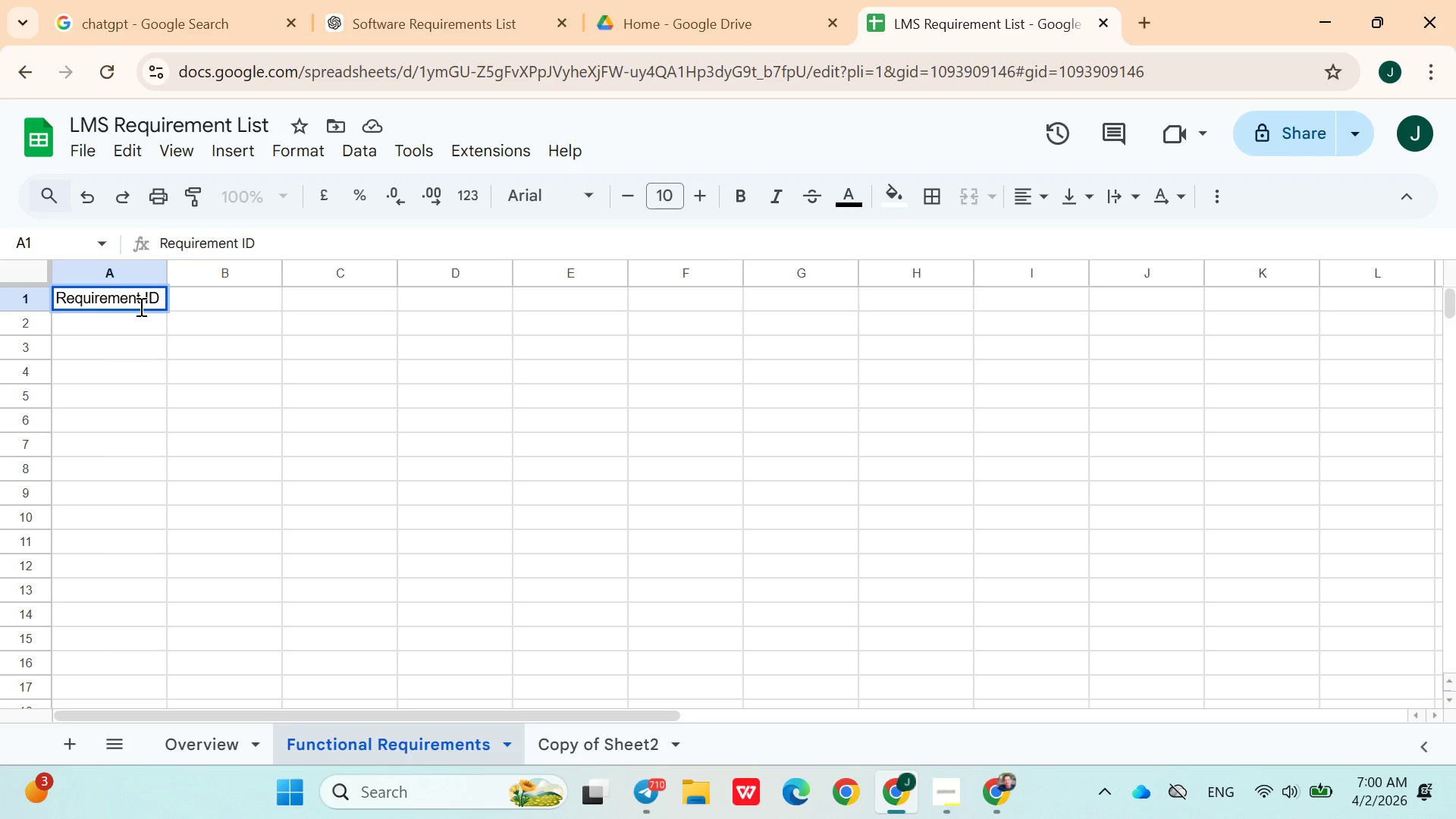 
left_click([212, 303])
 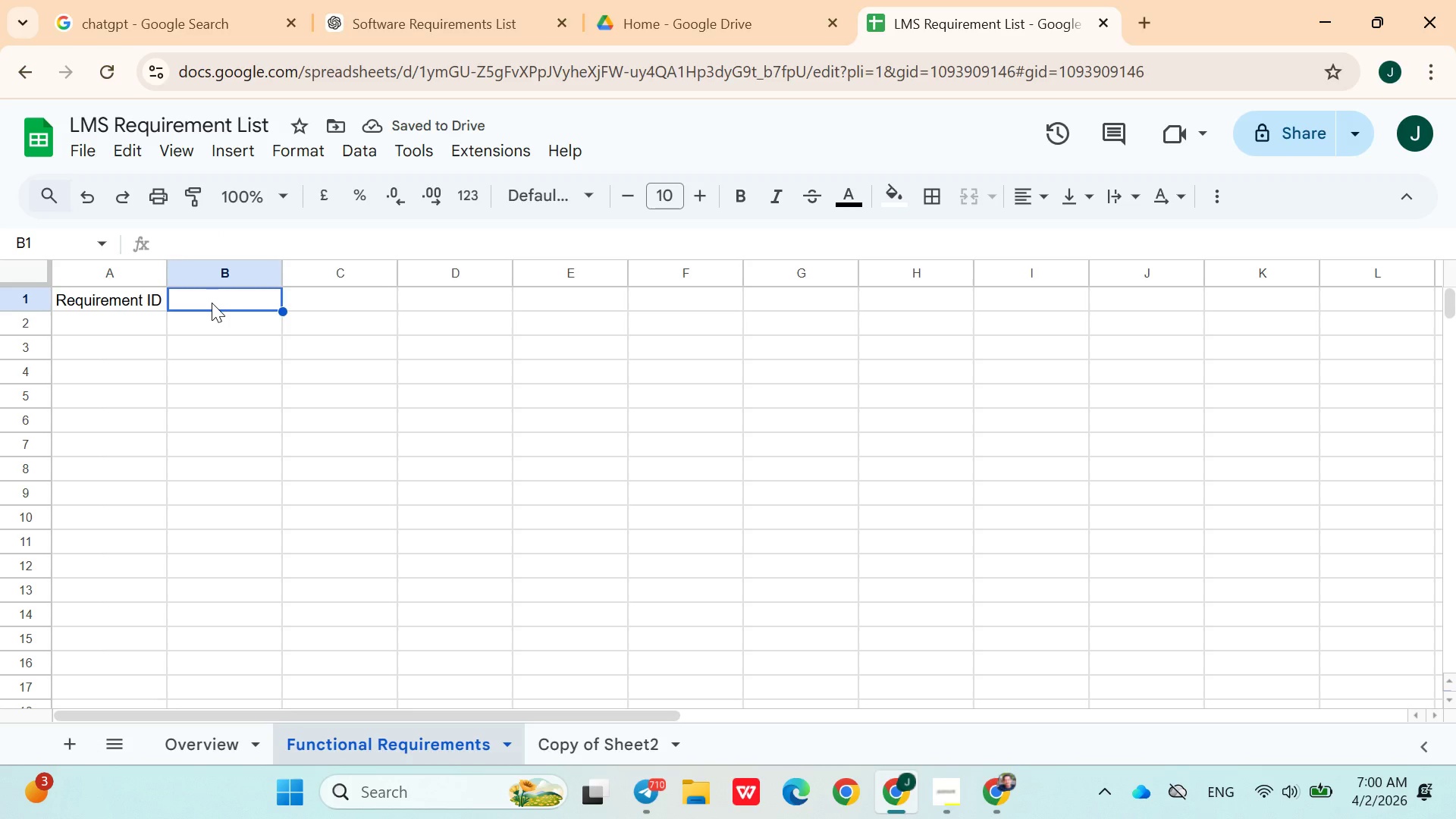 
wait(5.27)
 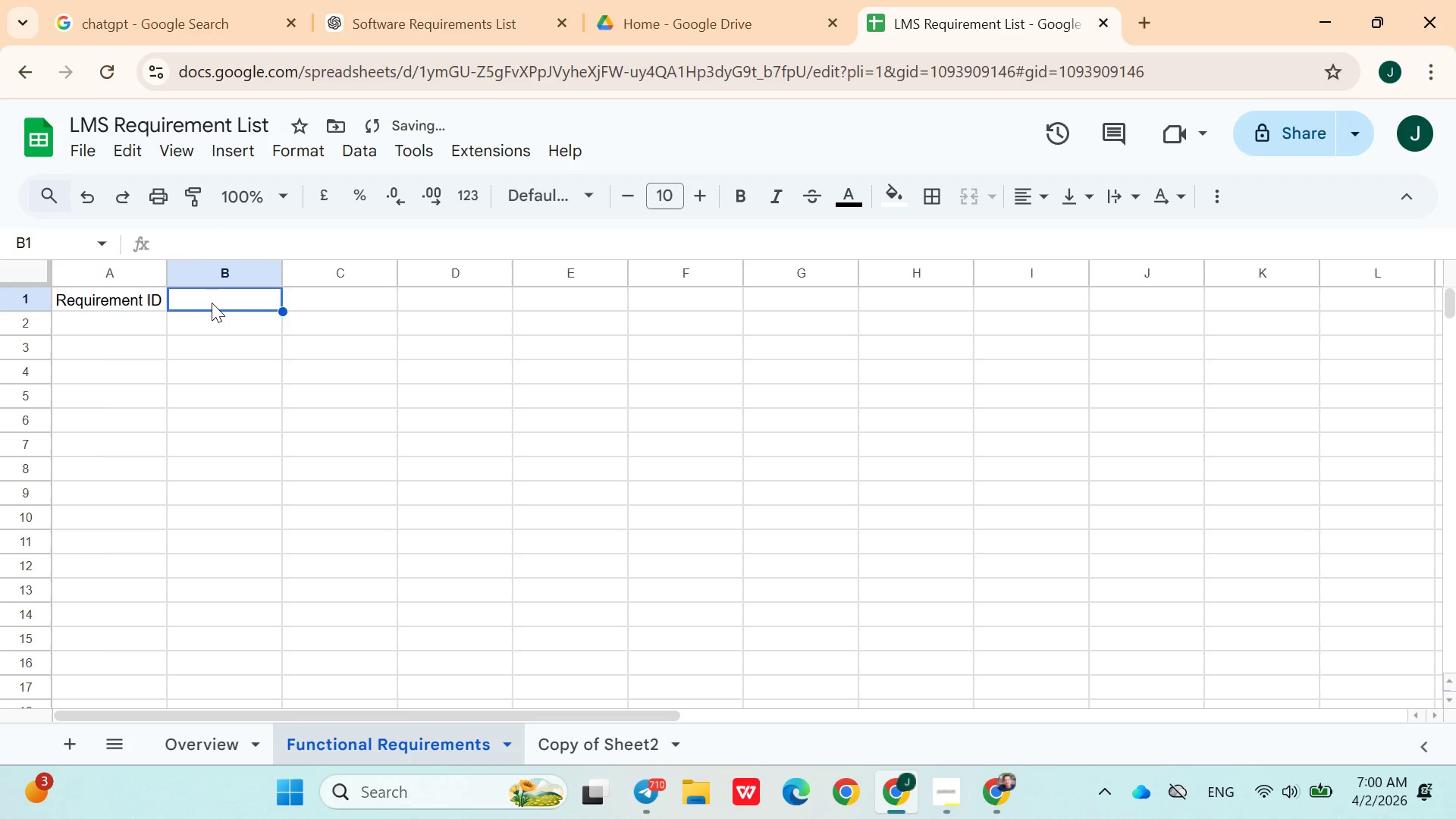 
type(Description)
 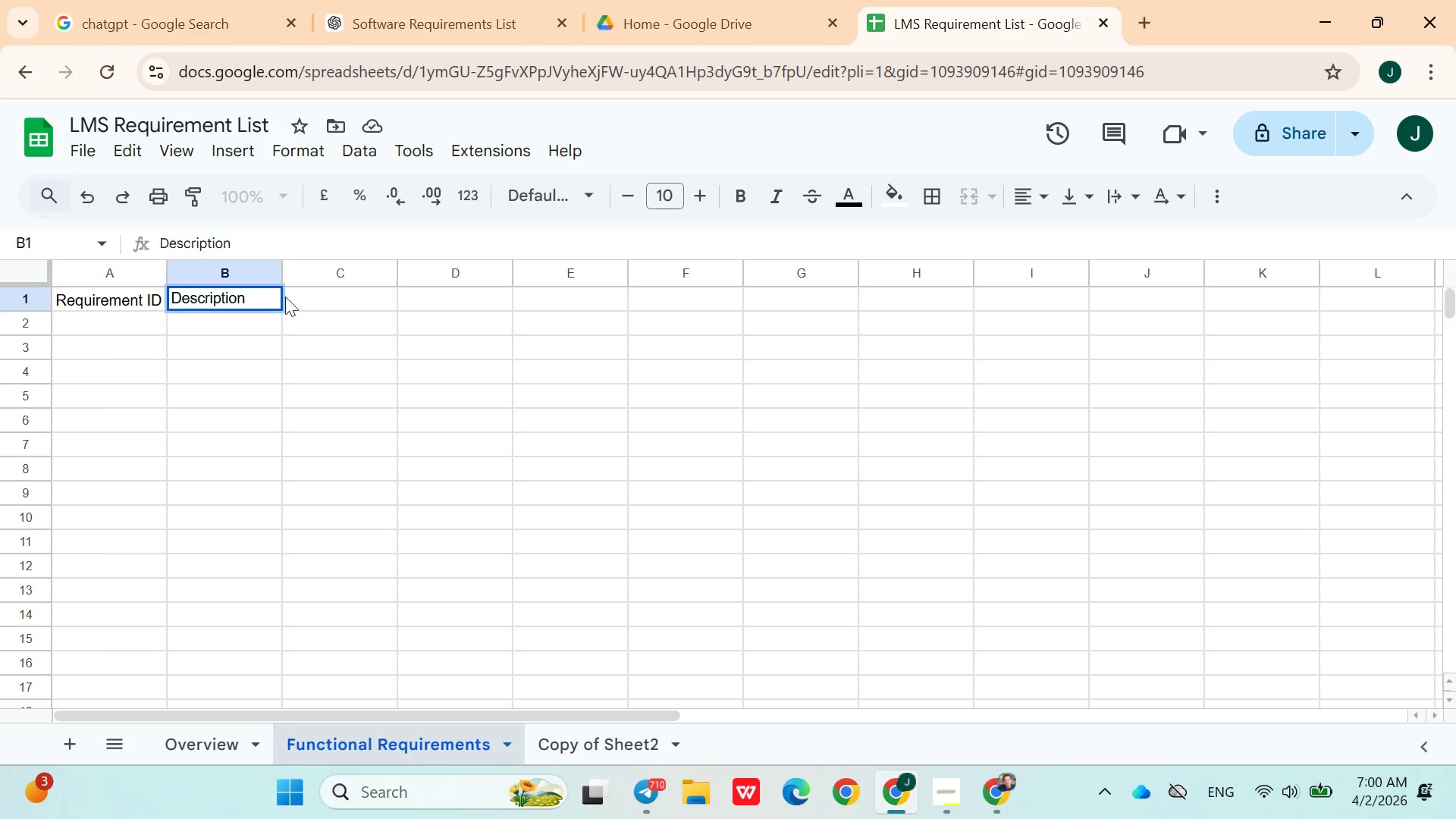 
left_click([300, 299])
 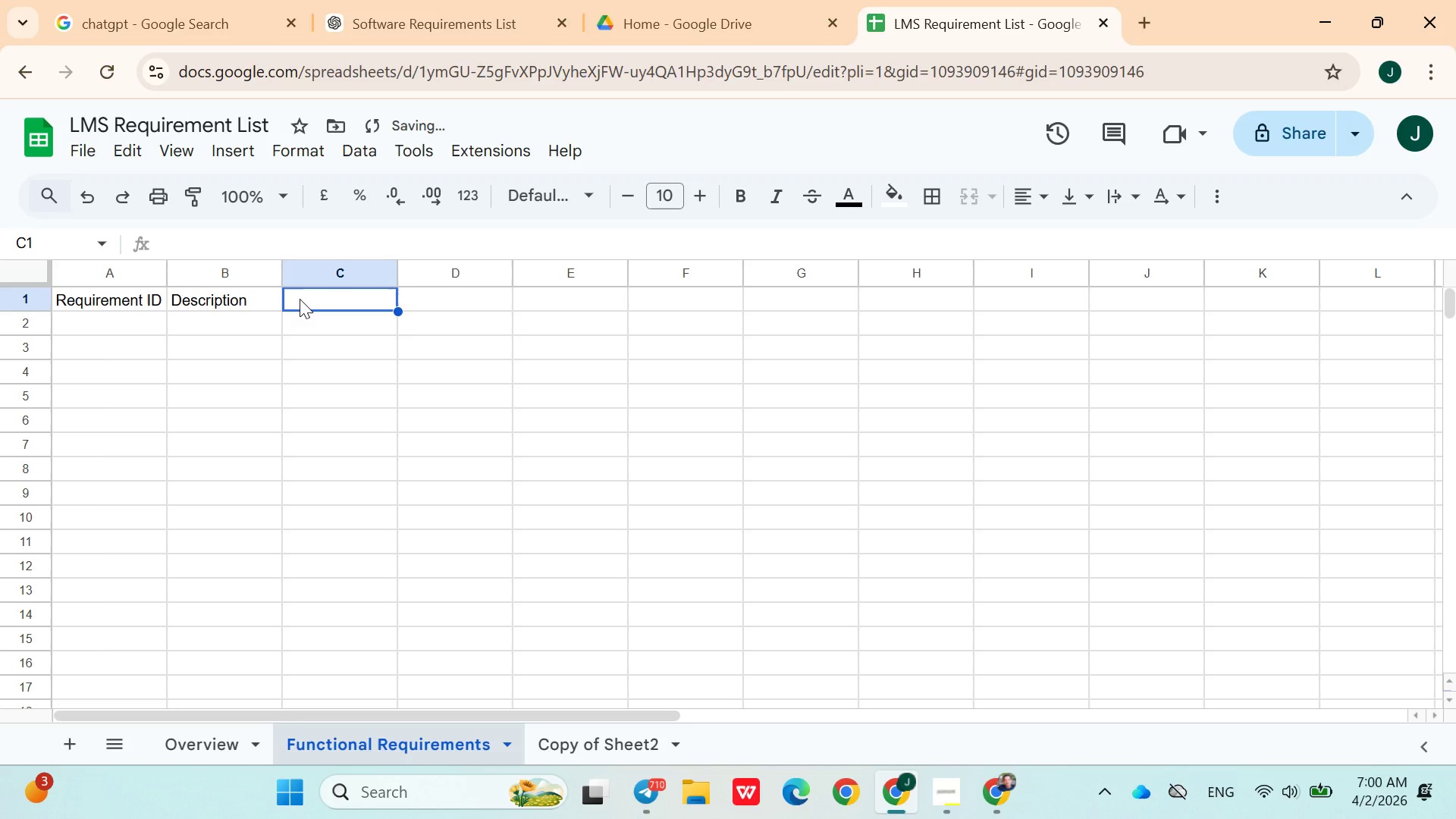 
hold_key(key=ShiftLeft, duration=0.75)
 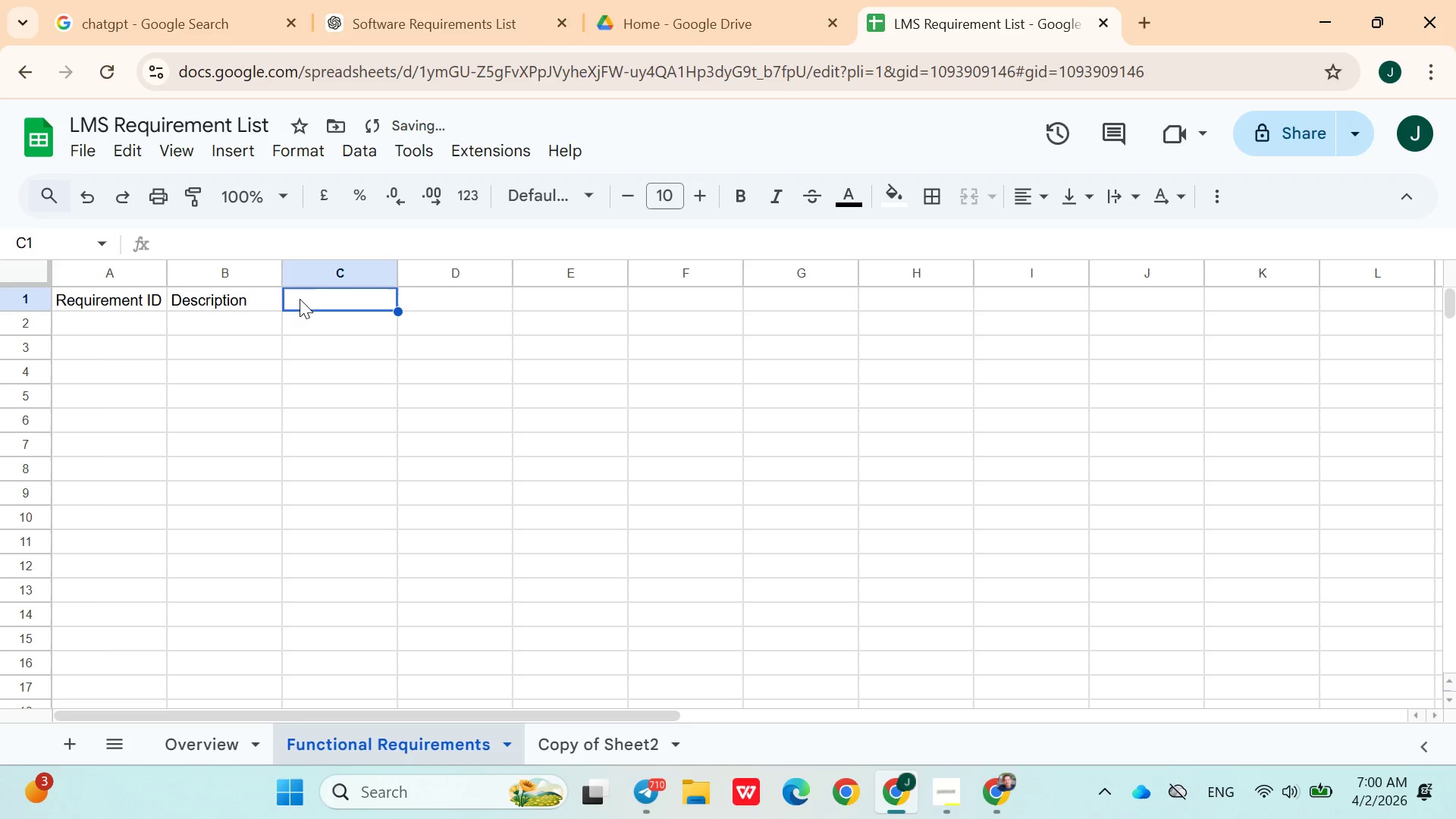 
type(Priority)
 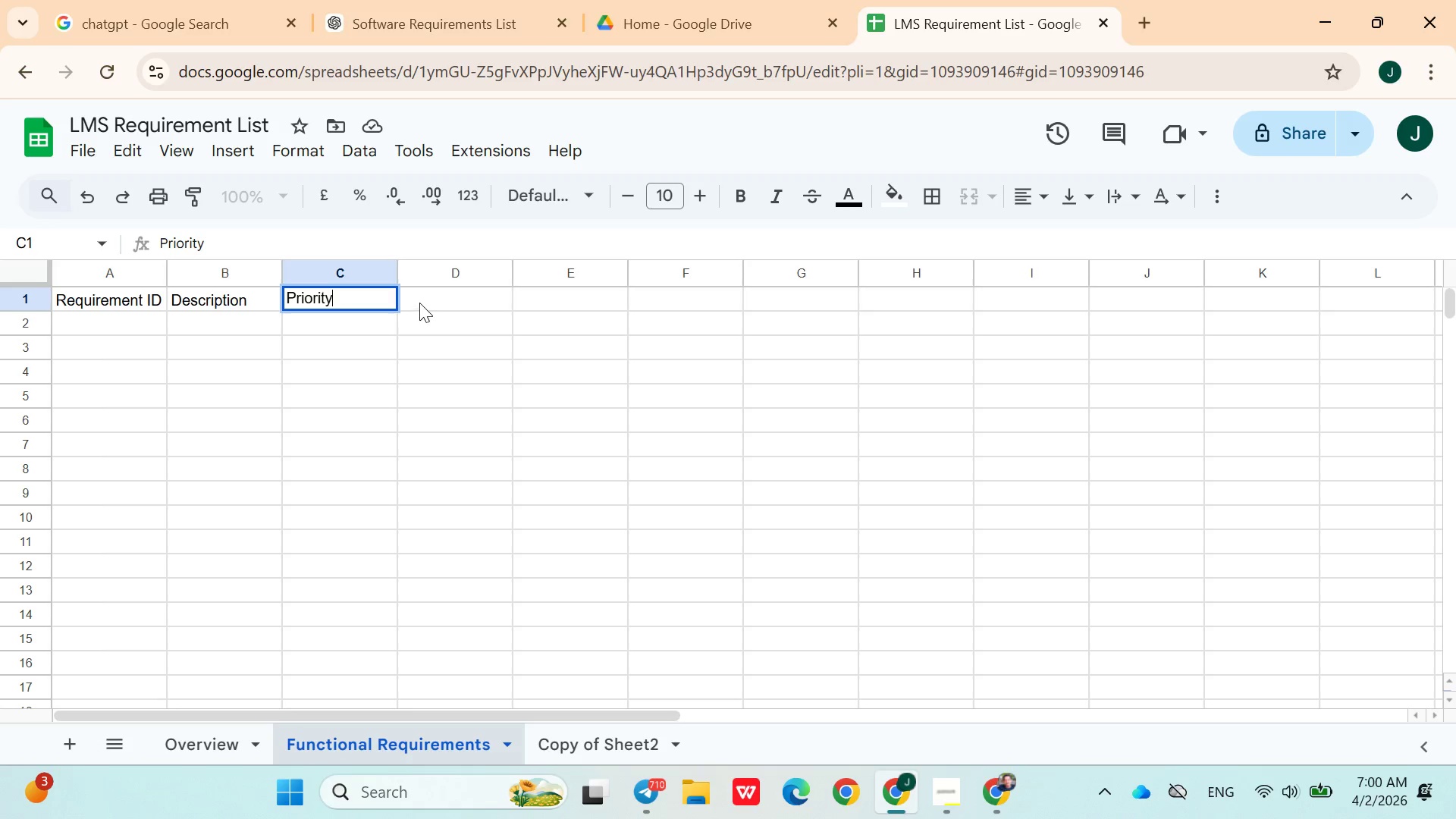 
left_click([426, 299])
 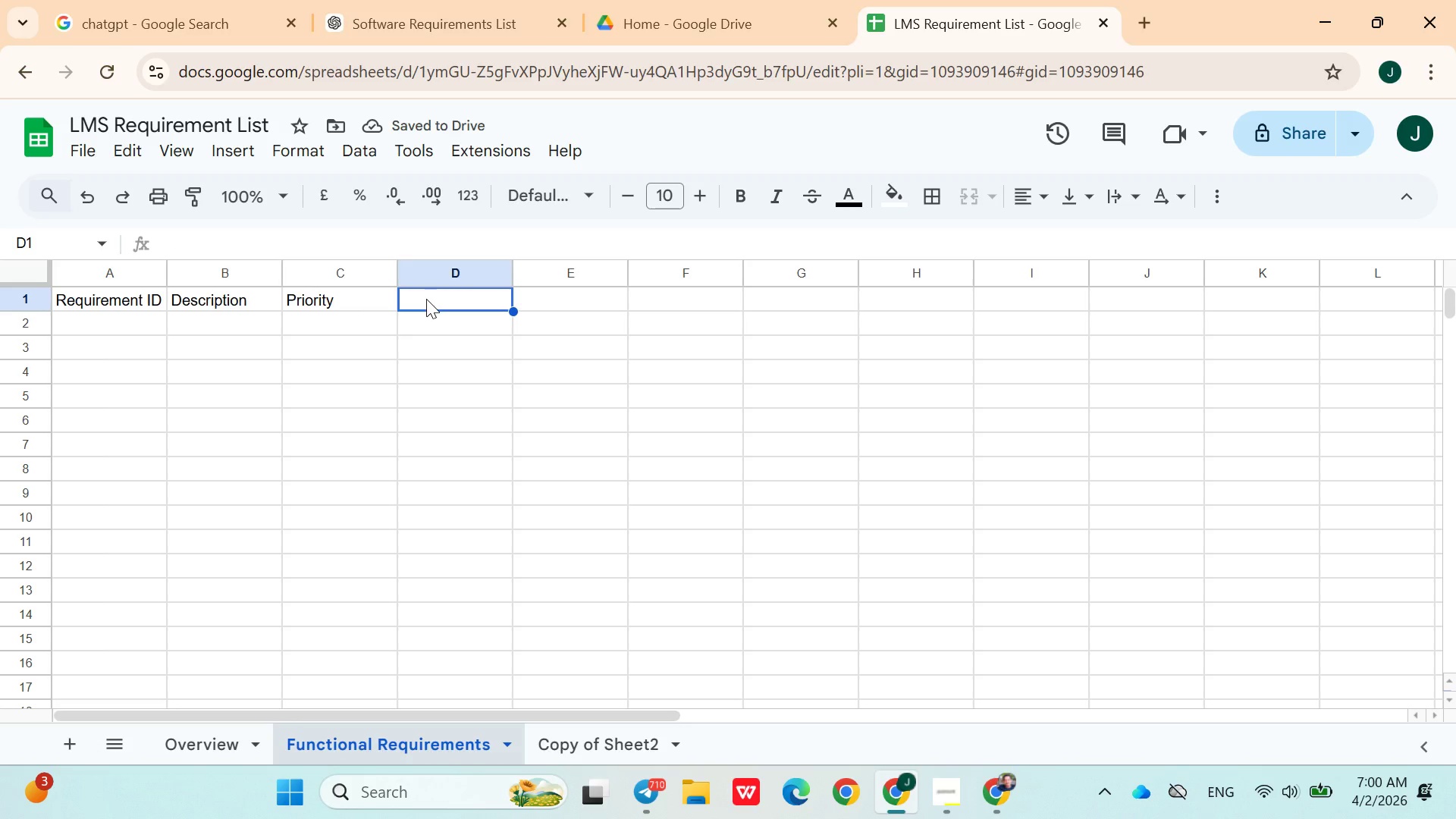 
wait(8.58)
 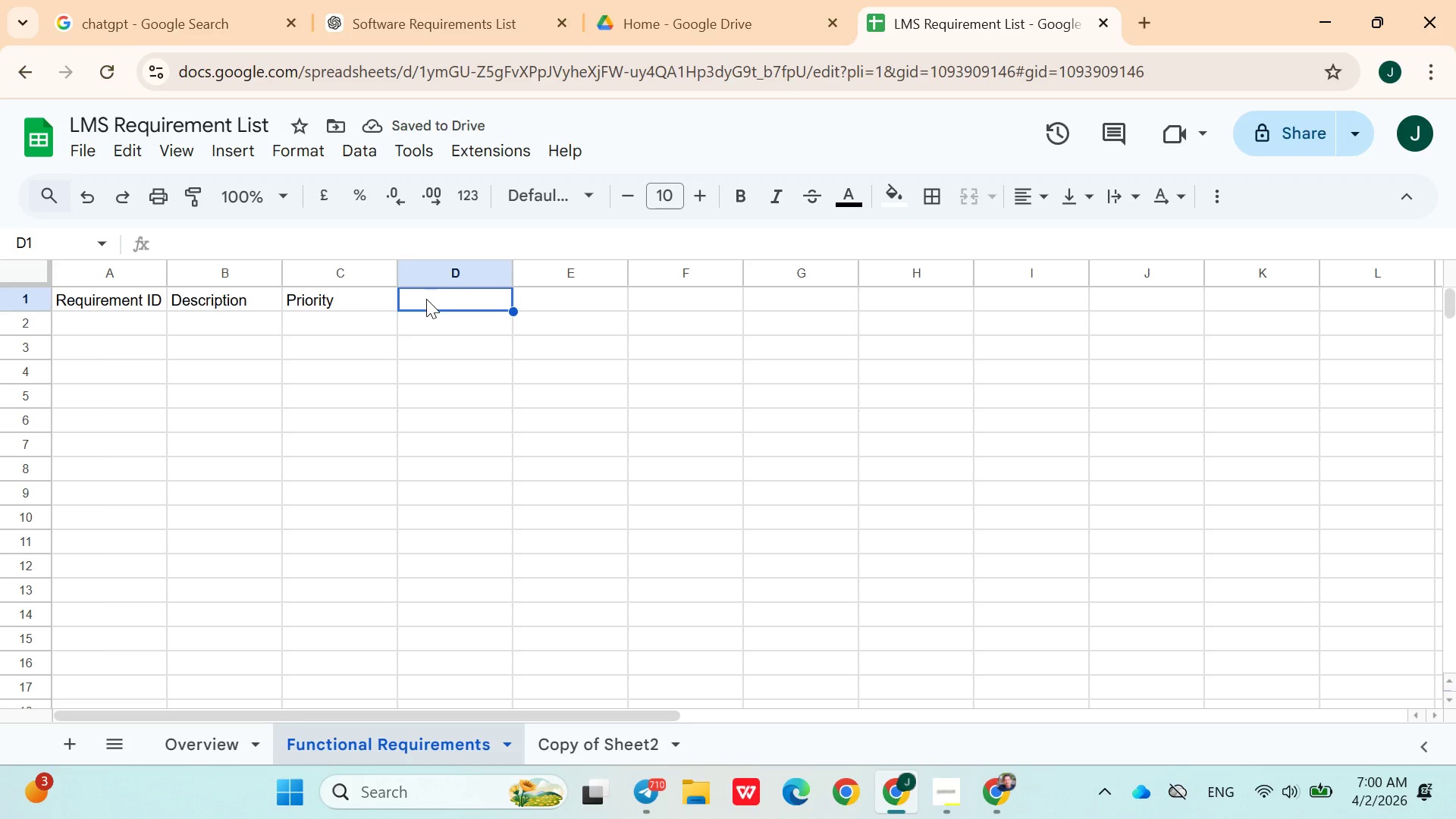 
type(Status)
 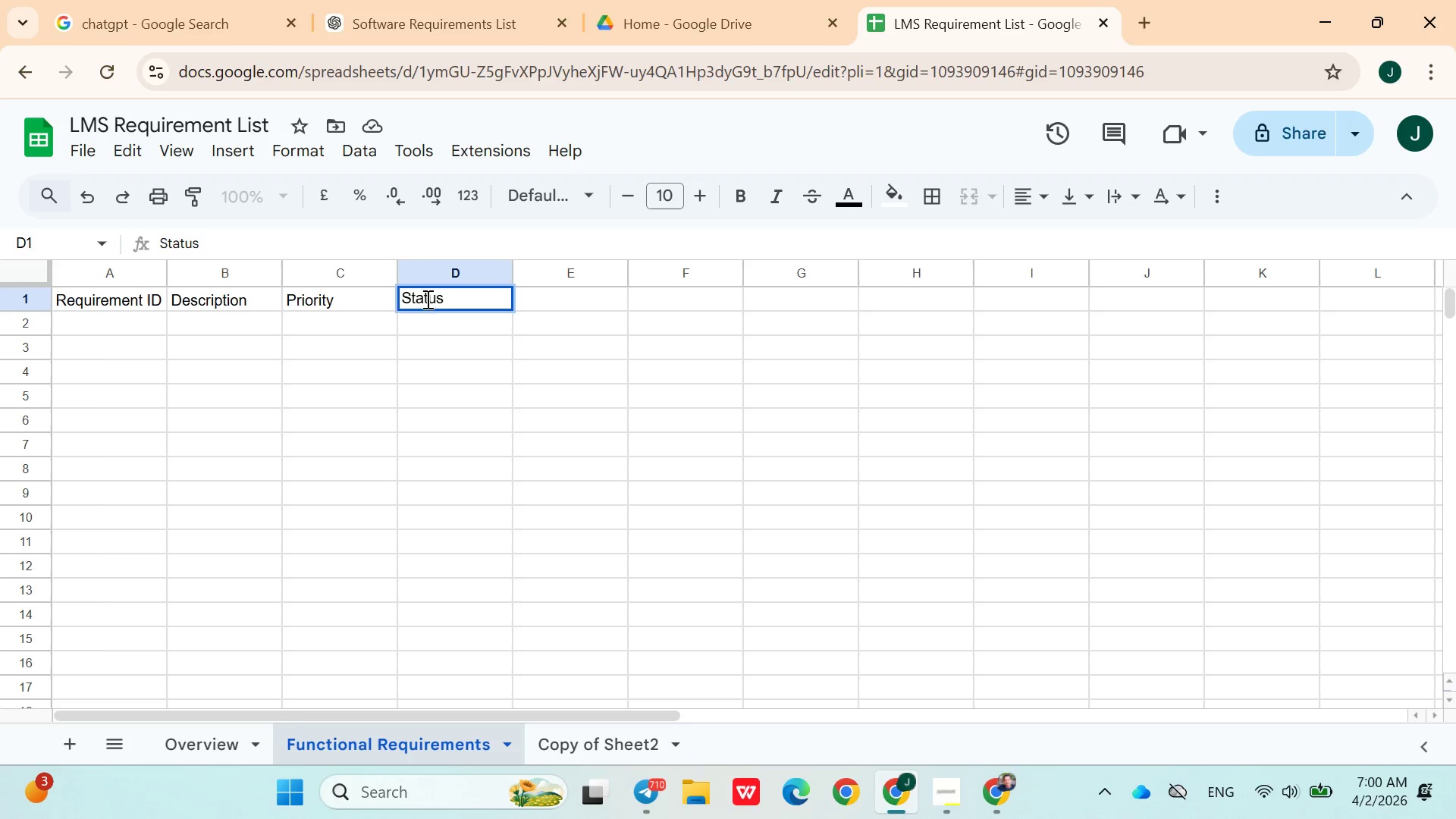 
key(ArrowRight)
 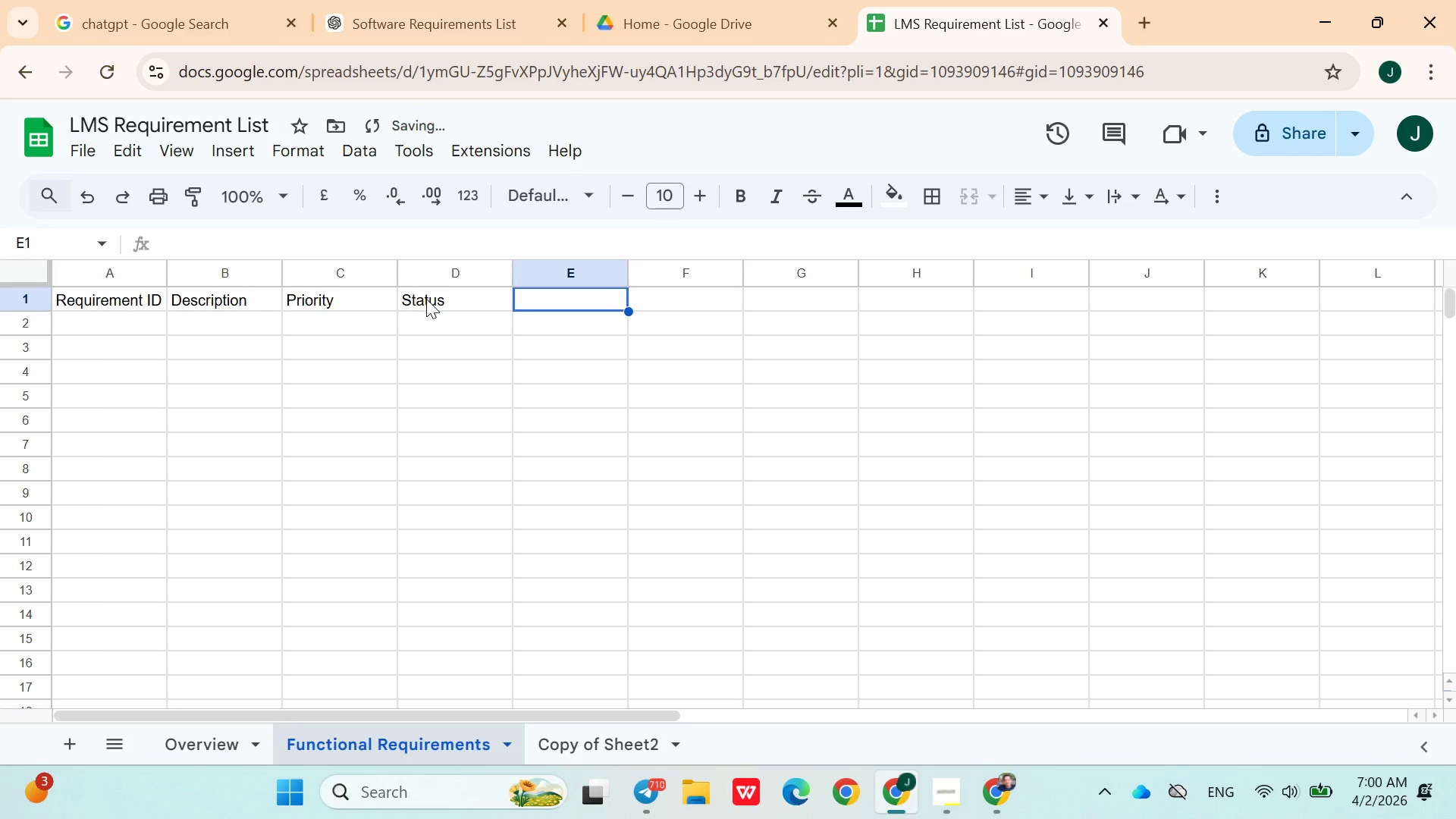 
type(Owner)
 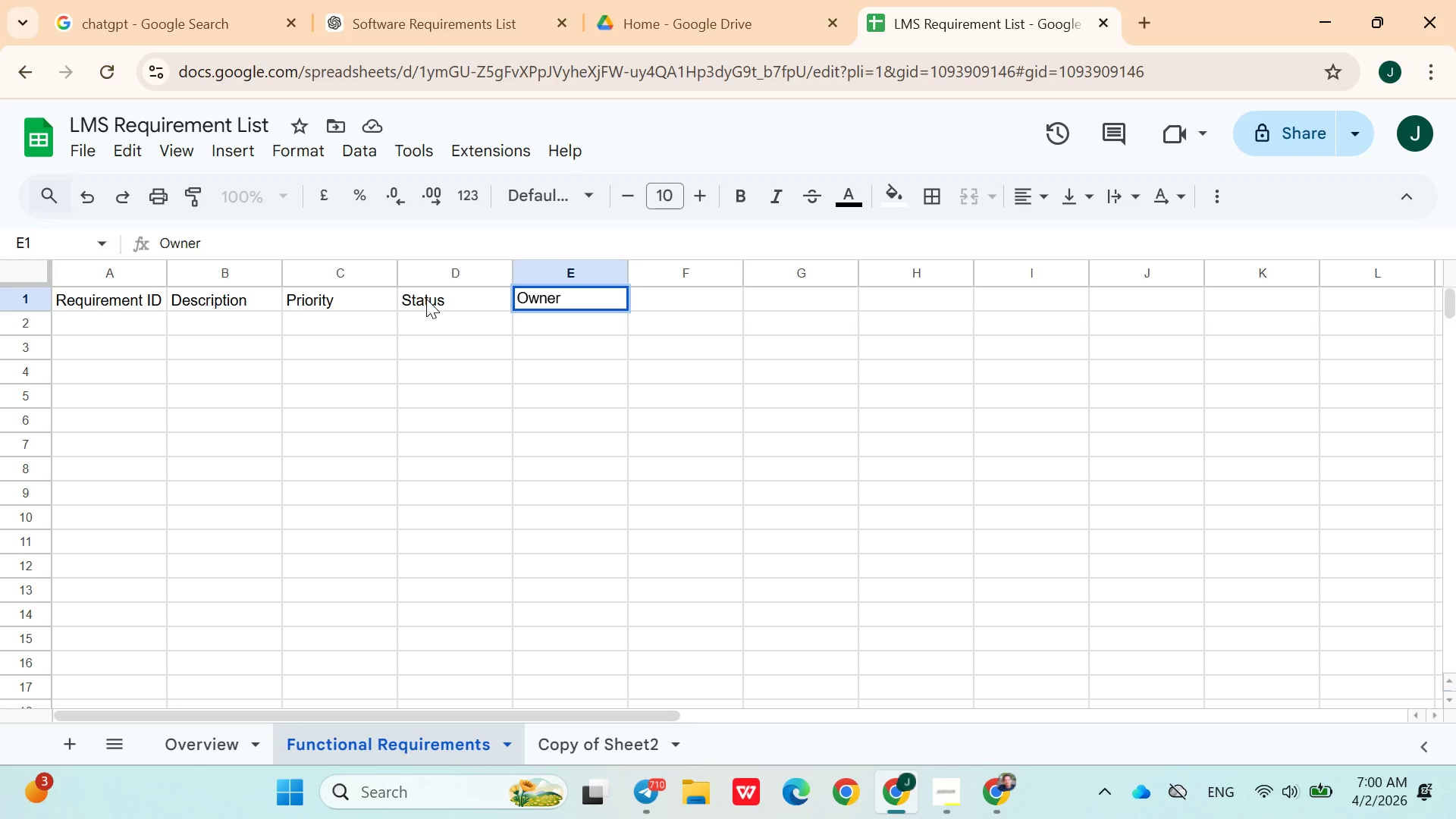 
wait(5.47)
 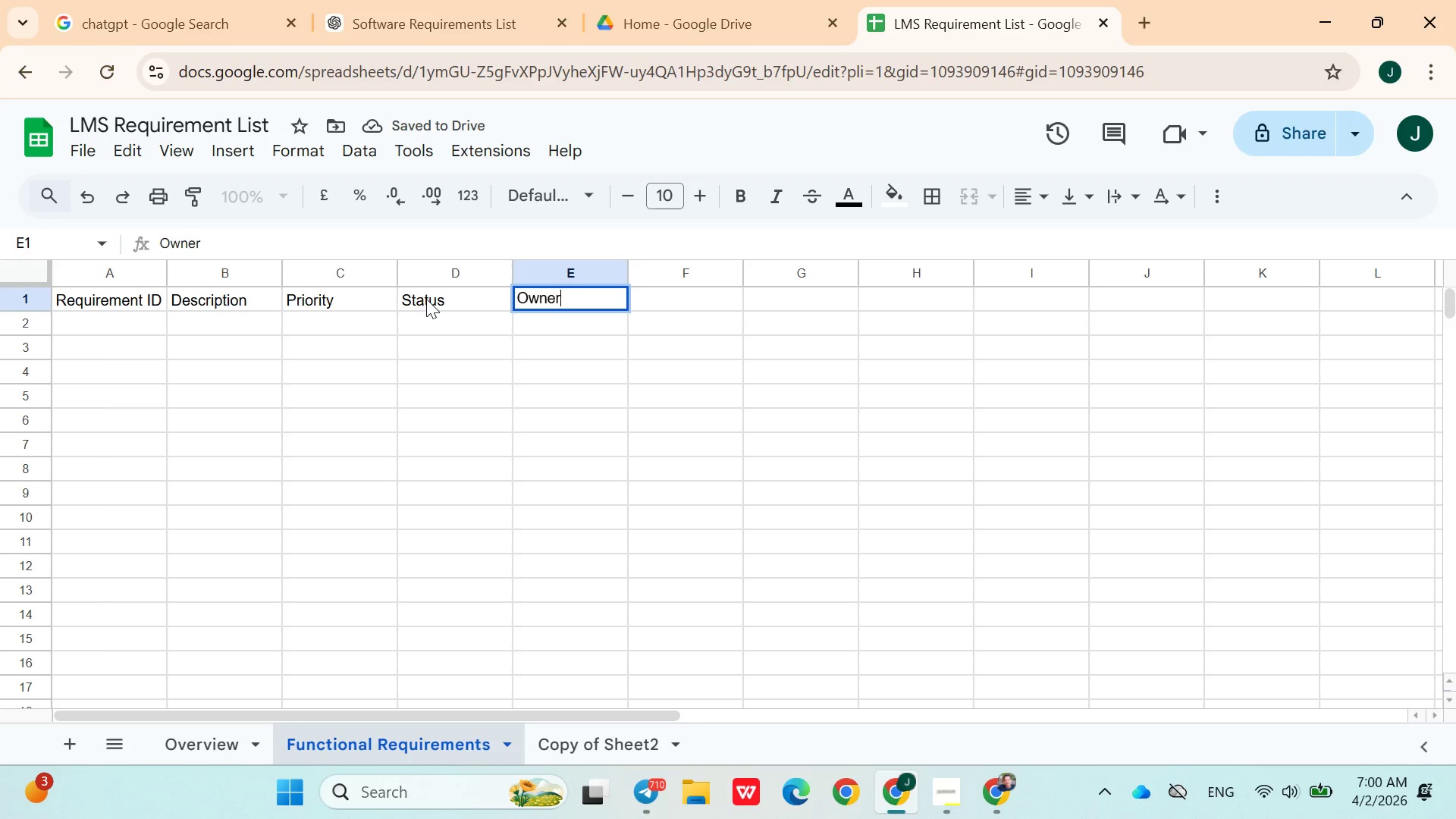 
type(Notes)
key(Backspace)
key(Backspace)
key(Backspace)
key(Backspace)
key(Backspace)
 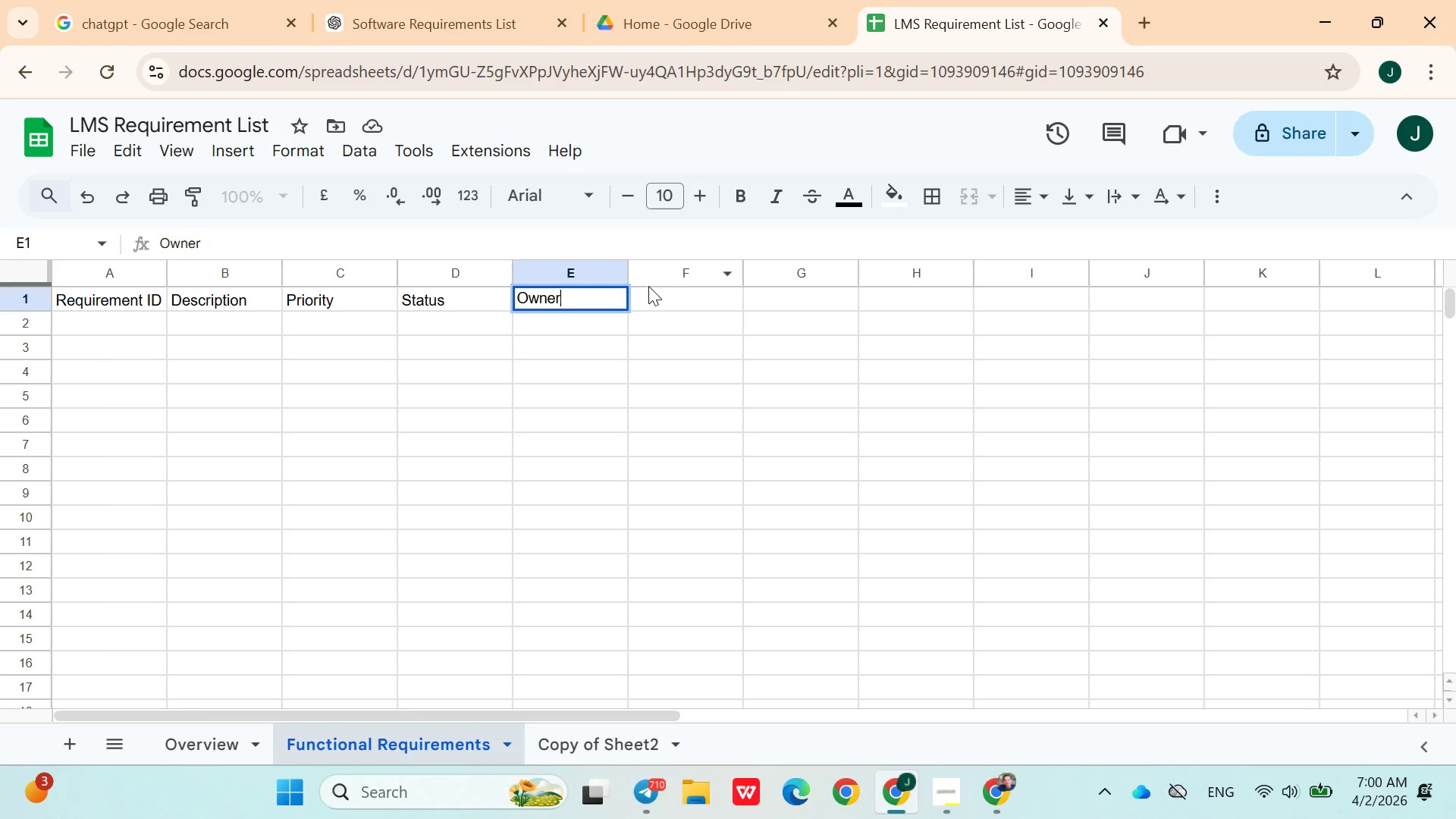 
left_click([653, 295])
 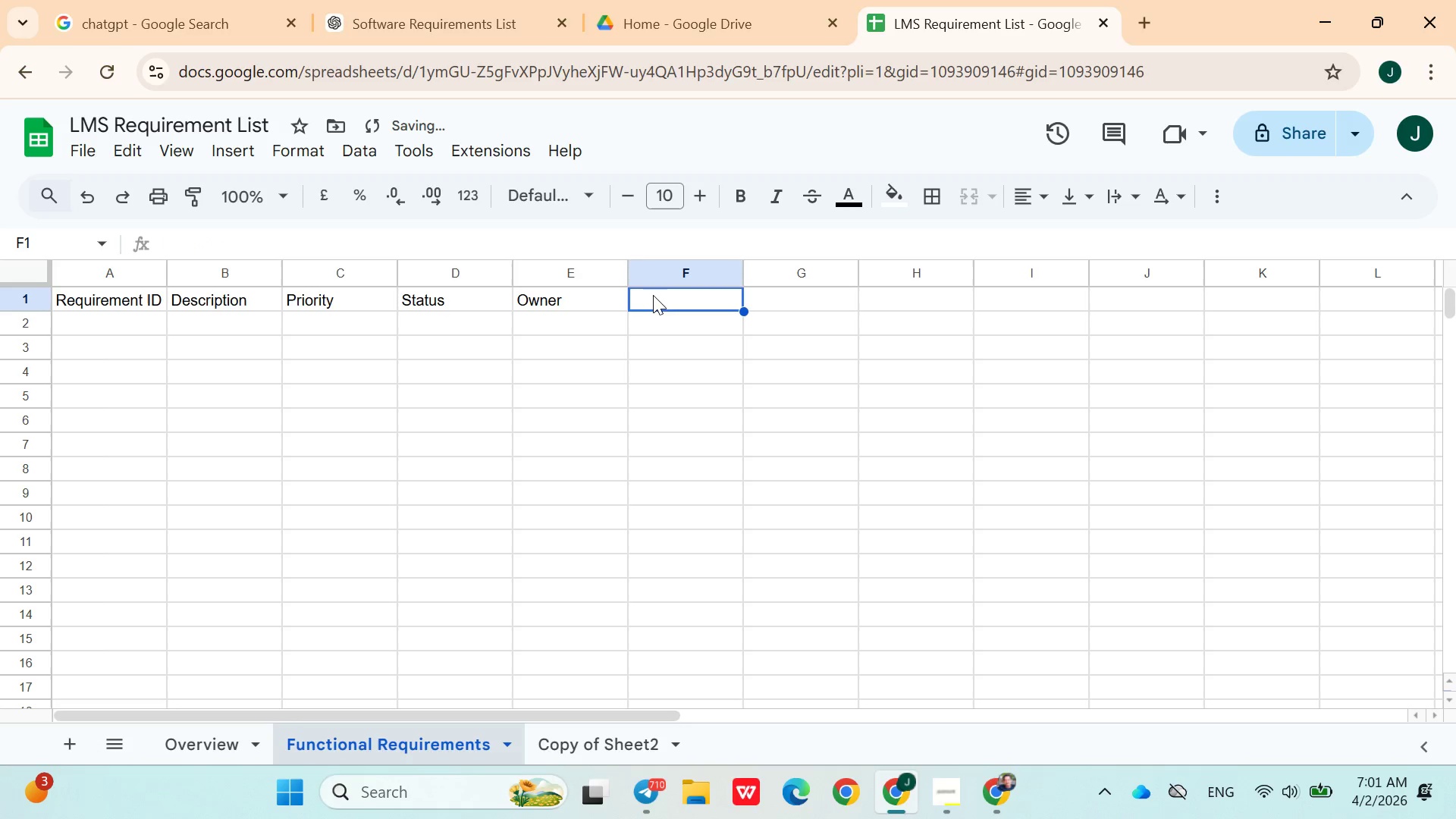 
type(Notes)
 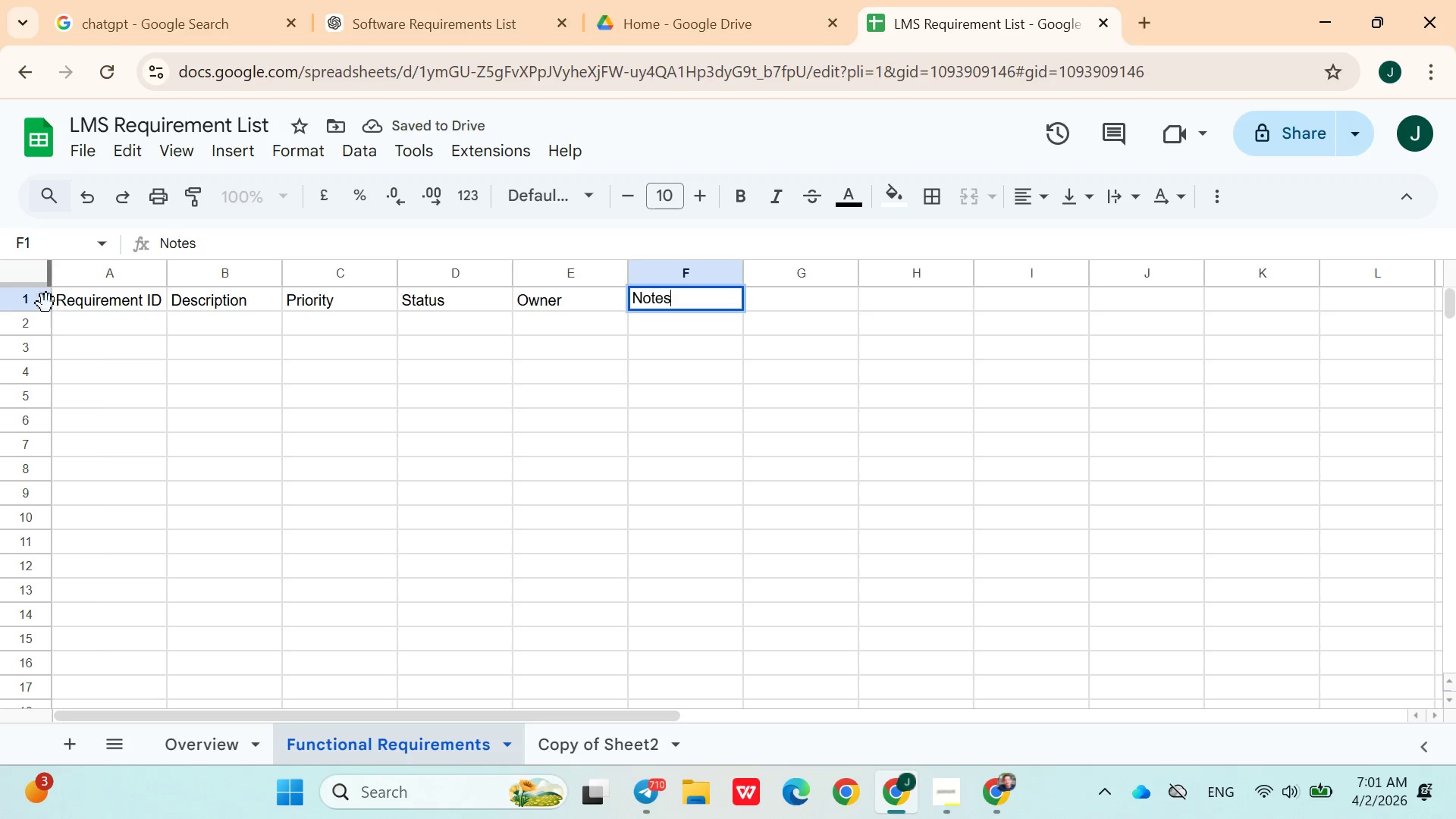 
left_click([43, 302])
 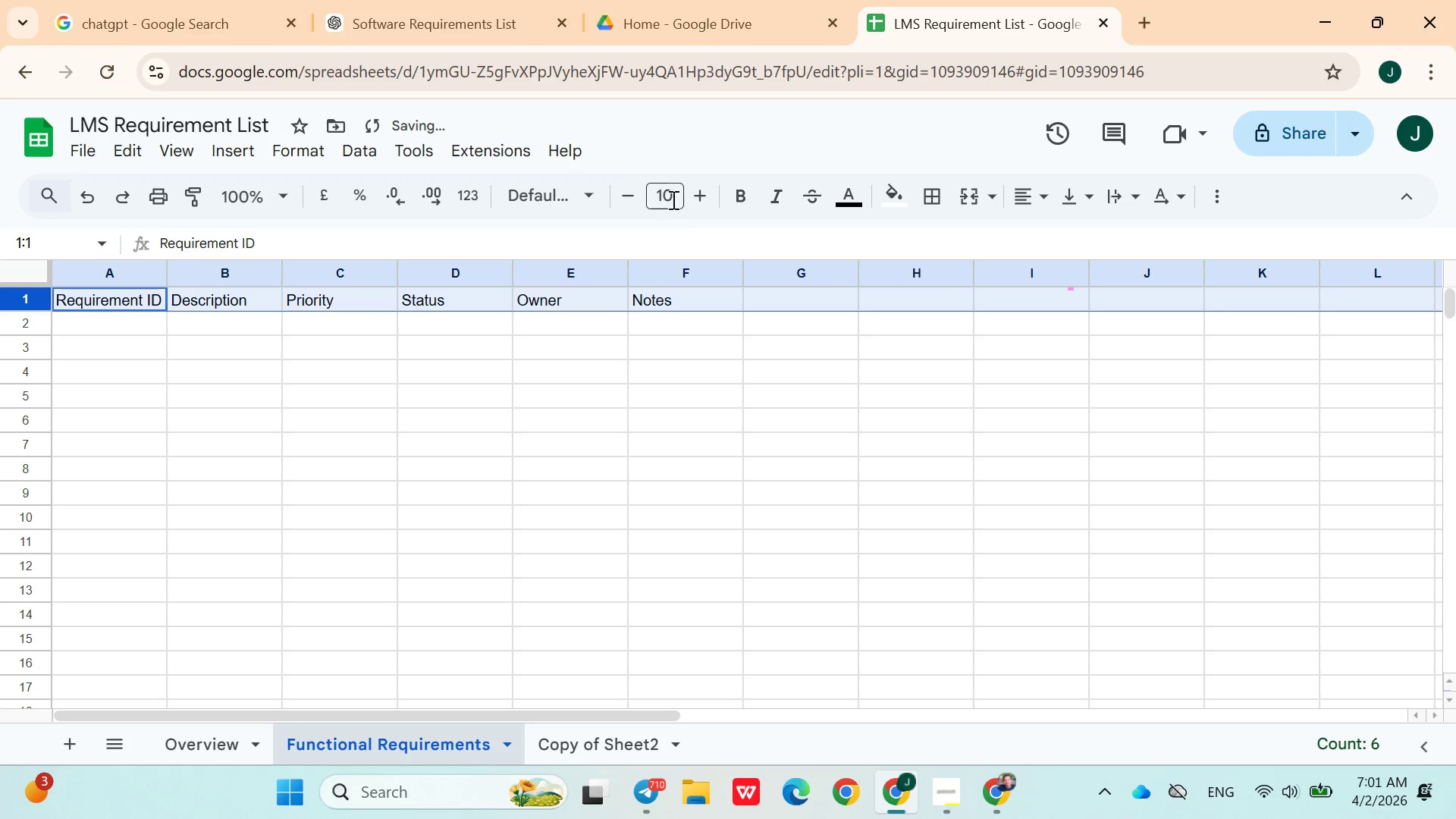 
left_click([736, 206])
 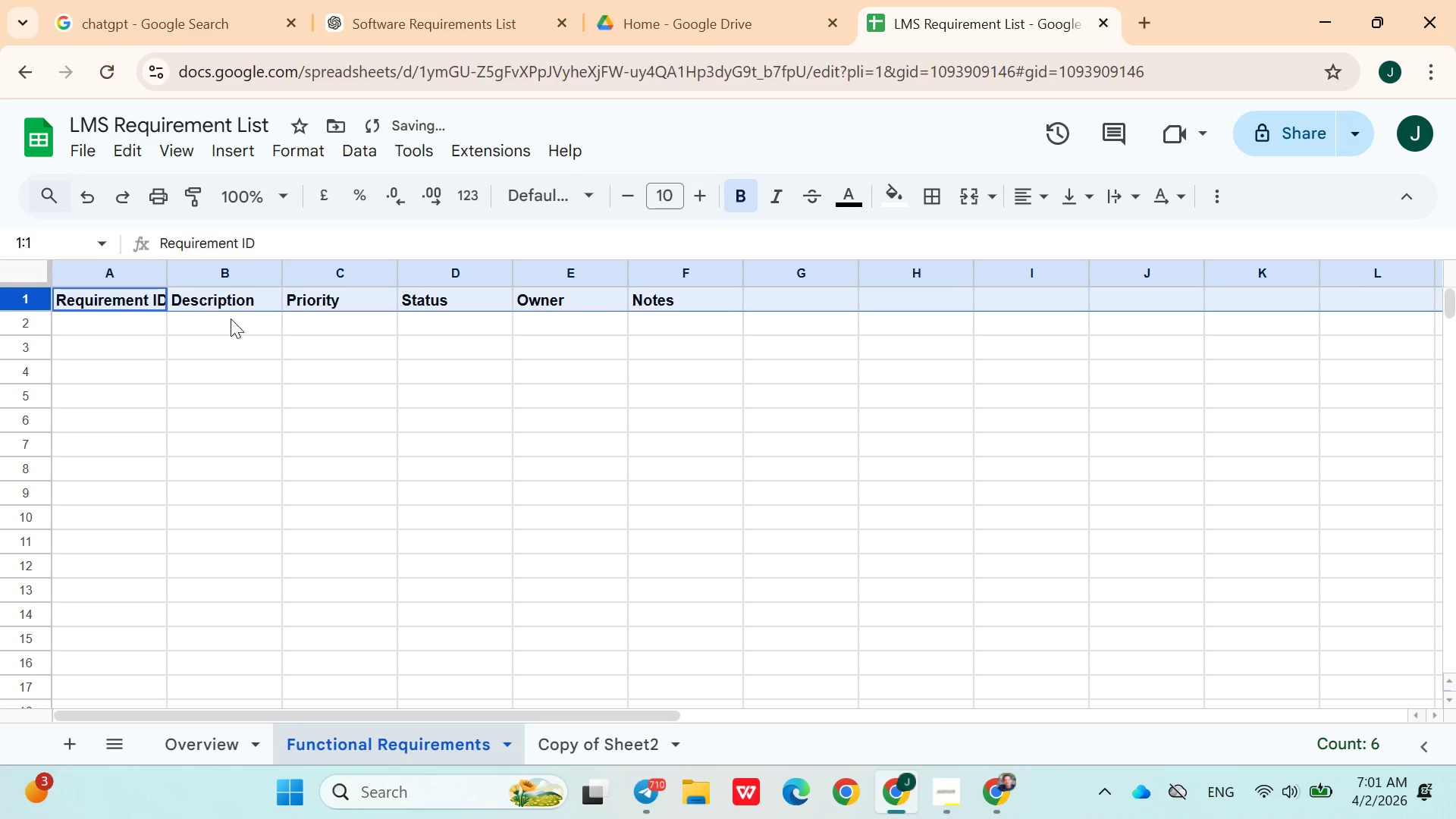 
left_click([239, 337])
 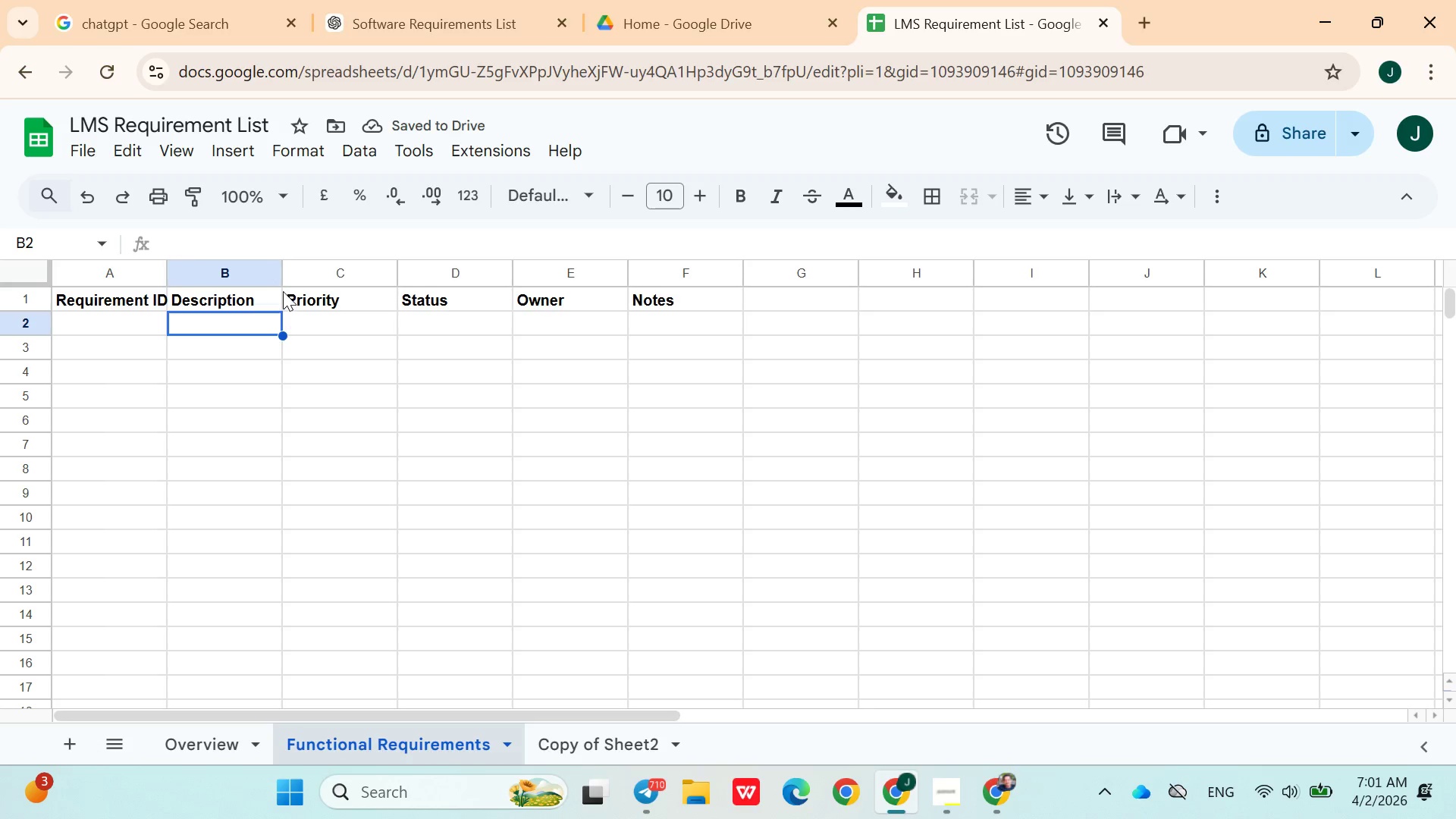 
wait(5.01)
 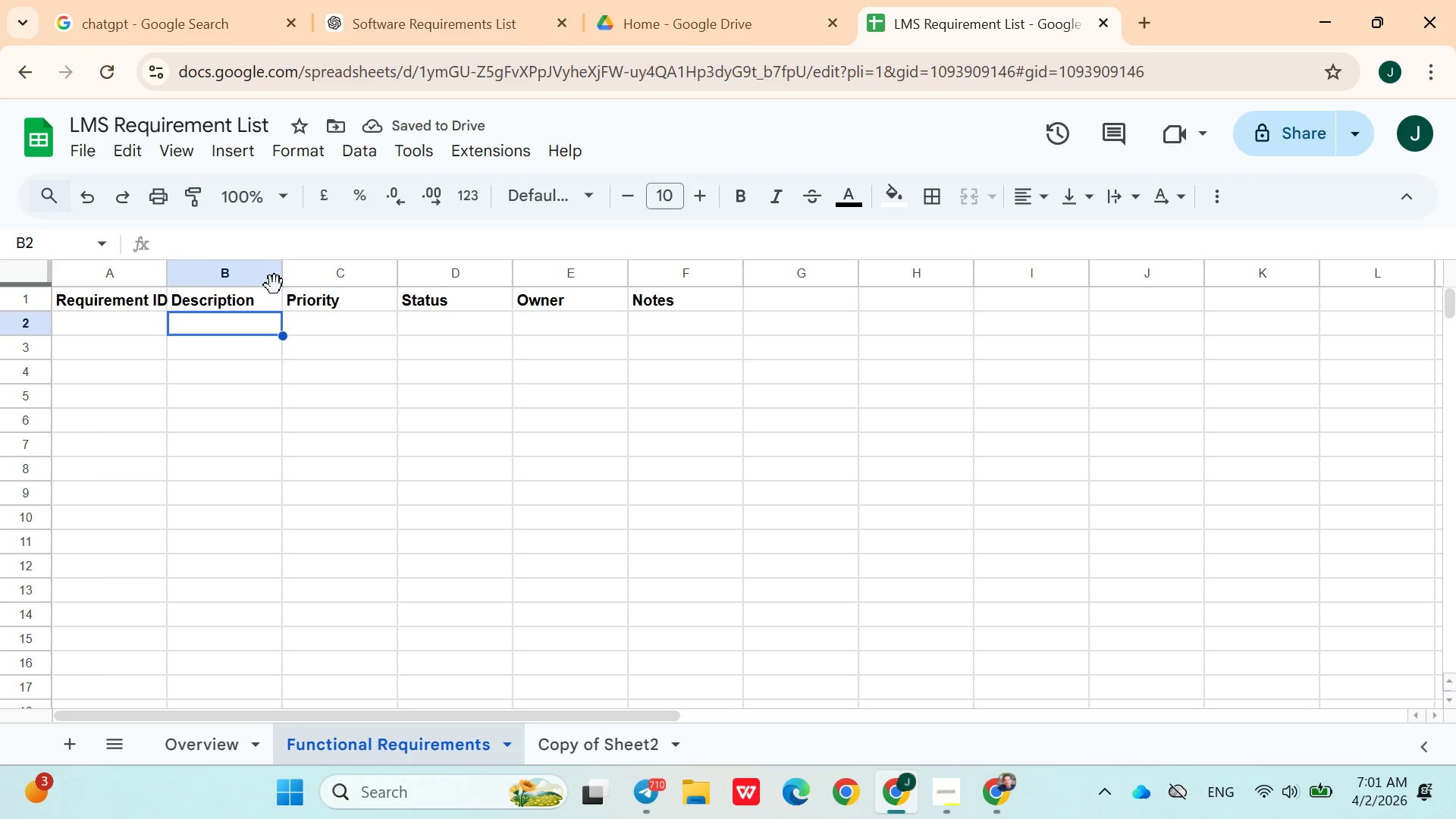 
left_click_drag(start_coordinate=[281, 272], to_coordinate=[430, 297])
 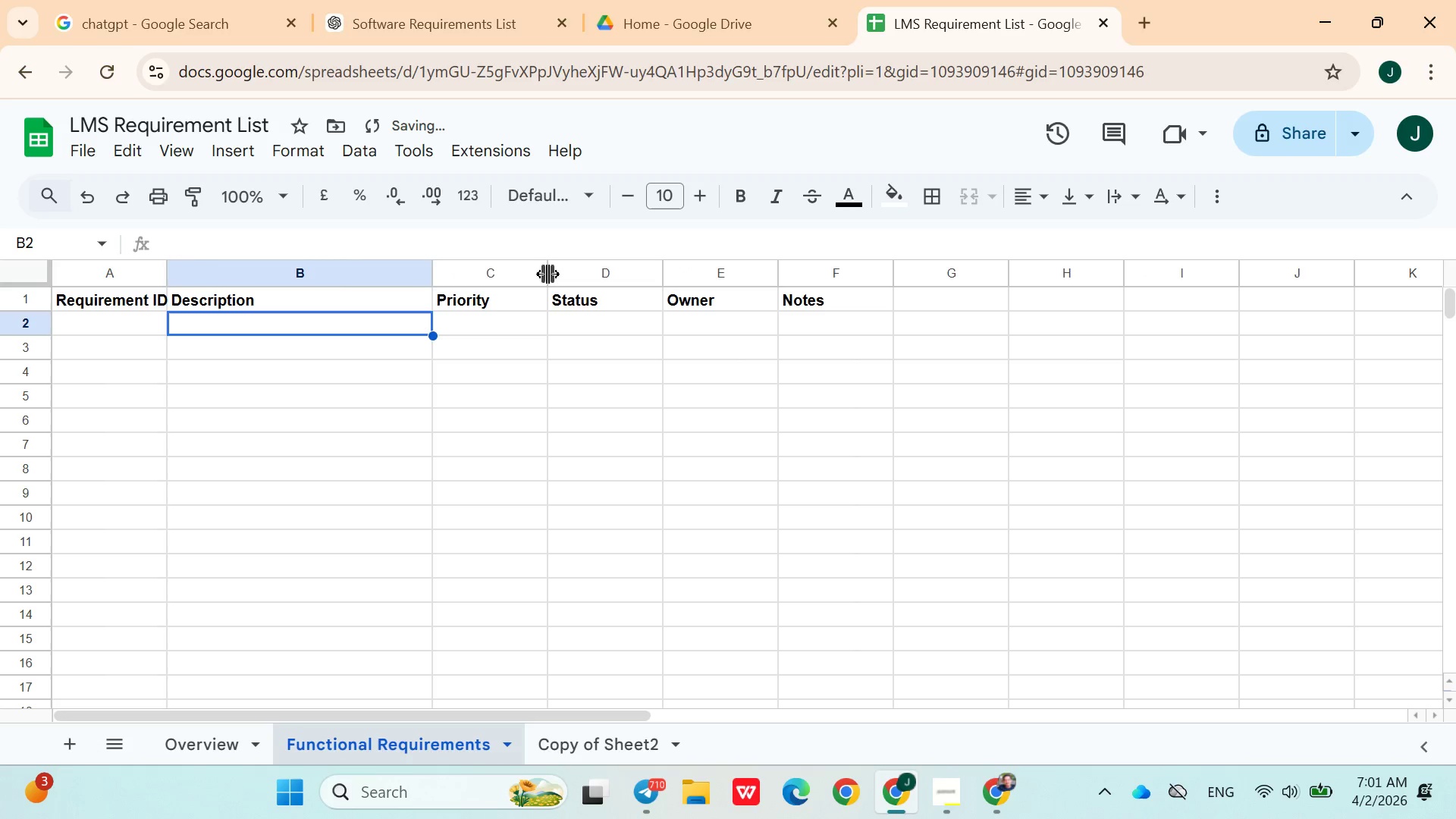 
left_click_drag(start_coordinate=[548, 274], to_coordinate=[764, 344])
 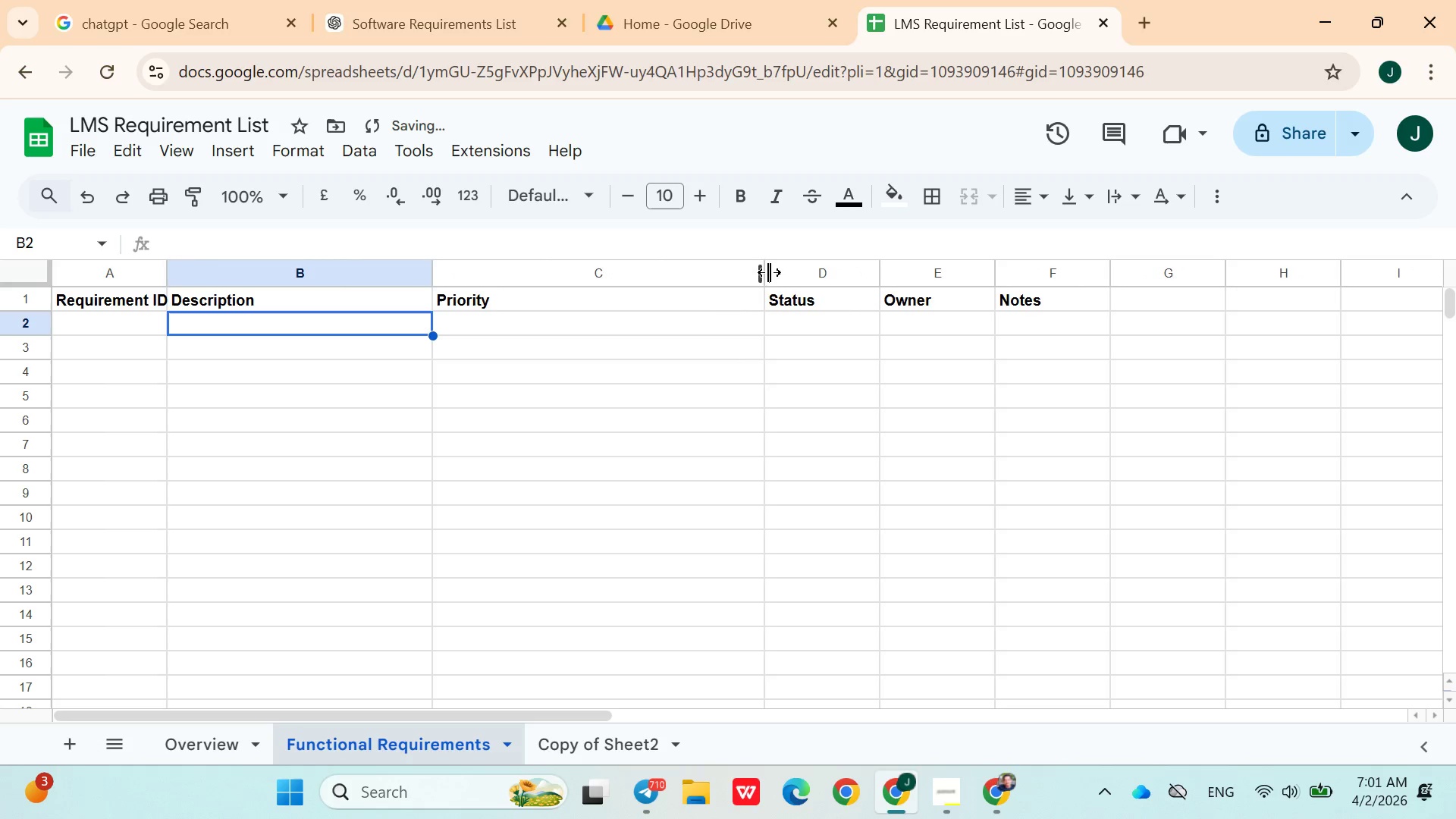 
left_click_drag(start_coordinate=[766, 271], to_coordinate=[648, 280])
 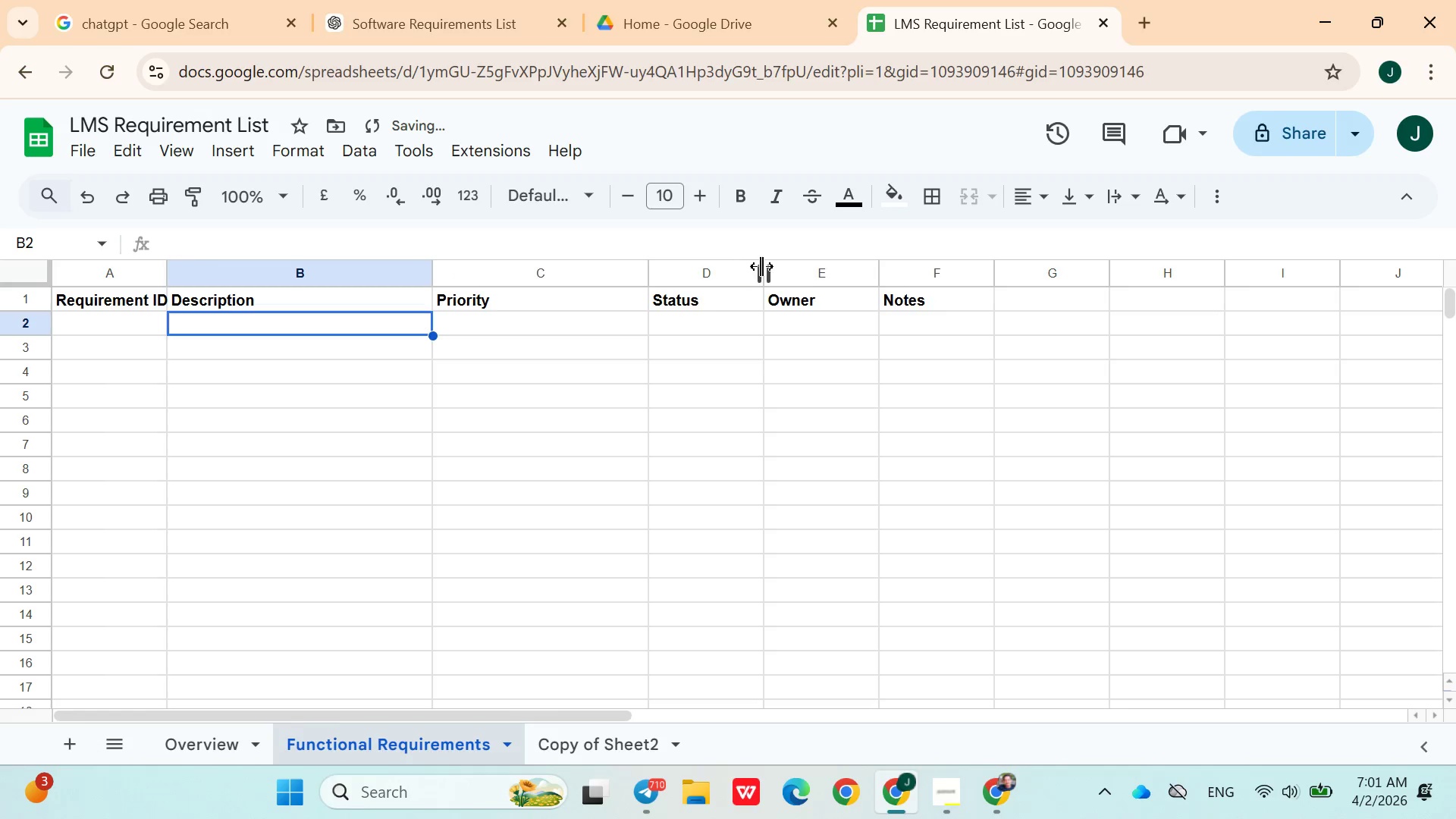 
left_click_drag(start_coordinate=[761, 266], to_coordinate=[799, 277])
 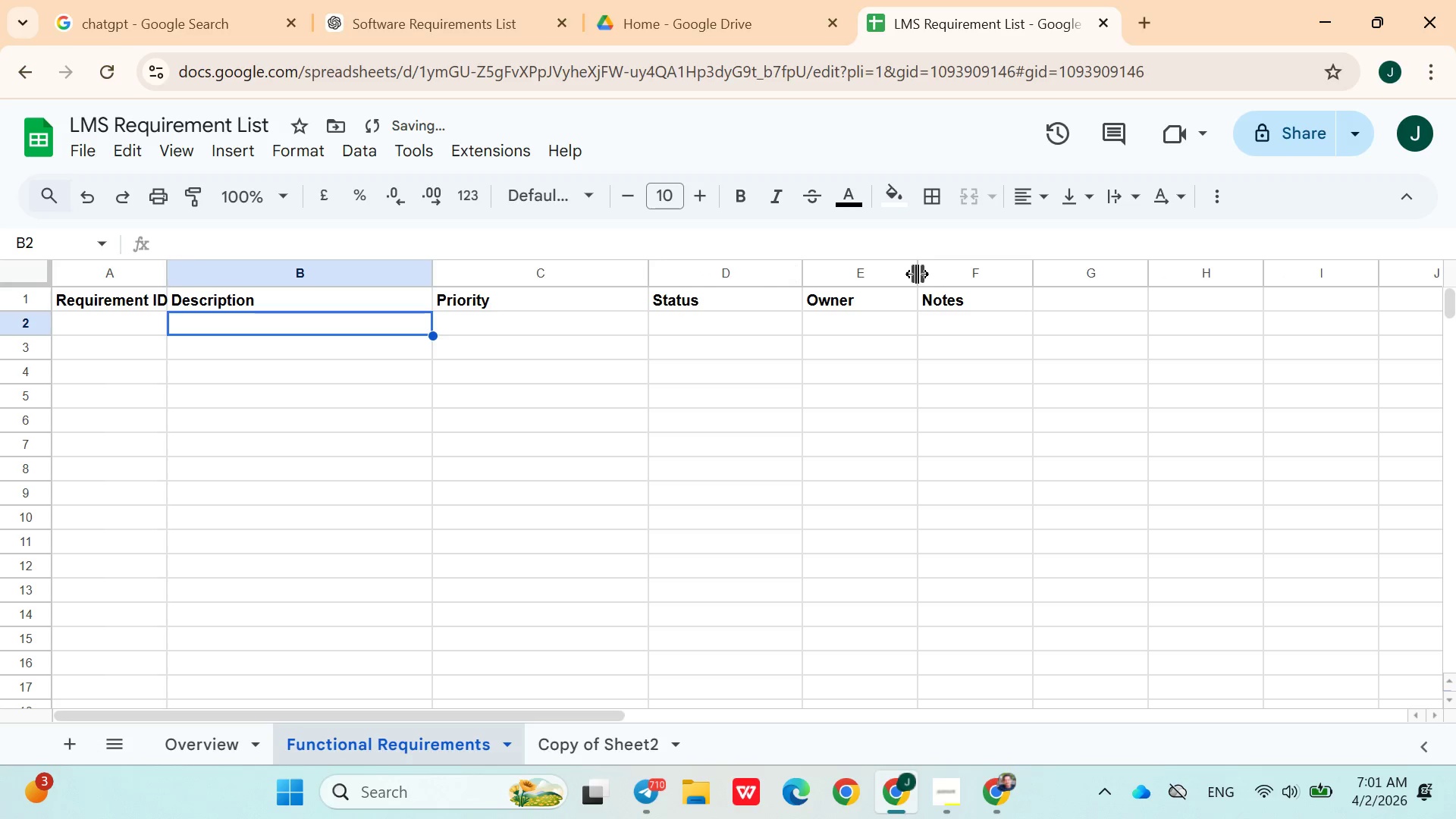 
left_click_drag(start_coordinate=[918, 273], to_coordinate=[977, 284])
 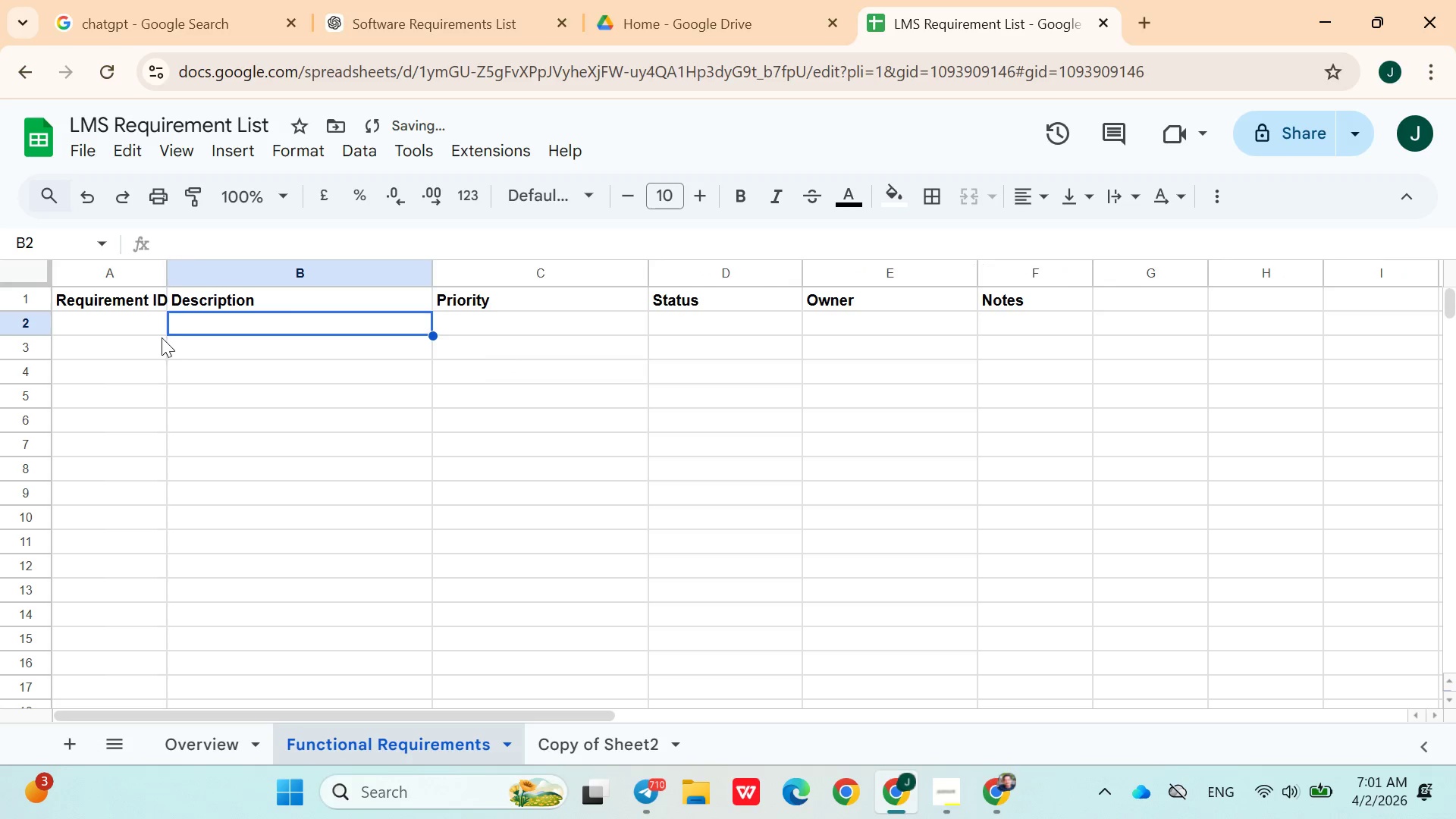 
left_click([121, 325])
 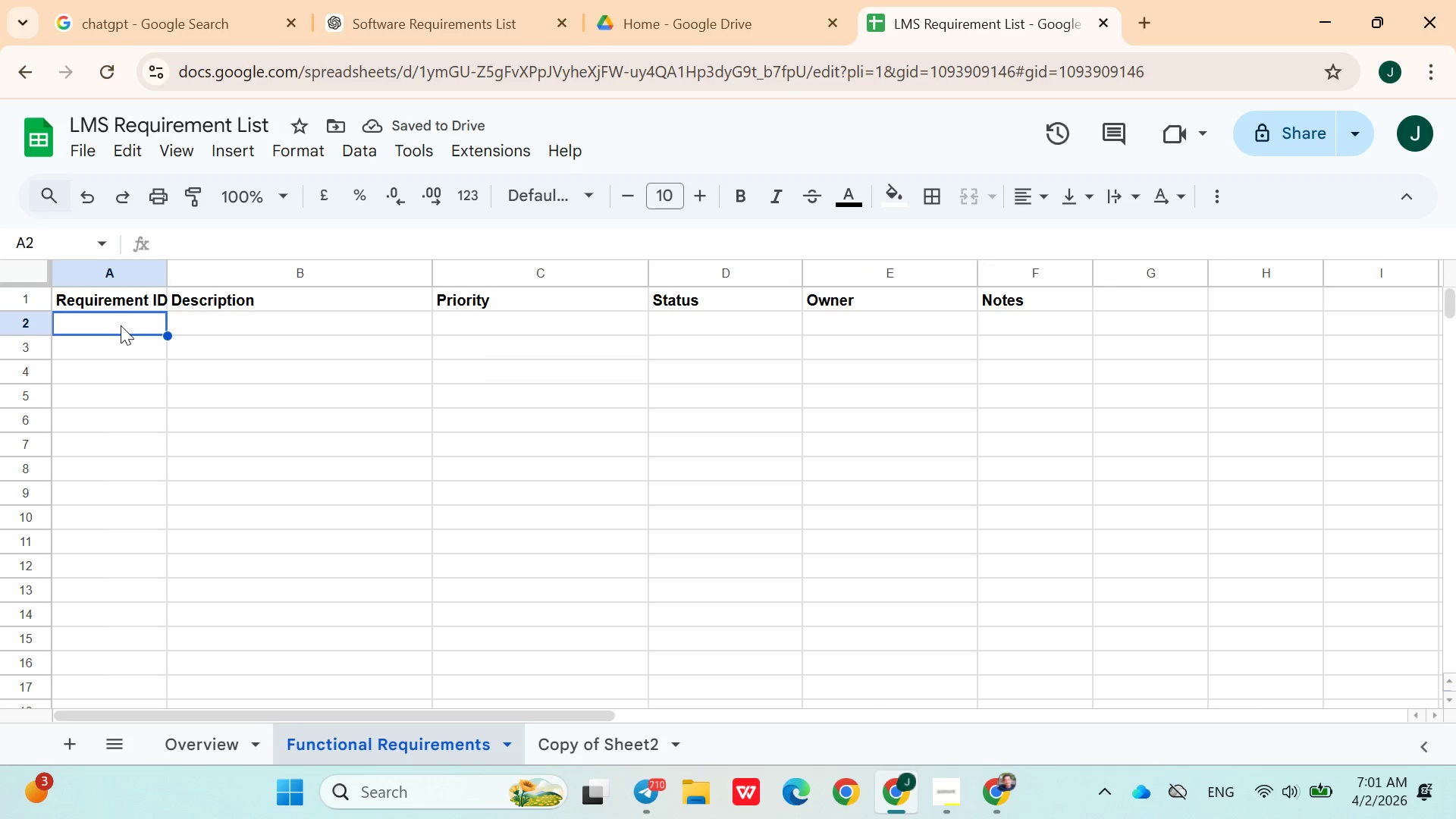 
type(FUN)
 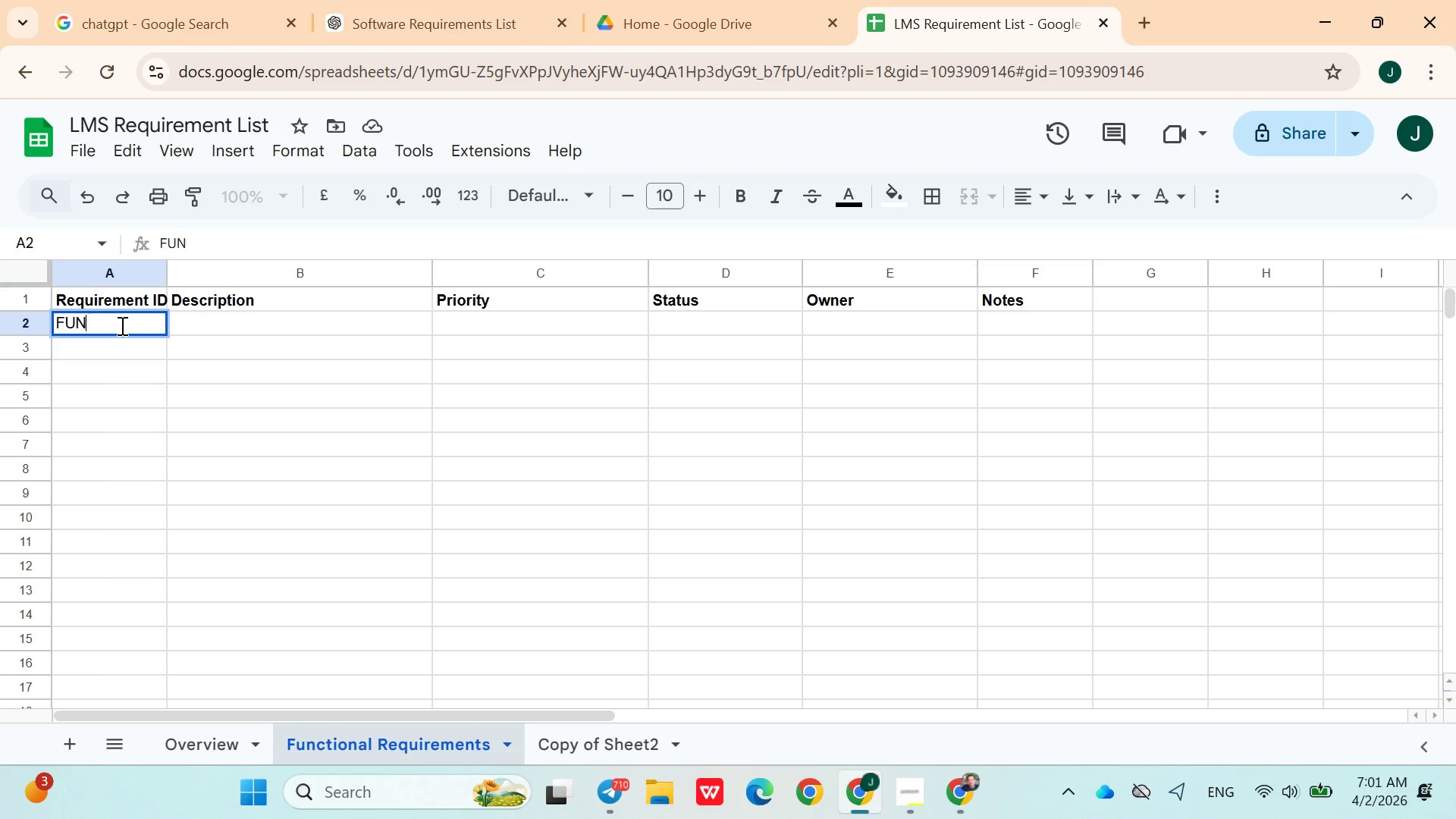 
wait(6.91)
 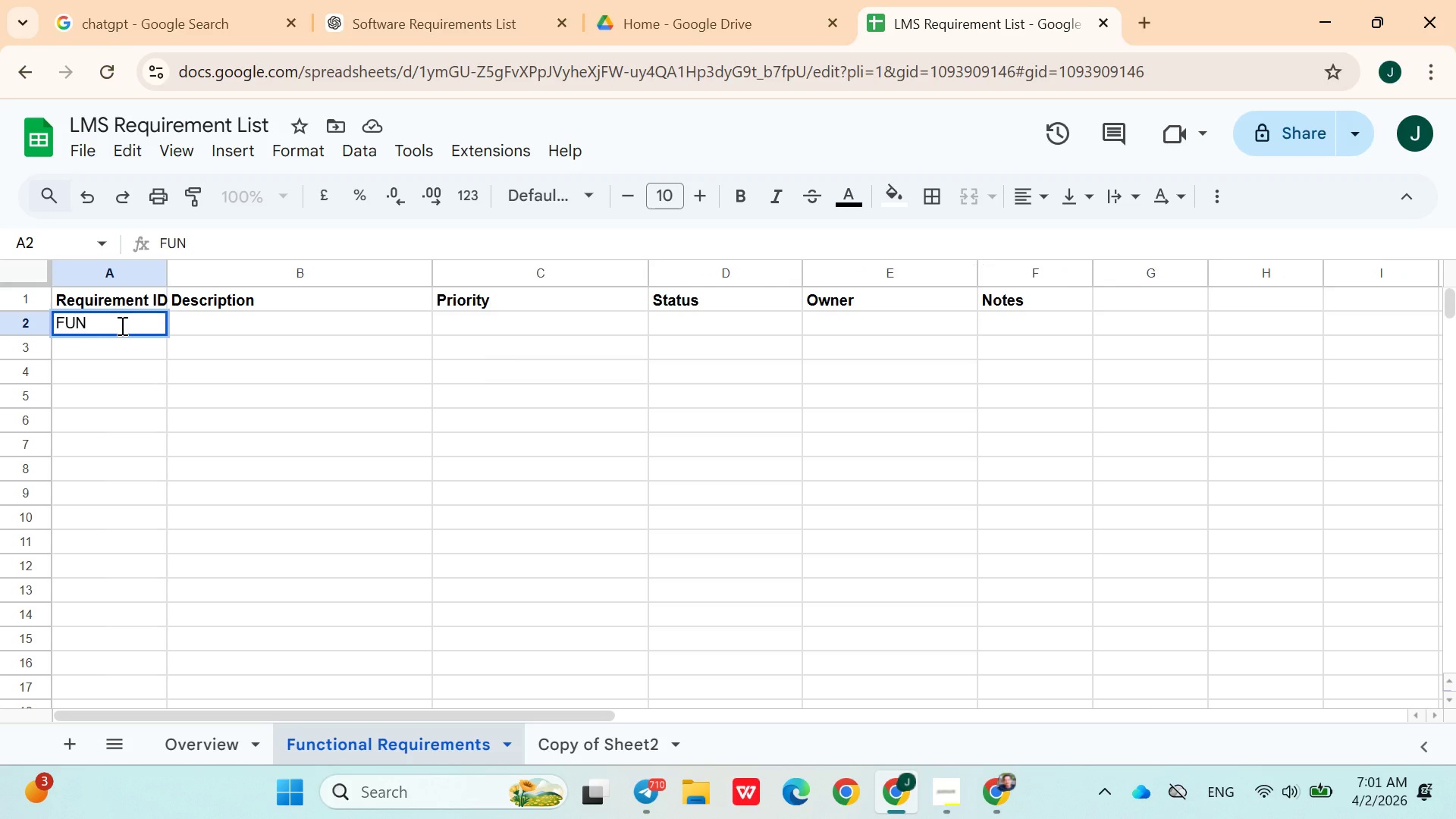 
type(-001)
 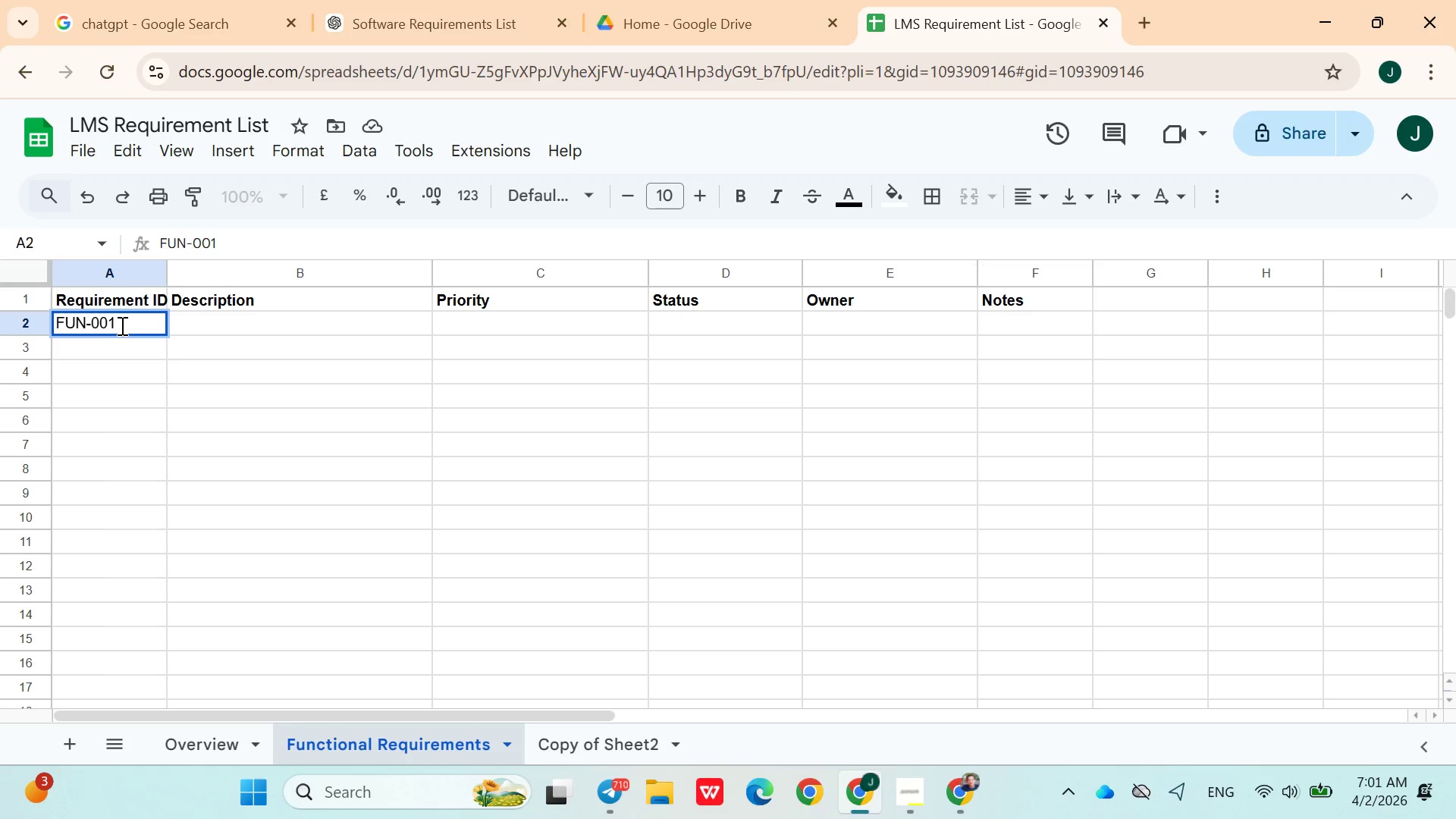 
left_click([137, 339])
 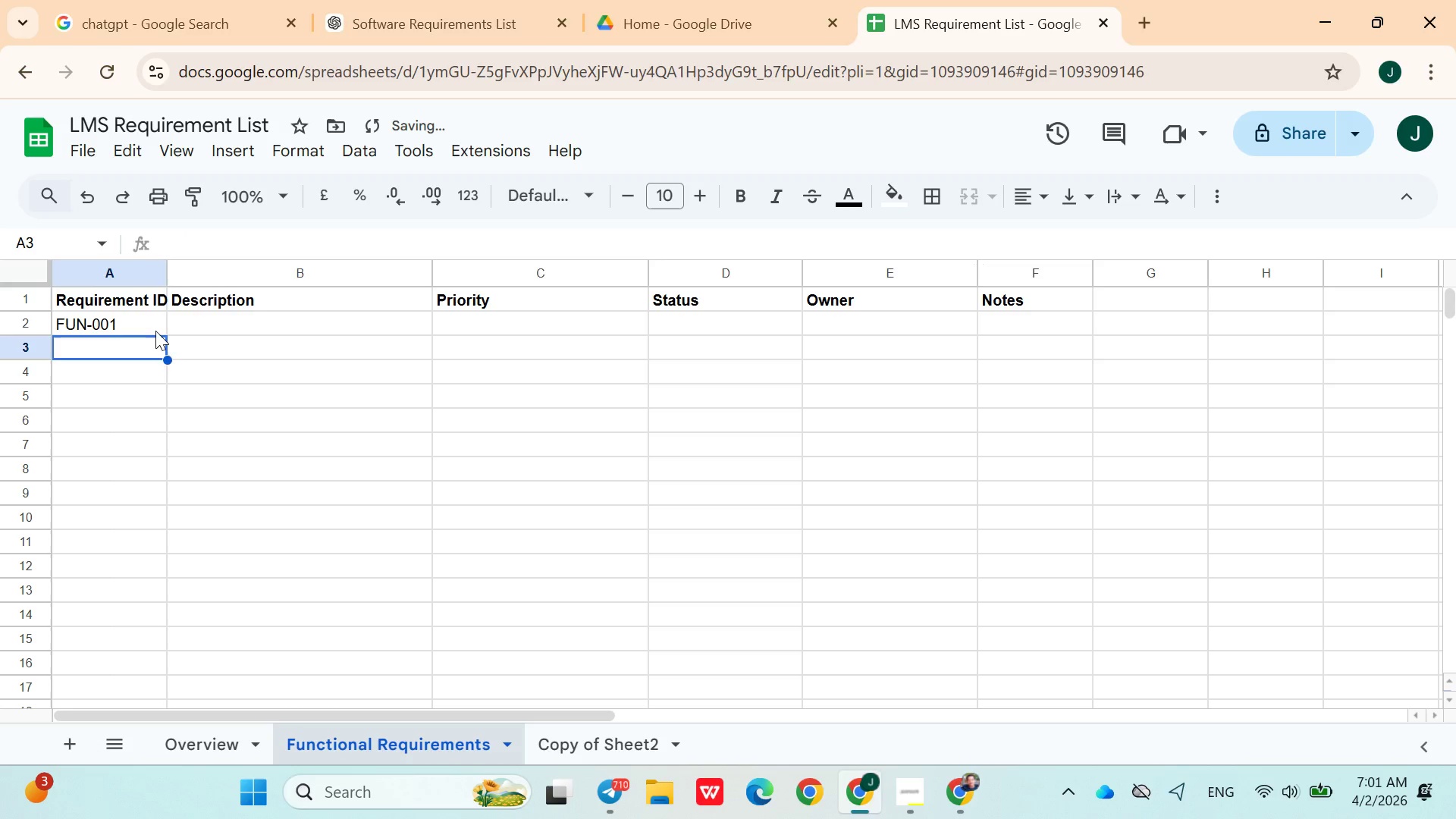 
left_click([155, 331])
 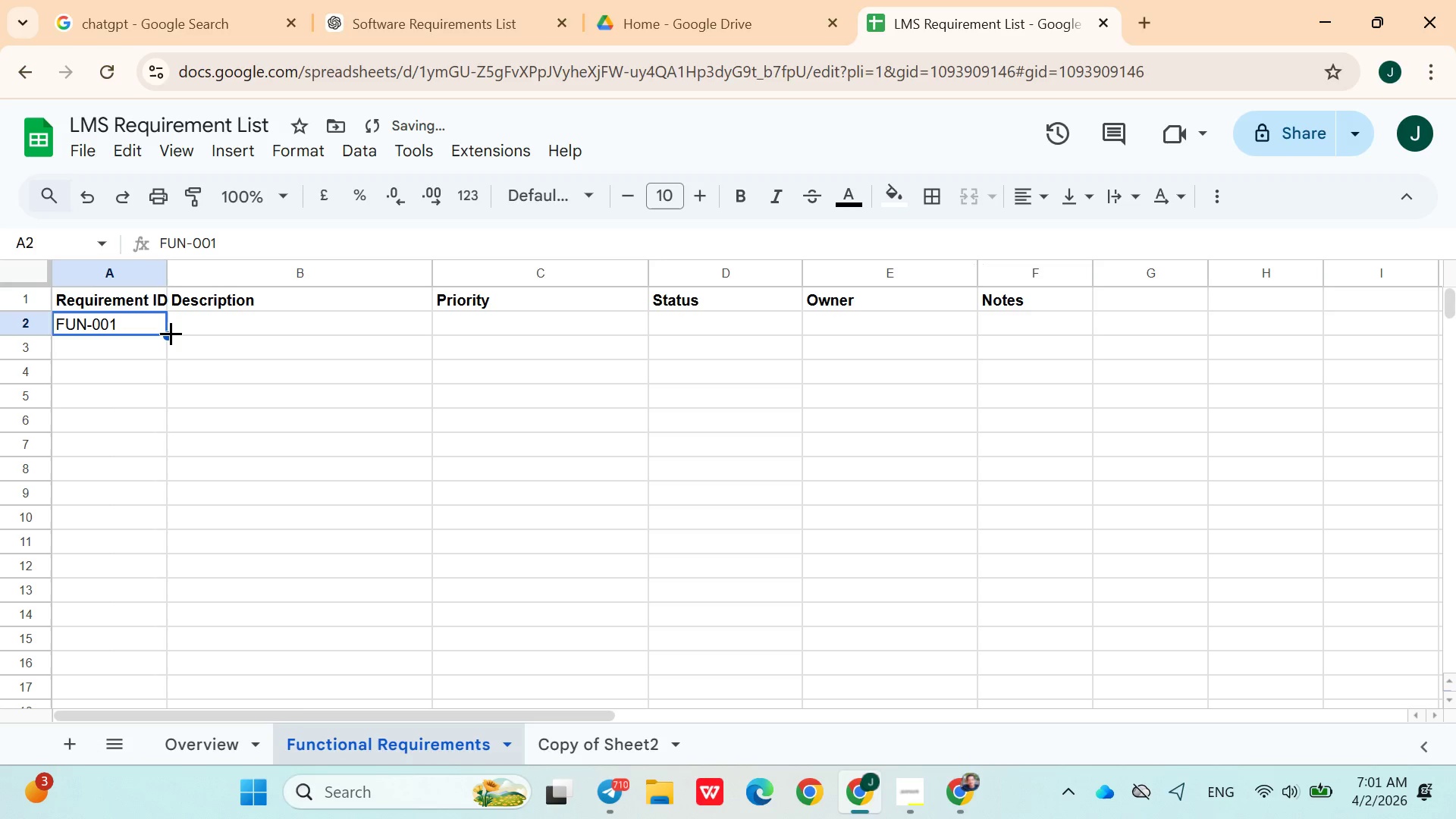 
left_click_drag(start_coordinate=[171, 333], to_coordinate=[140, 524])
 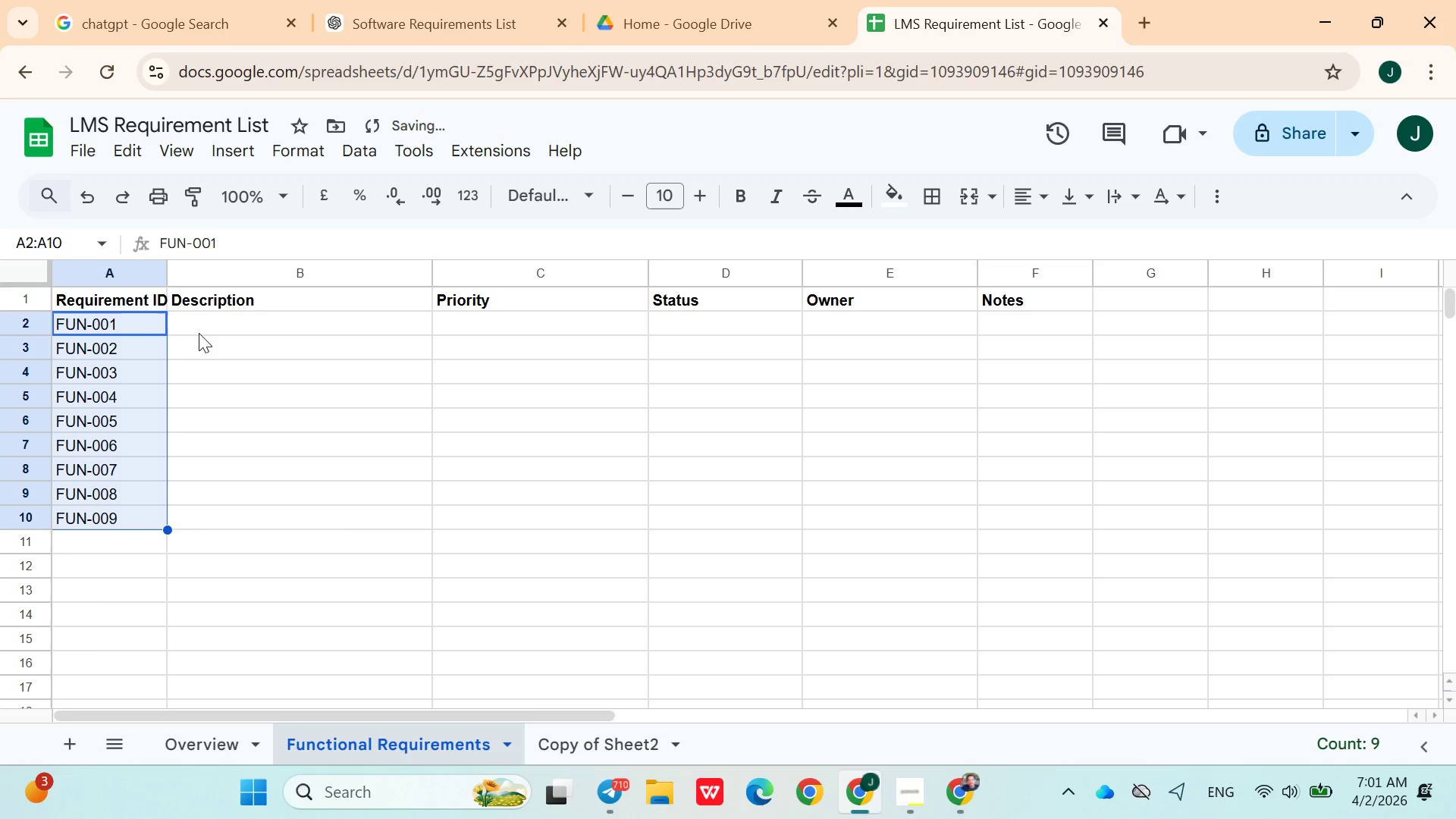 
left_click([199, 325])
 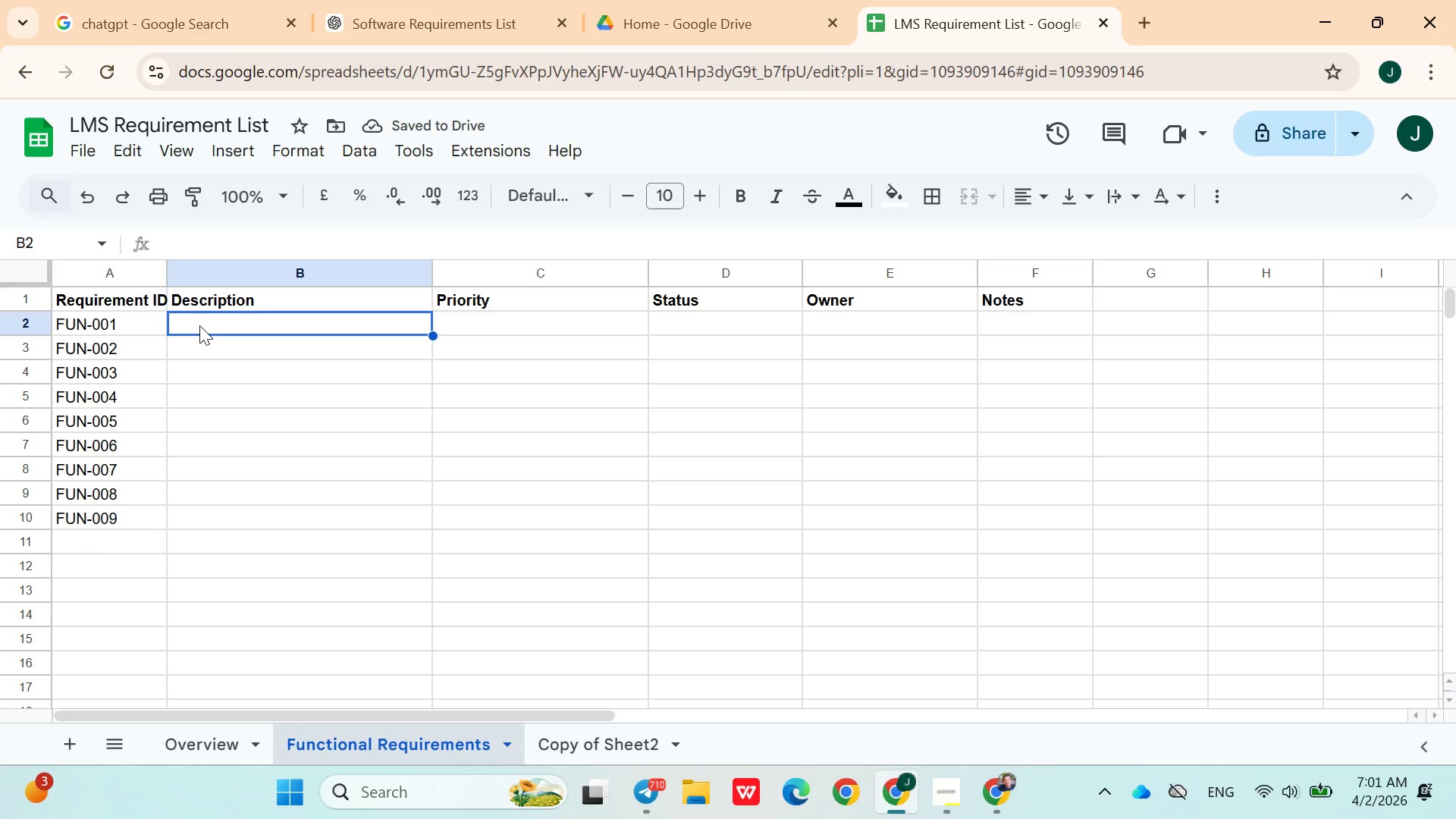 
type(User login)
 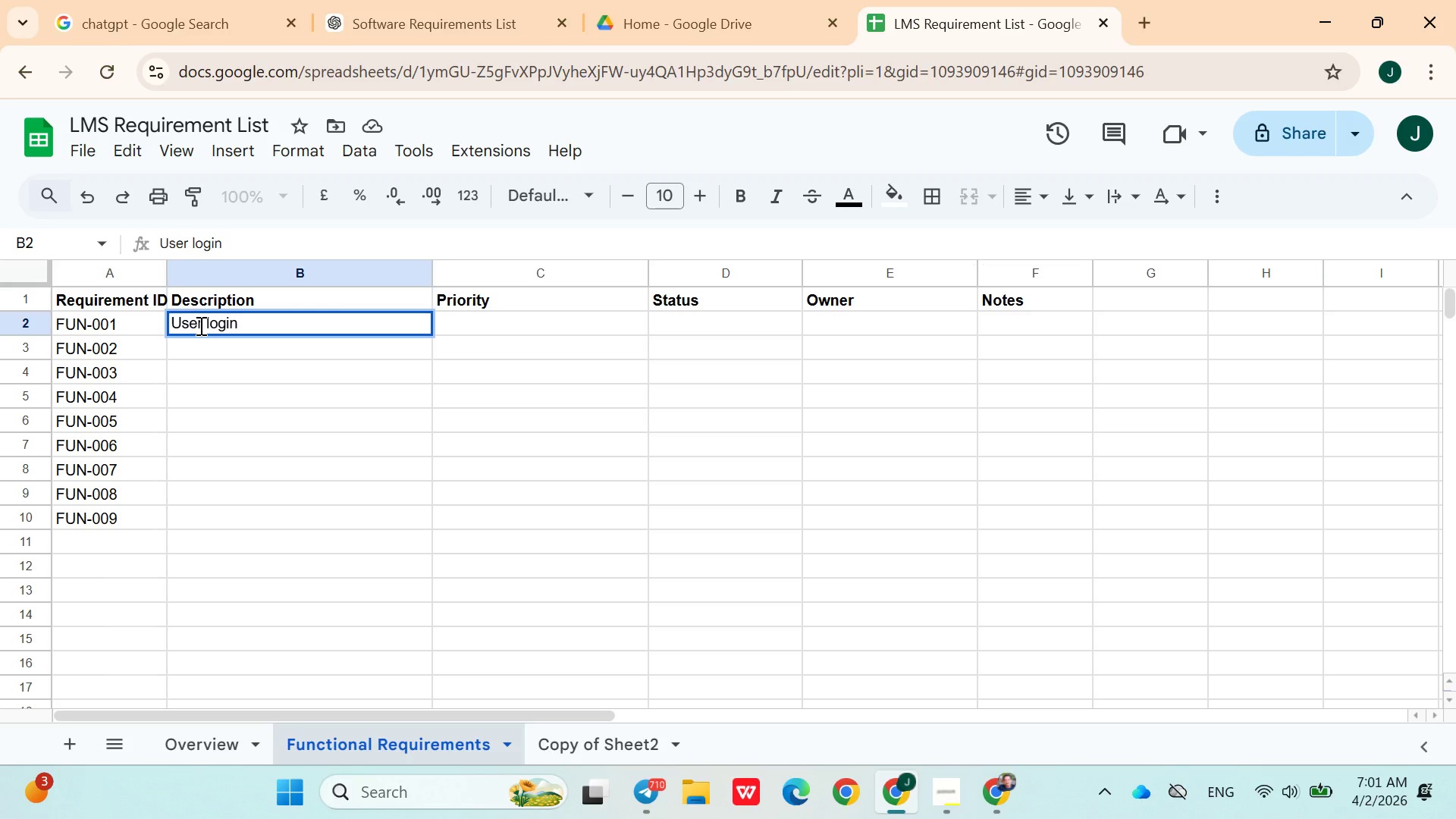 
type( with role )
key(Backspace)
type(-based acess)
 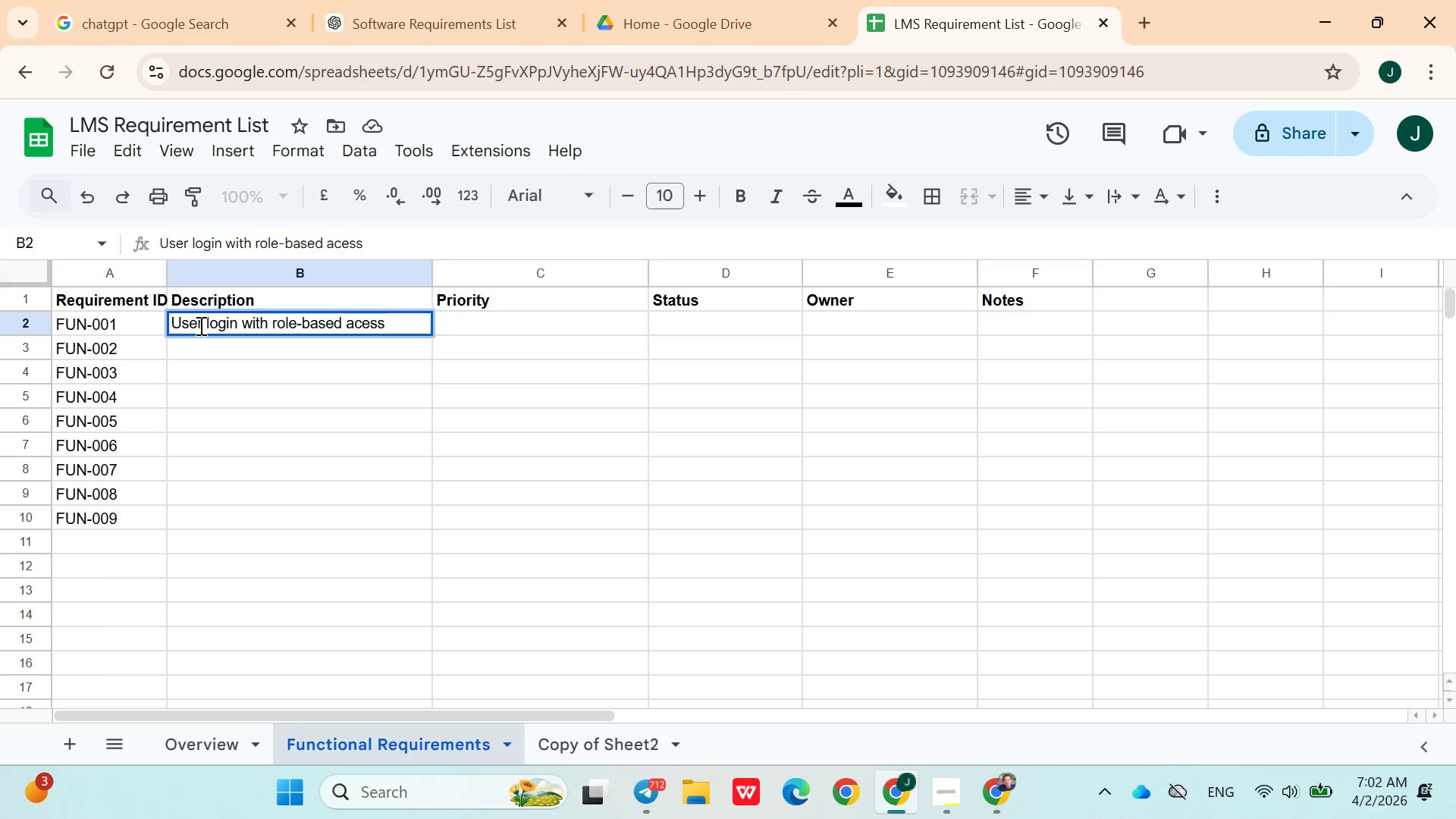 
wait(5.88)
 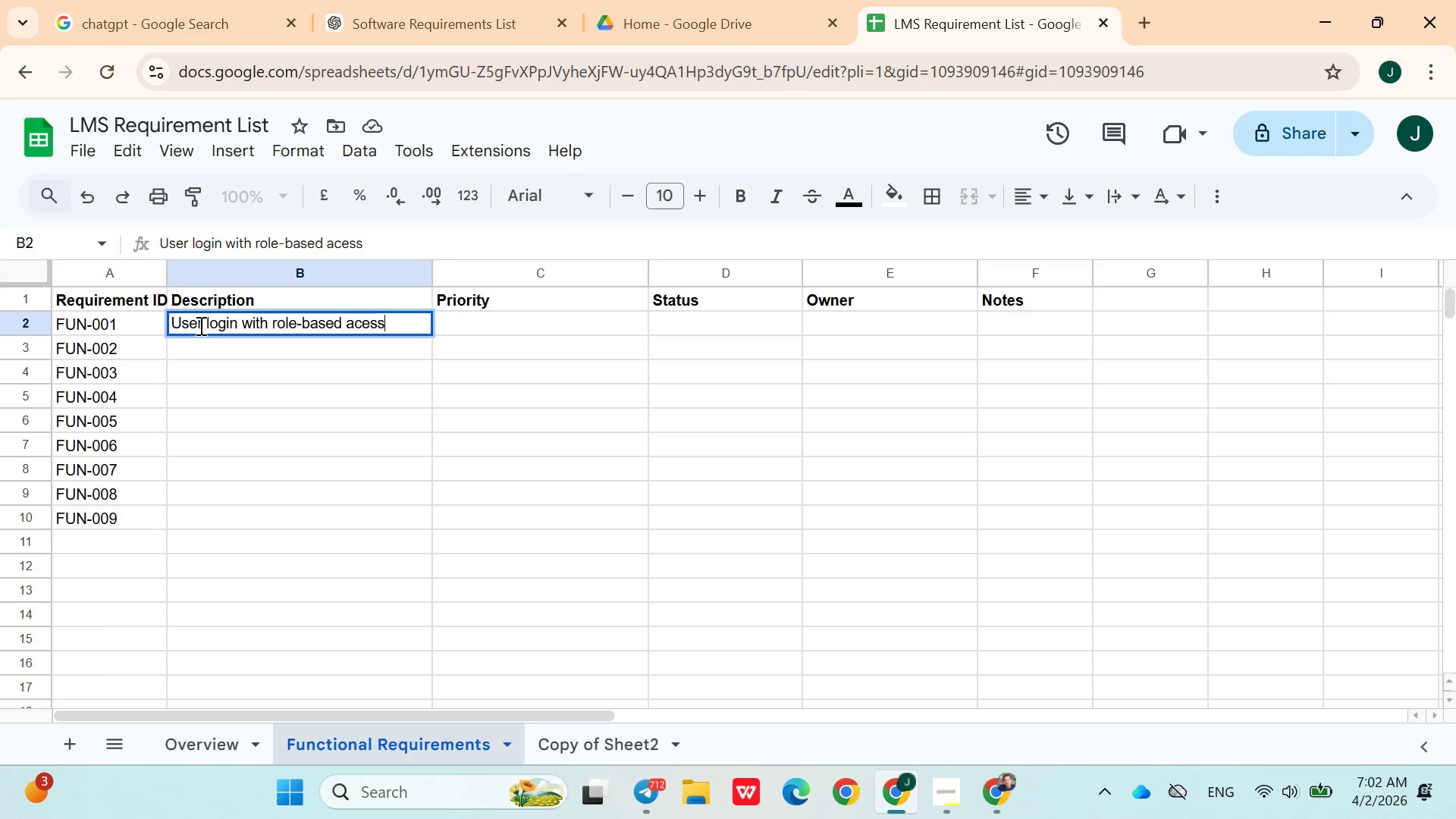 
type(())
 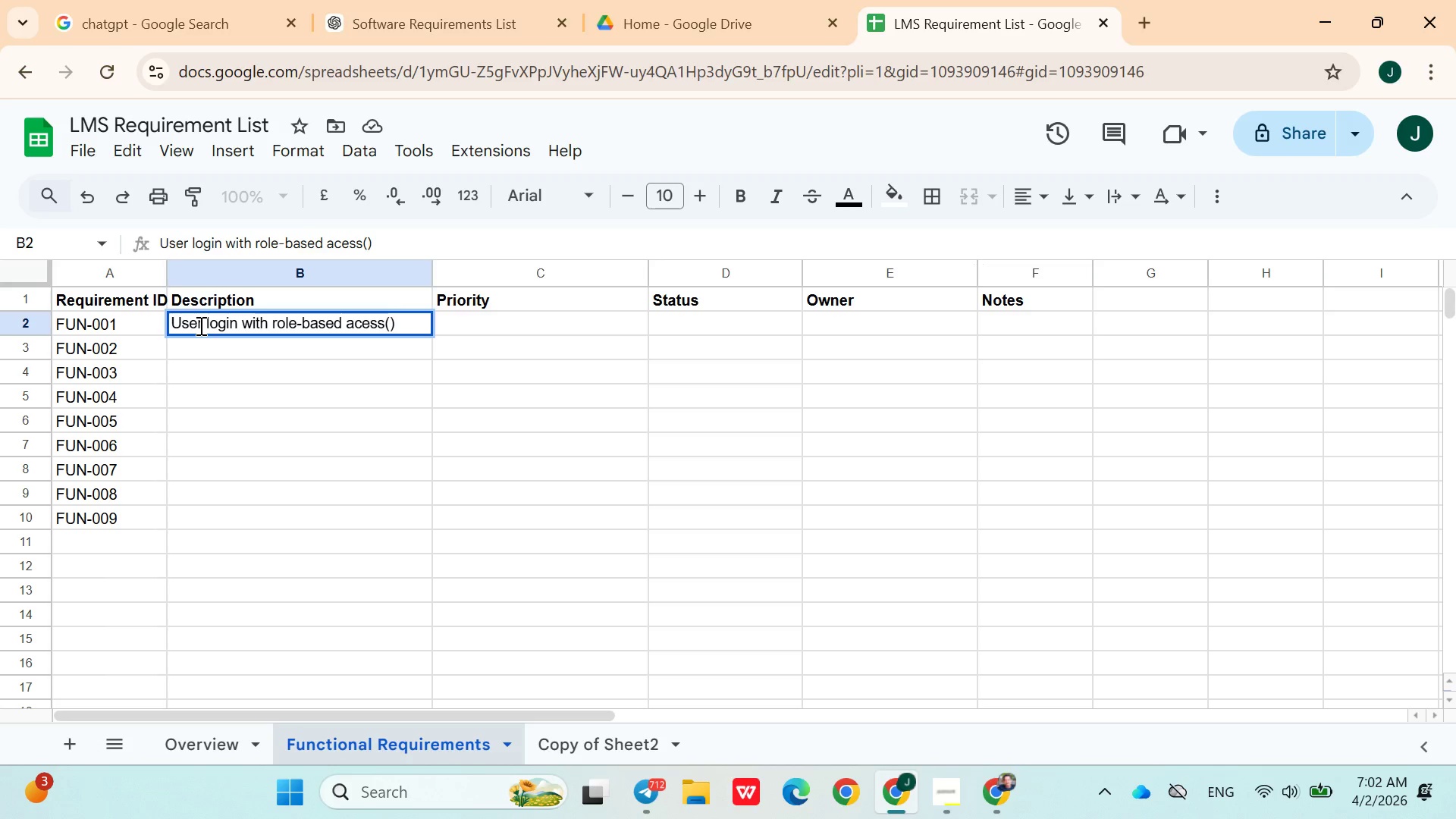 
key(ArrowLeft)
 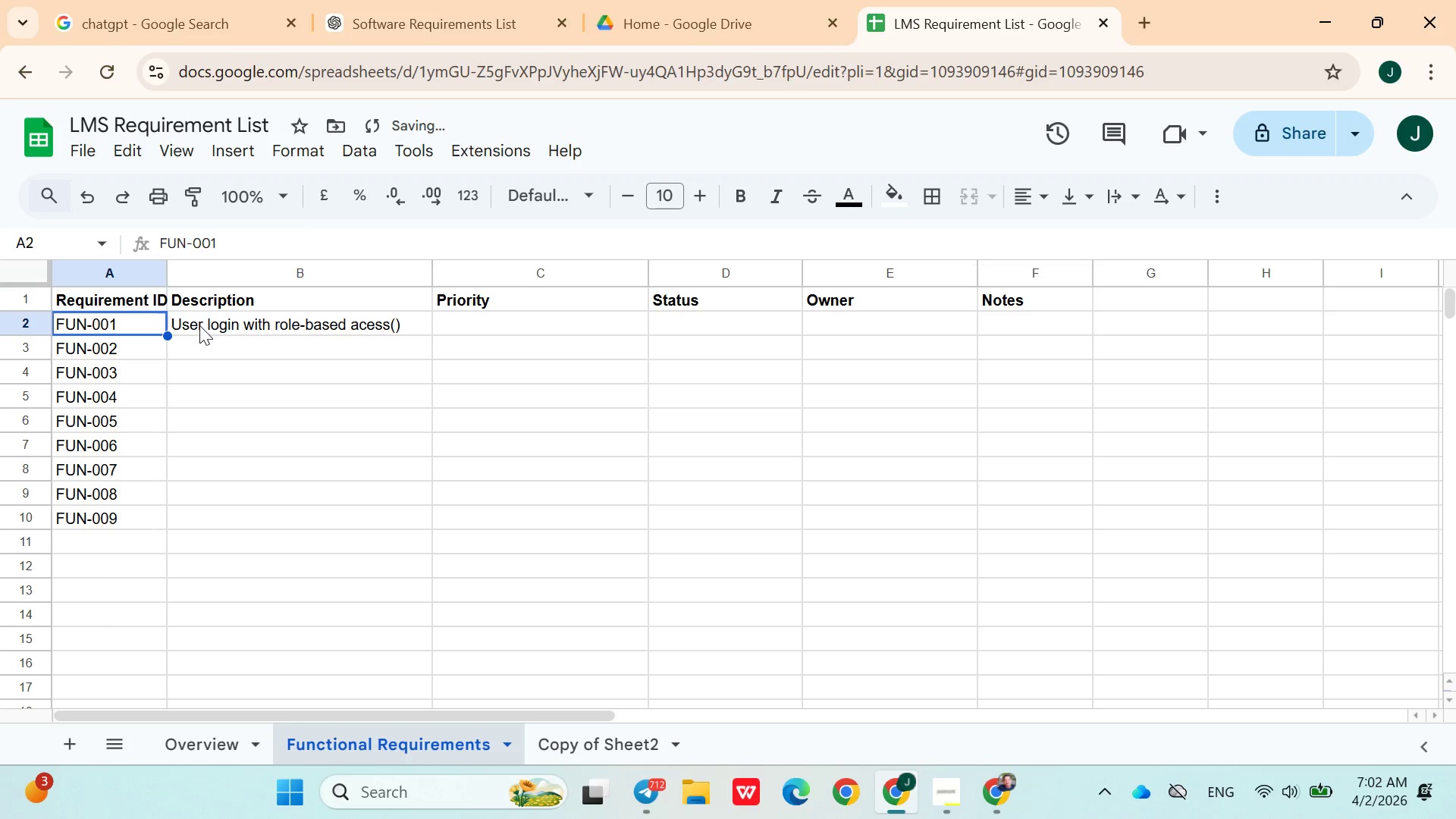 
type(Admin,Instructor and s)
key(Backspace)
type(St)
 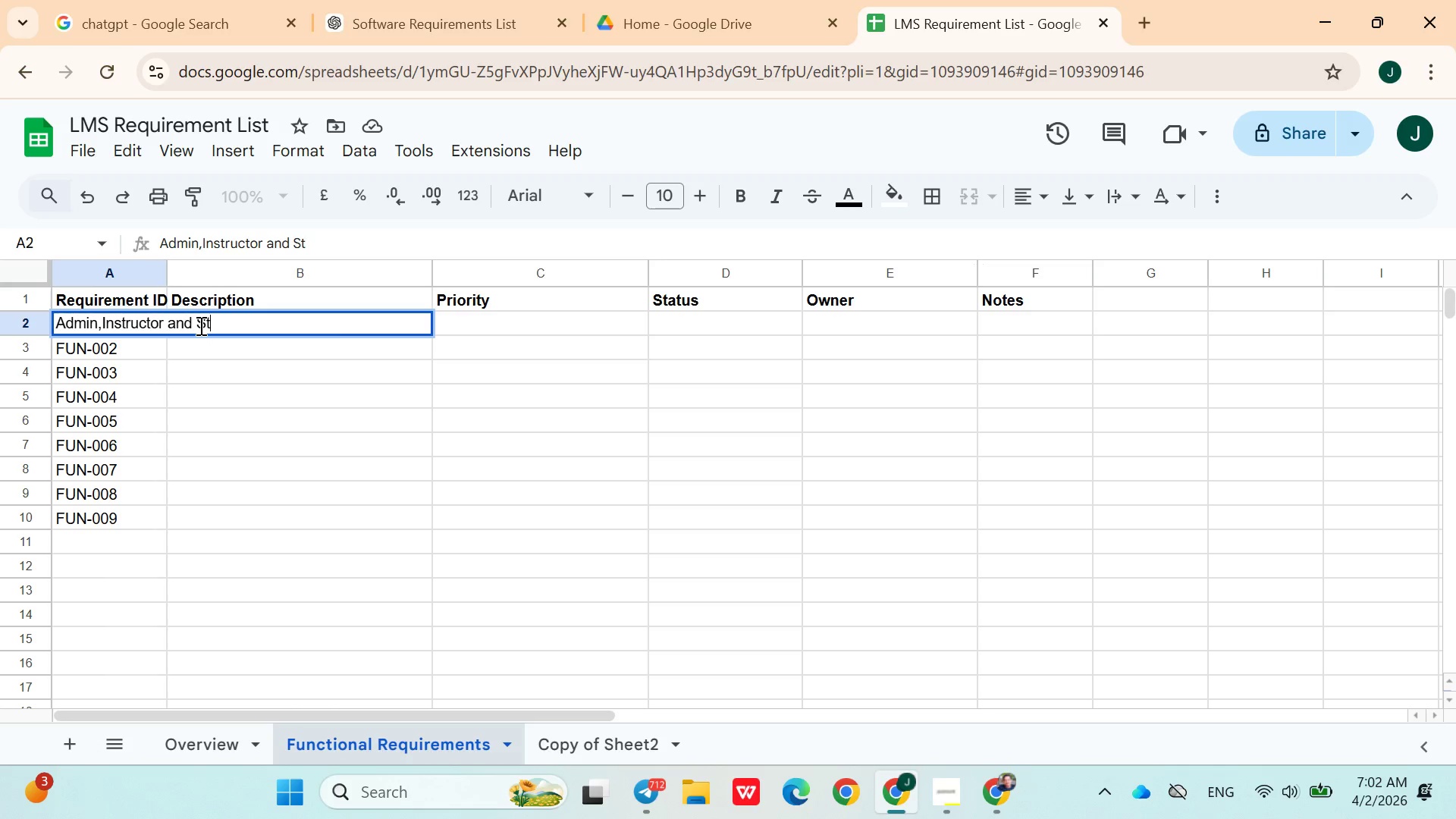 
key(Control+Z)
 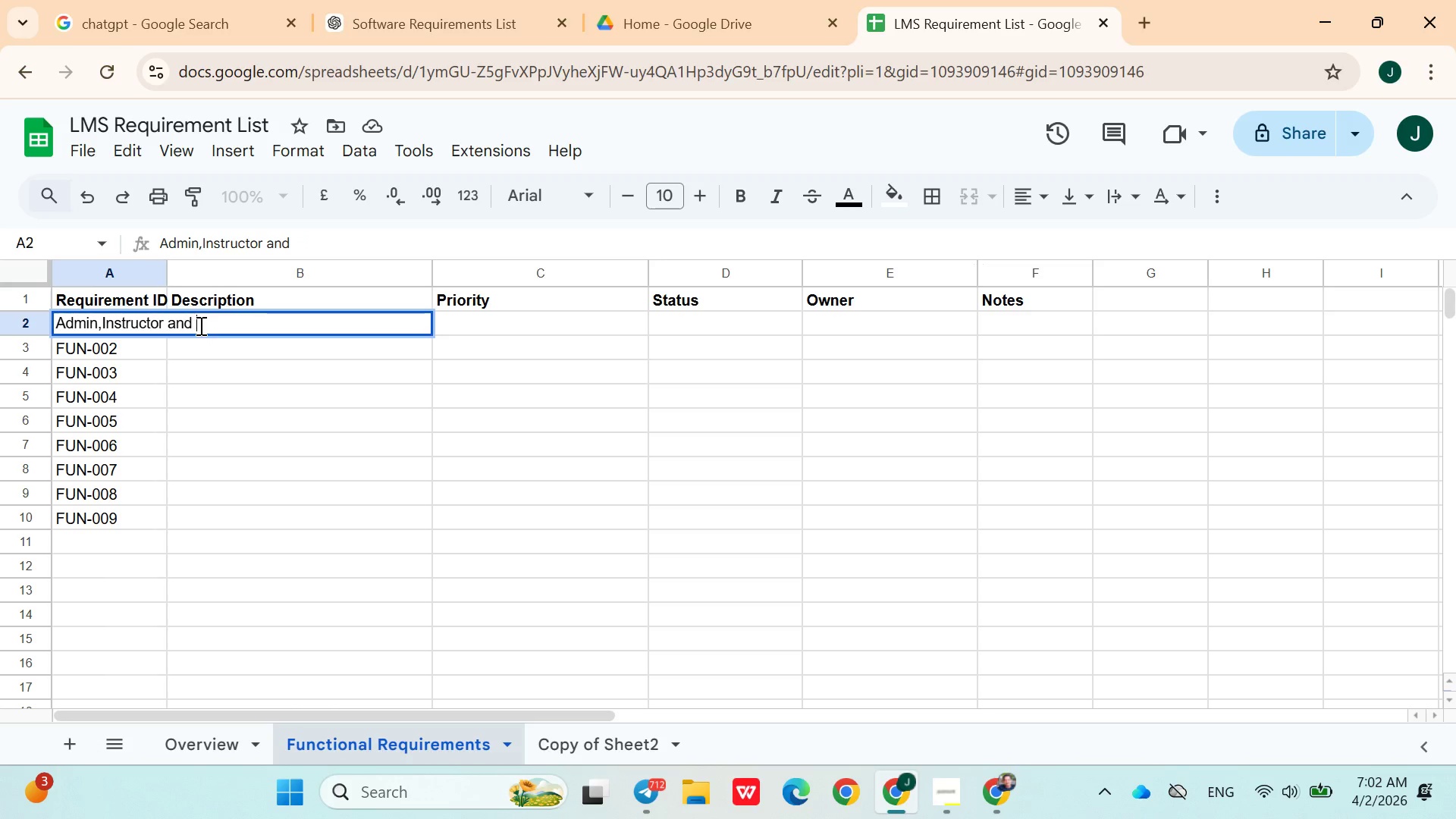 
key(Control+Z)
 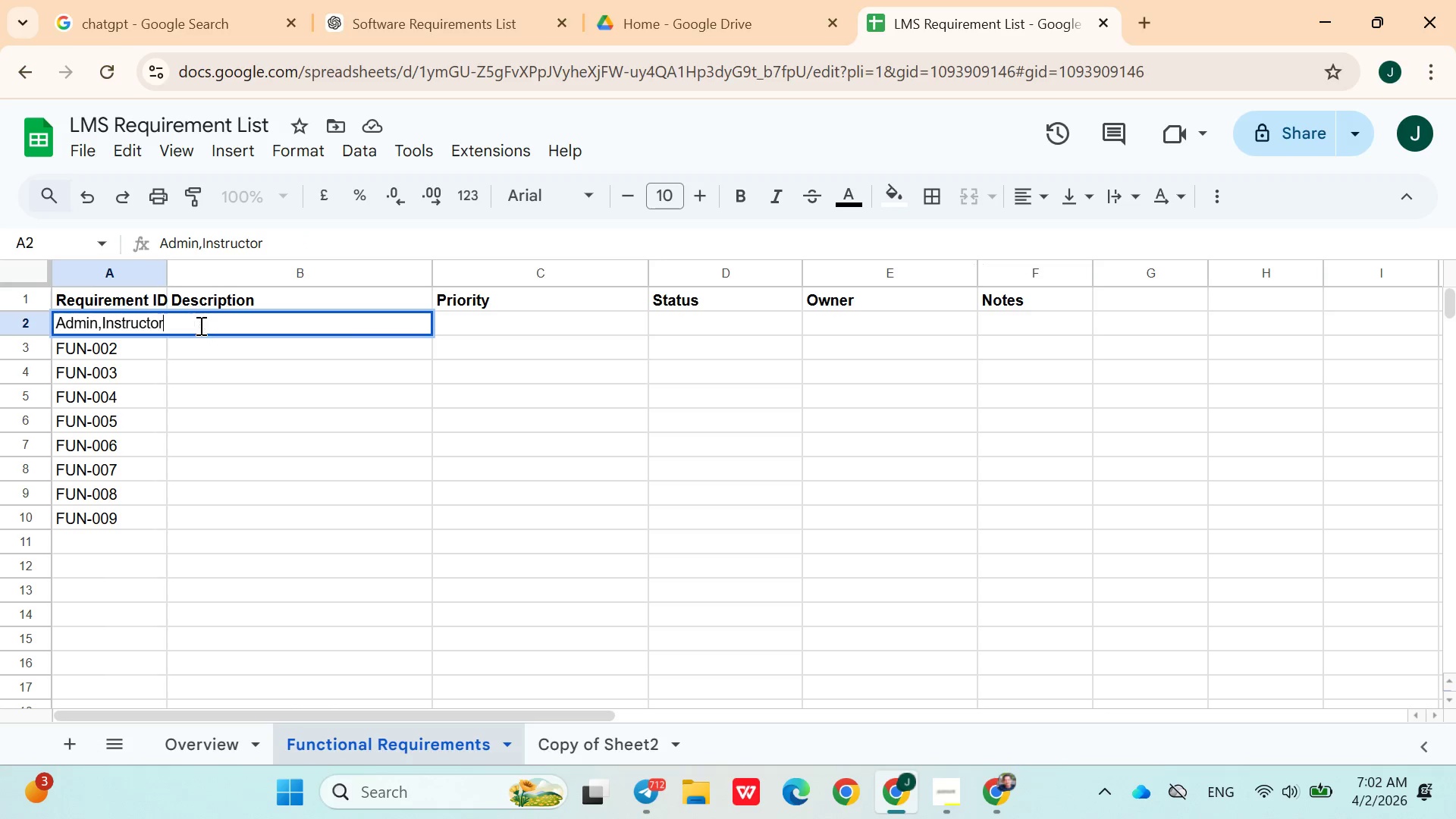 
key(Control+Z)
 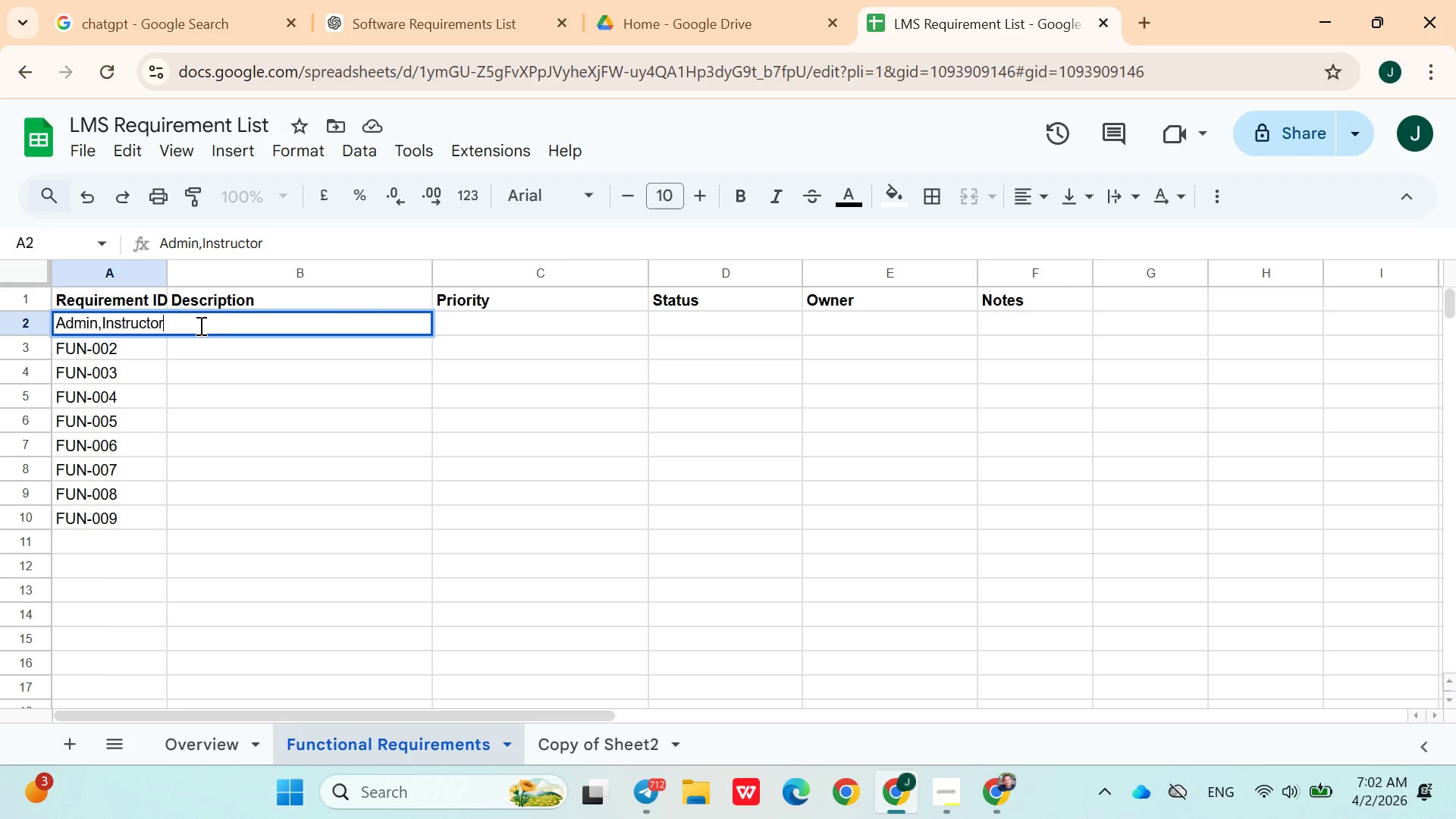 
key(Control+Z)
 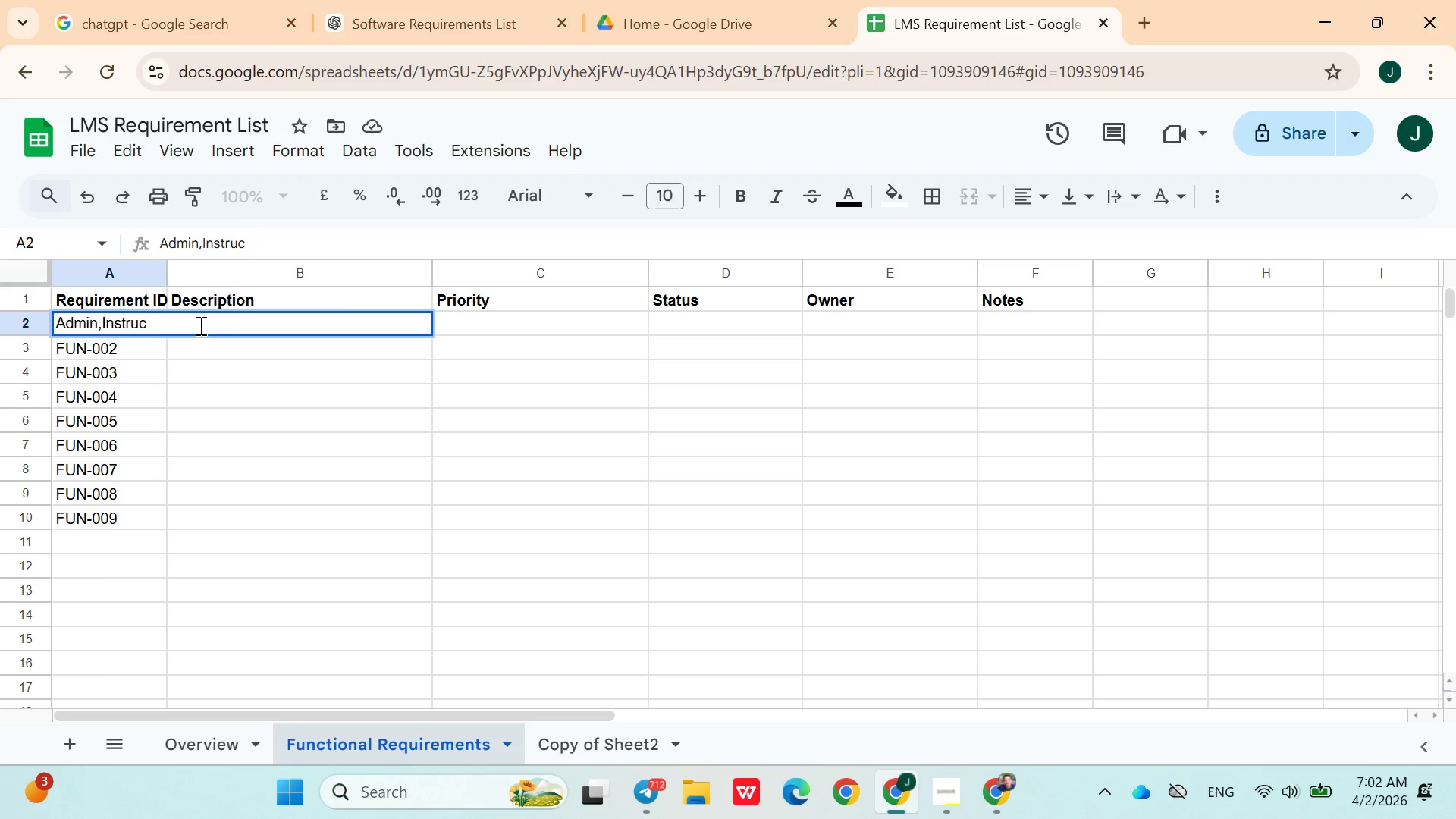 
key(Control+Z)
 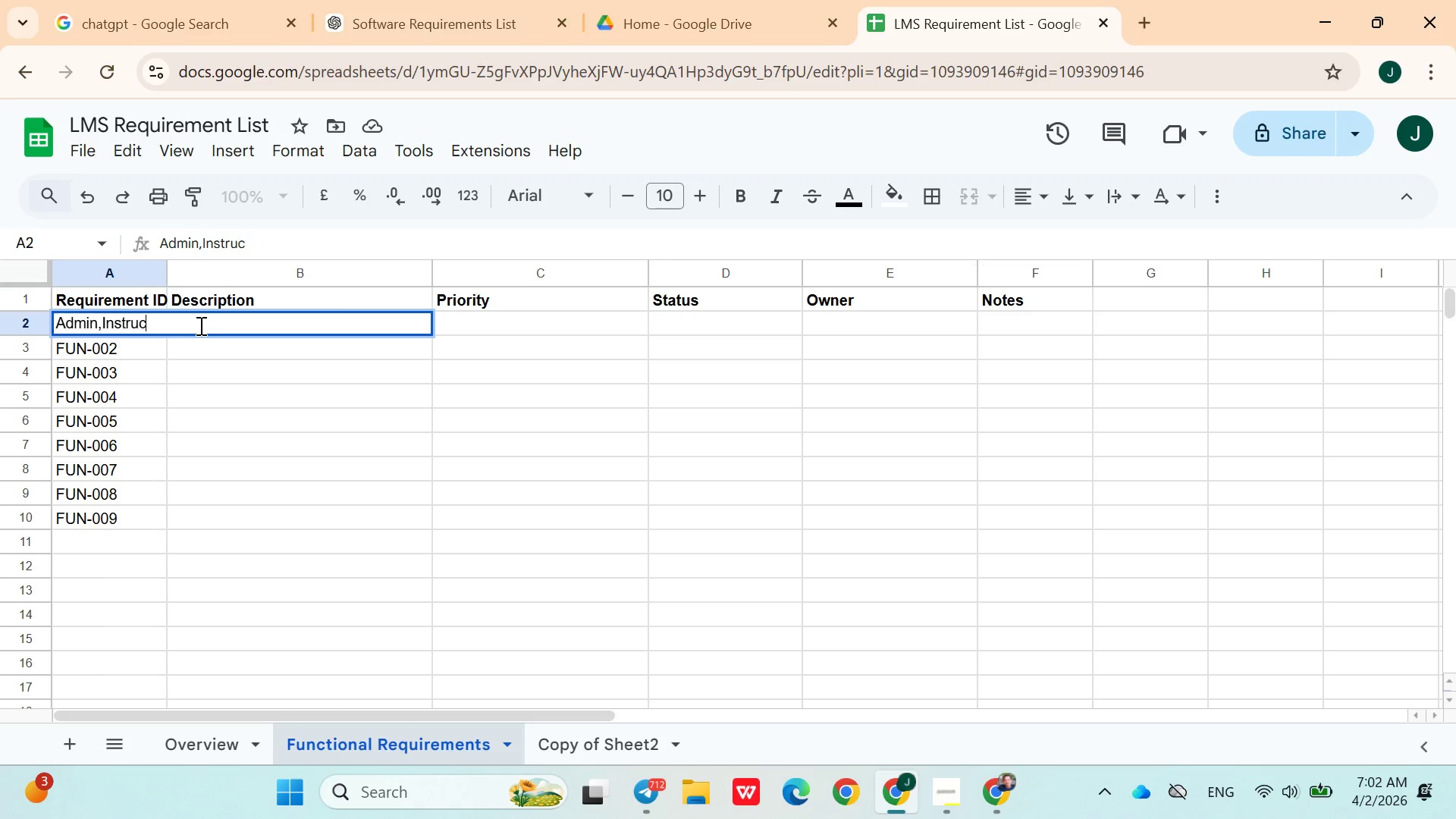 
key(Control+Z)
 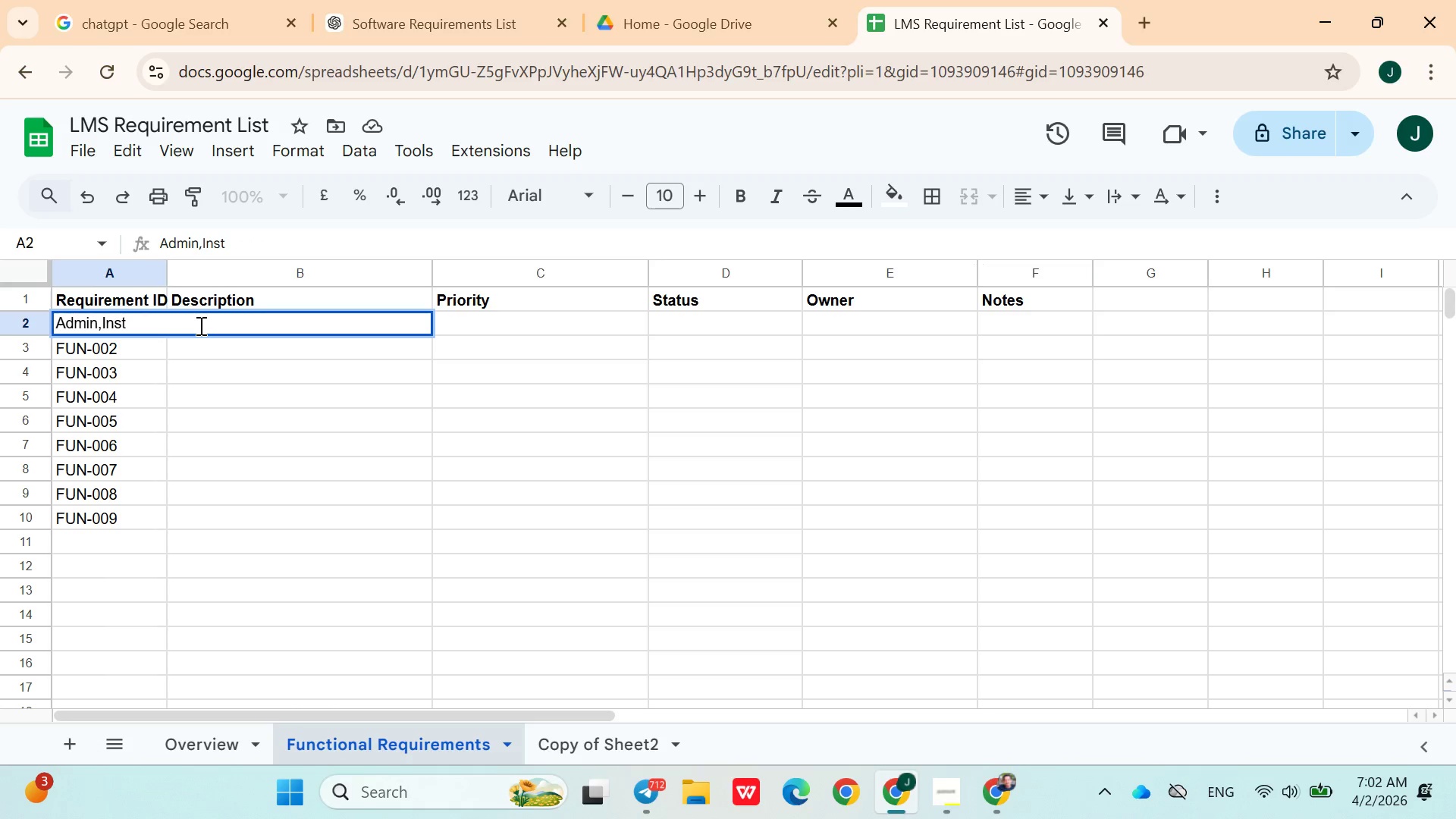 
left_click([199, 325])
 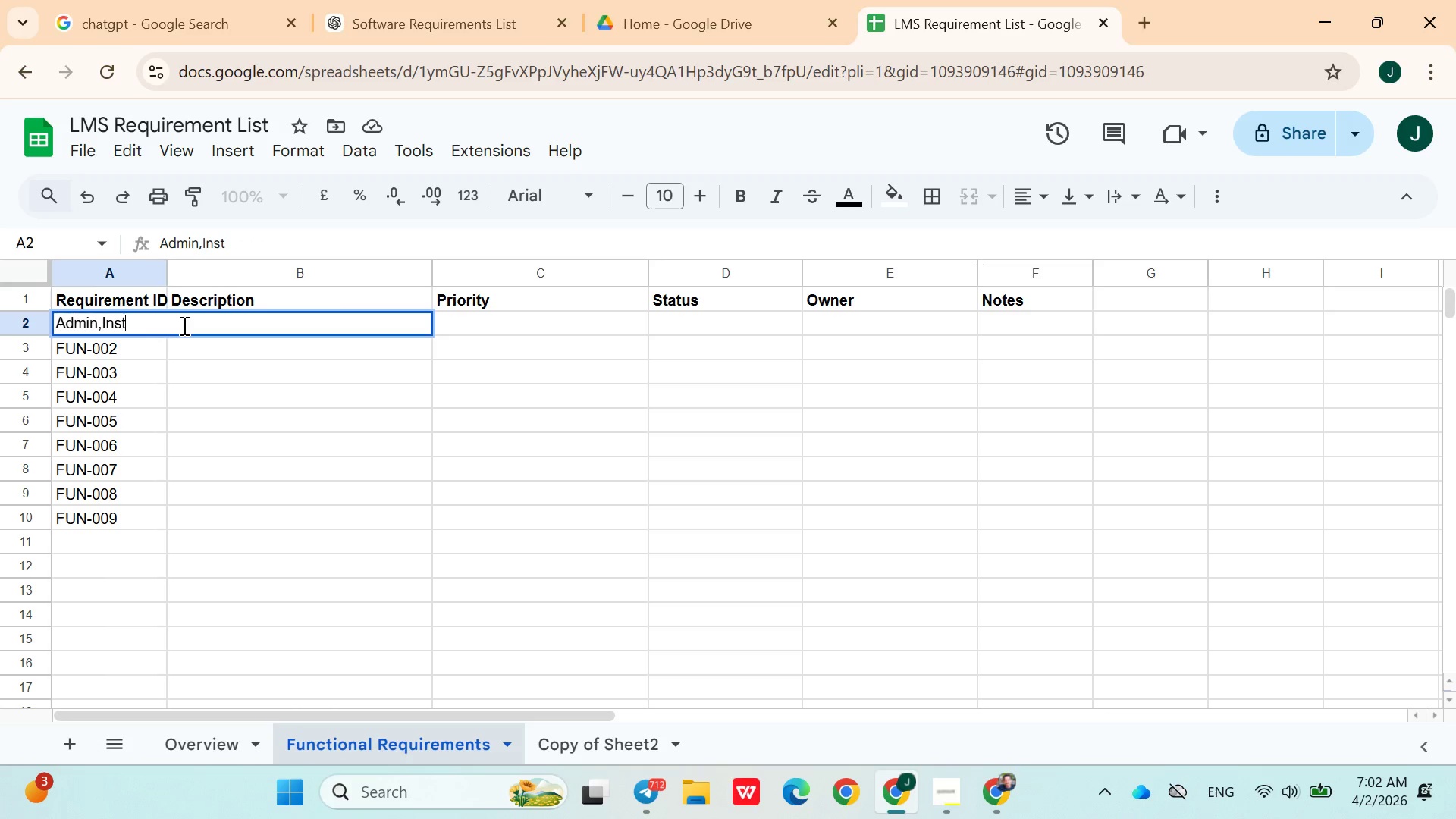 
key(Control+Z)
 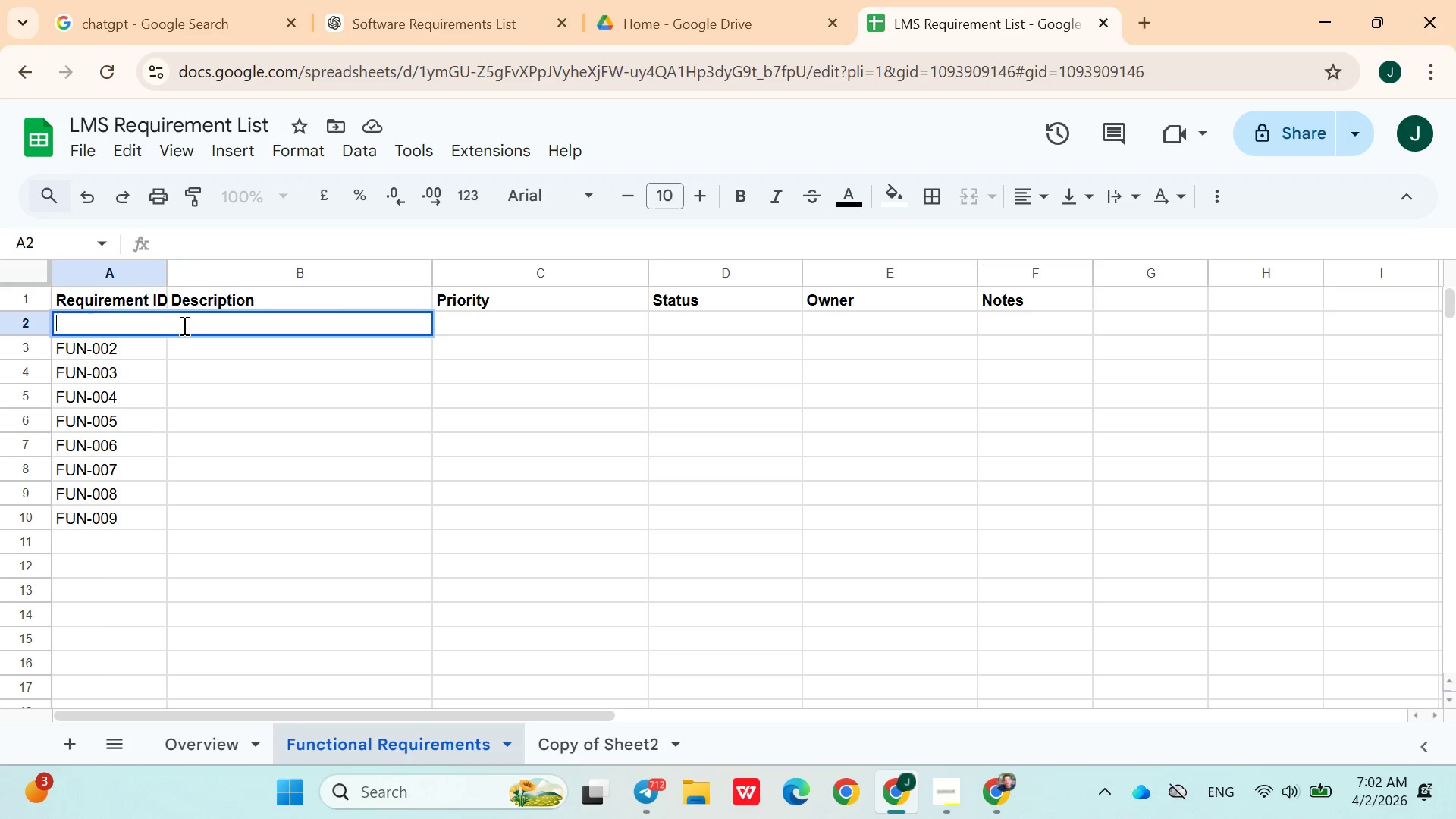 
key(Control+Z)
 